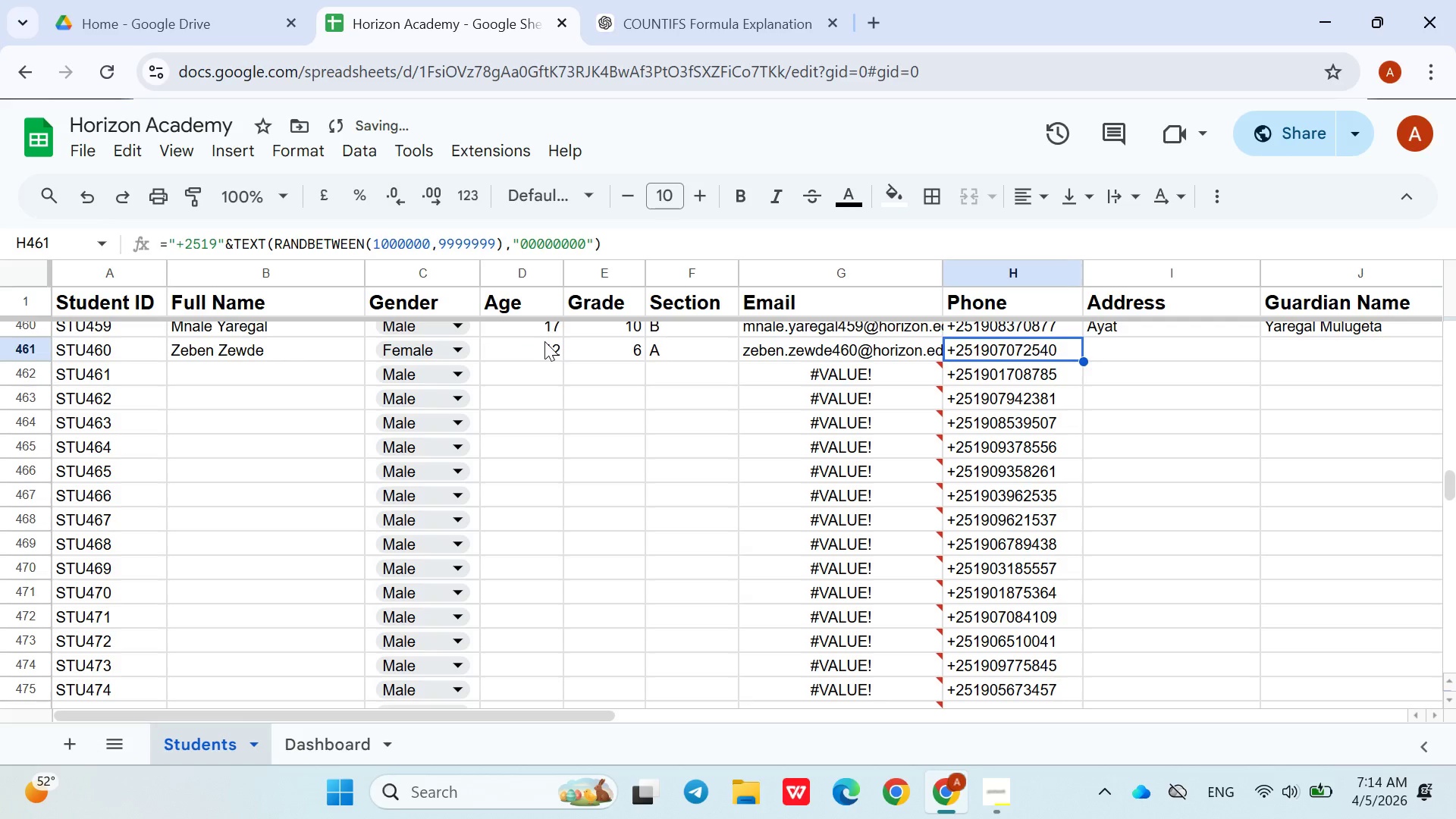 
key(ArrowRight)
 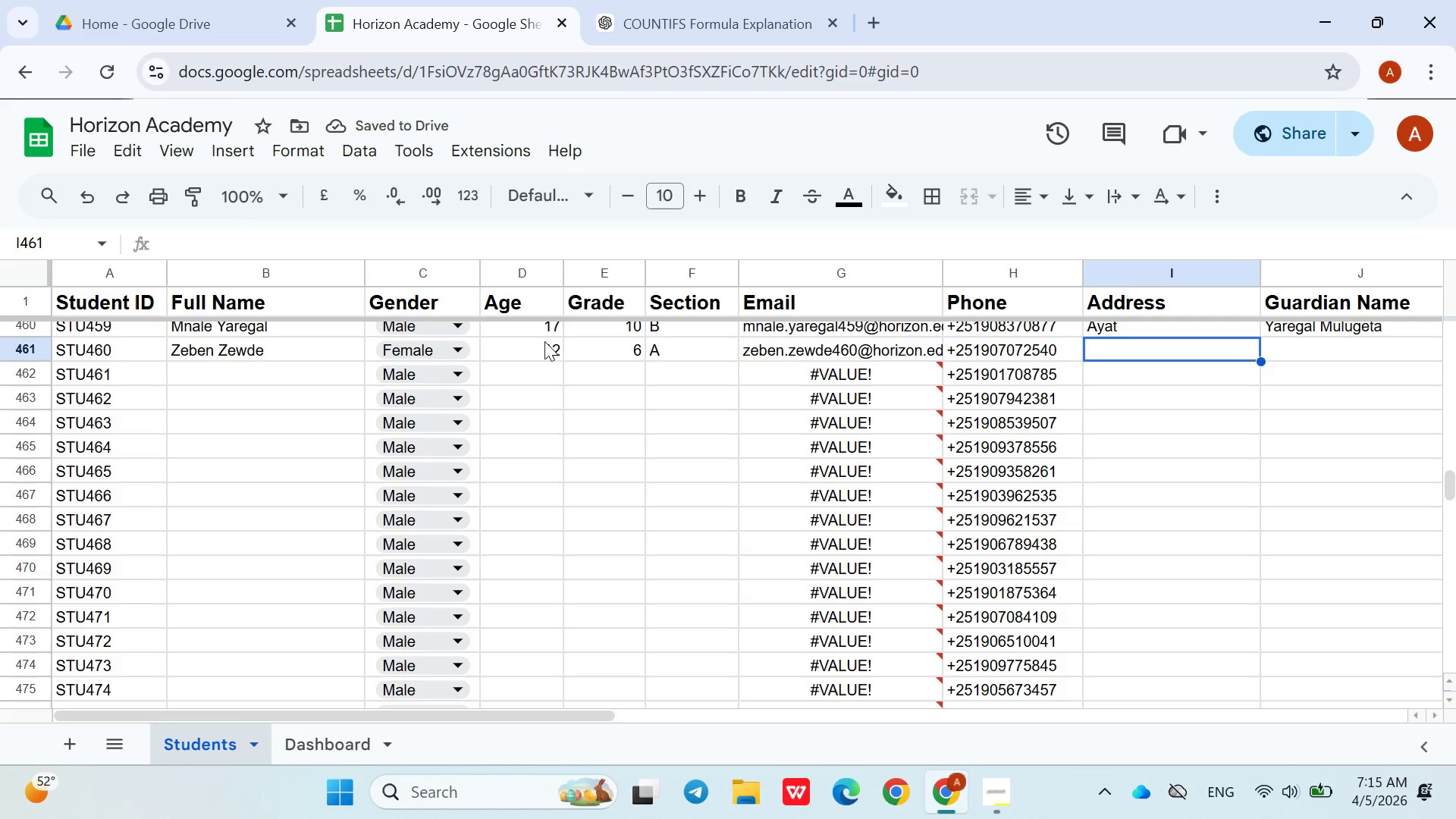 
key(Shift+A)
 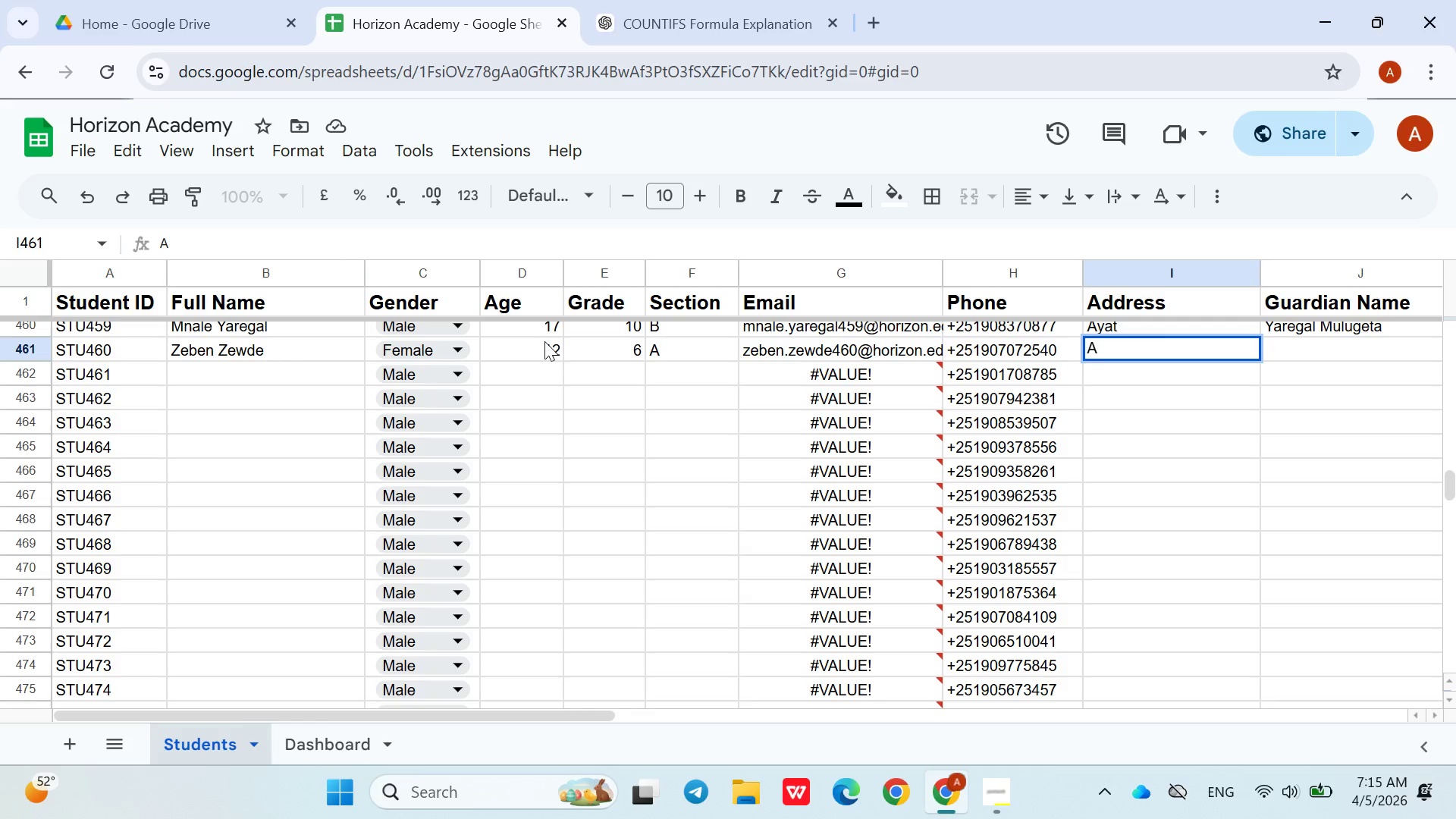 
type(da)
 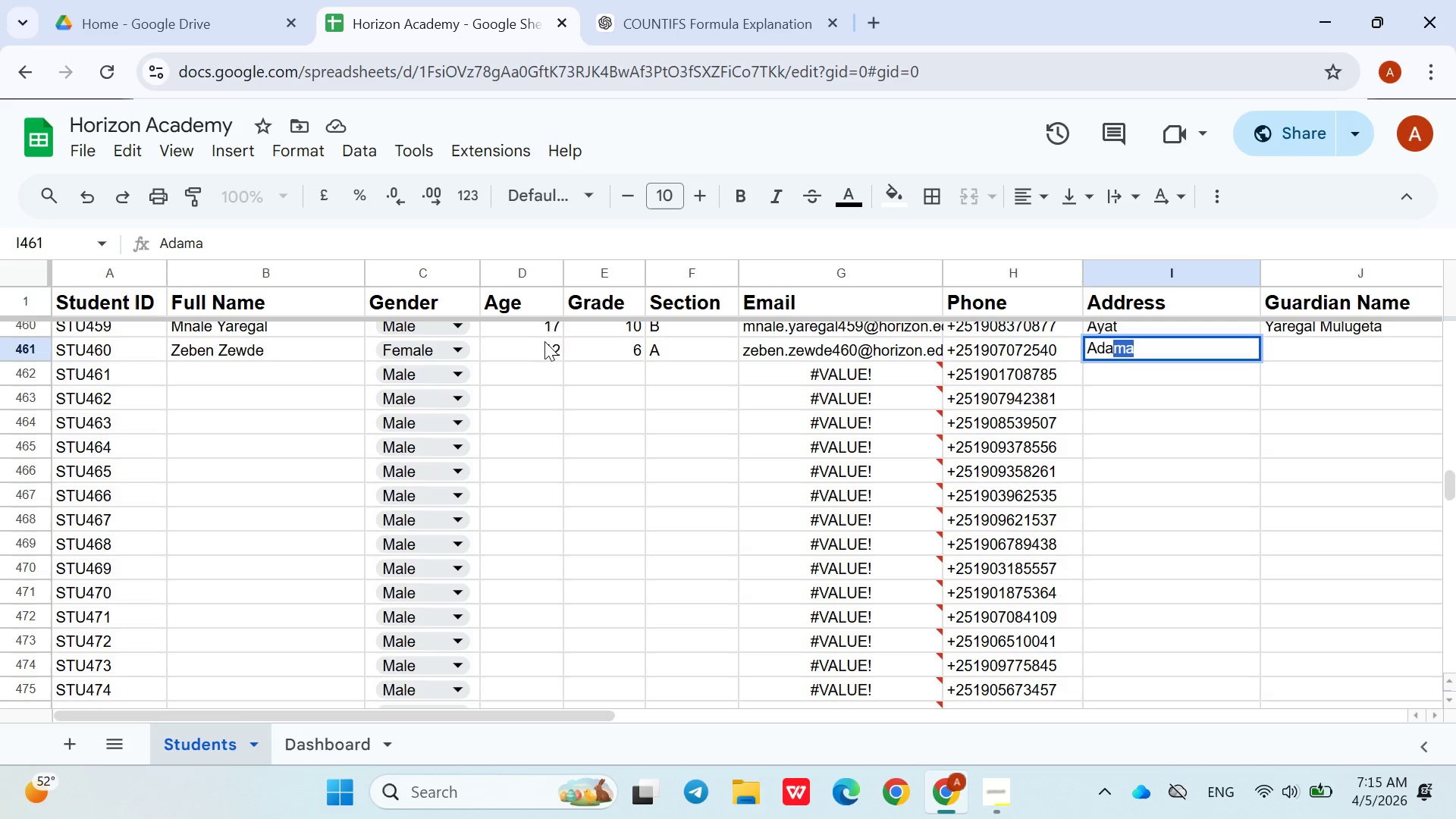 
key(ArrowDown)
 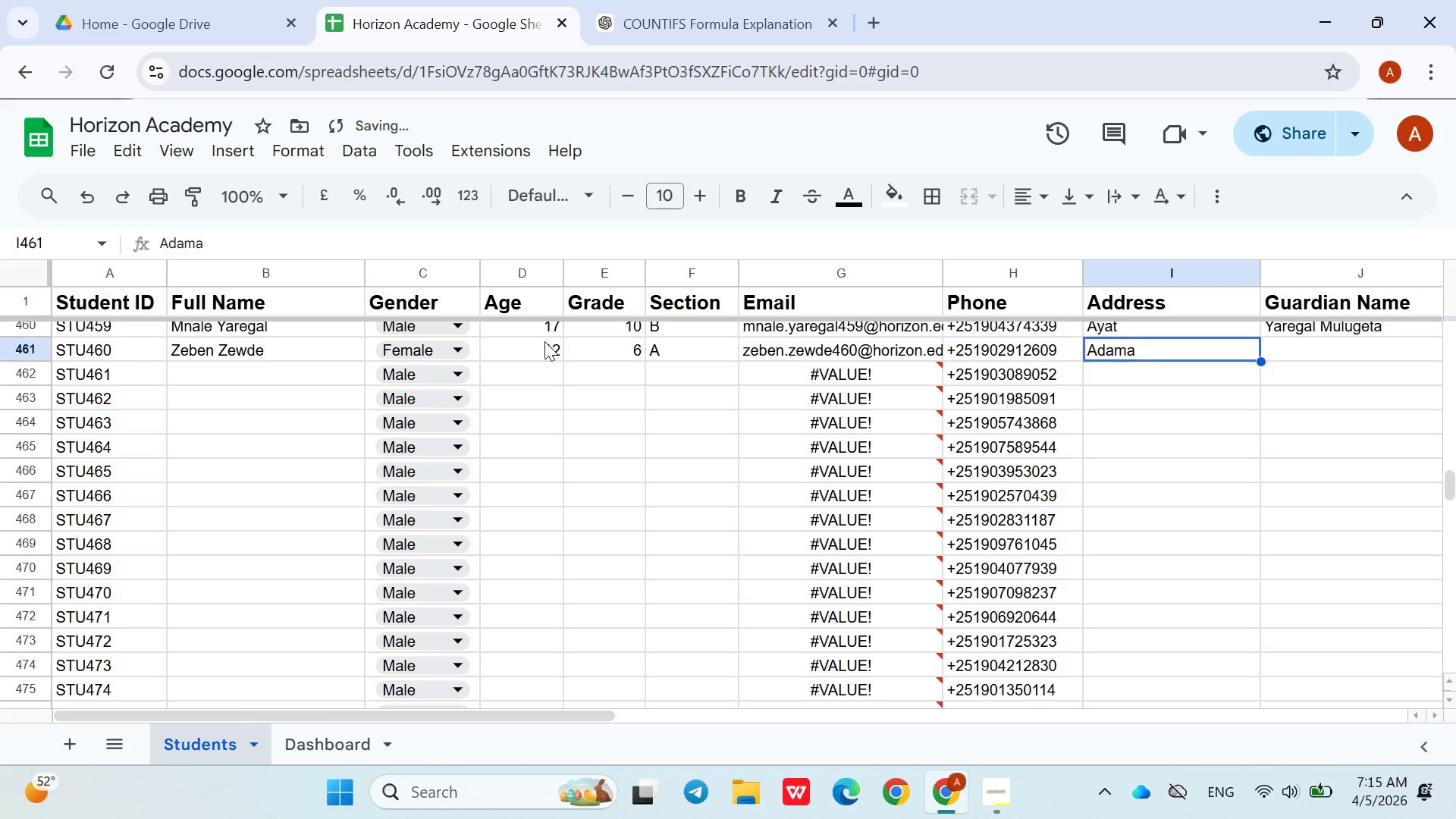 
key(ArrowUp)
 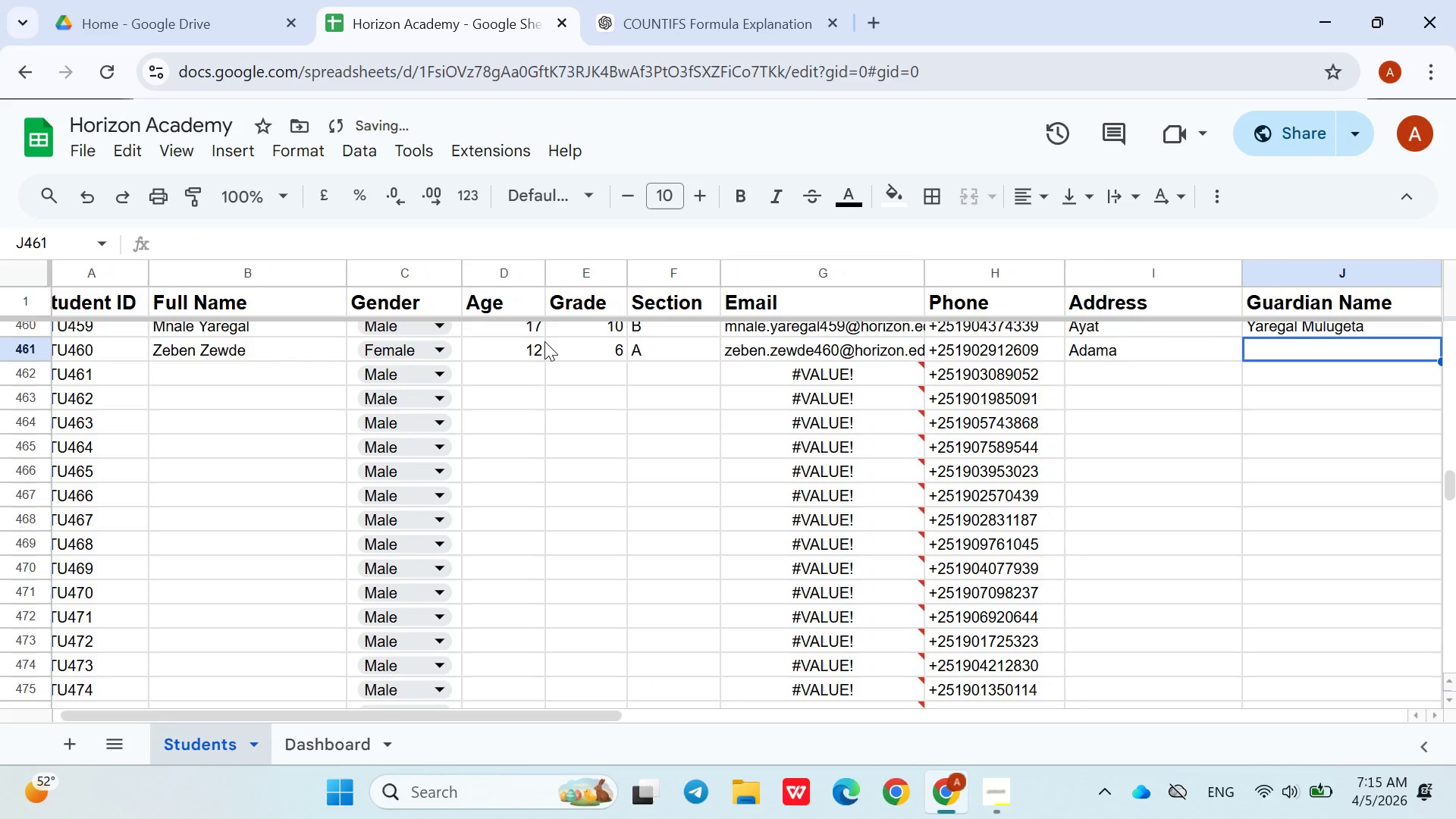 
key(ArrowRight)
 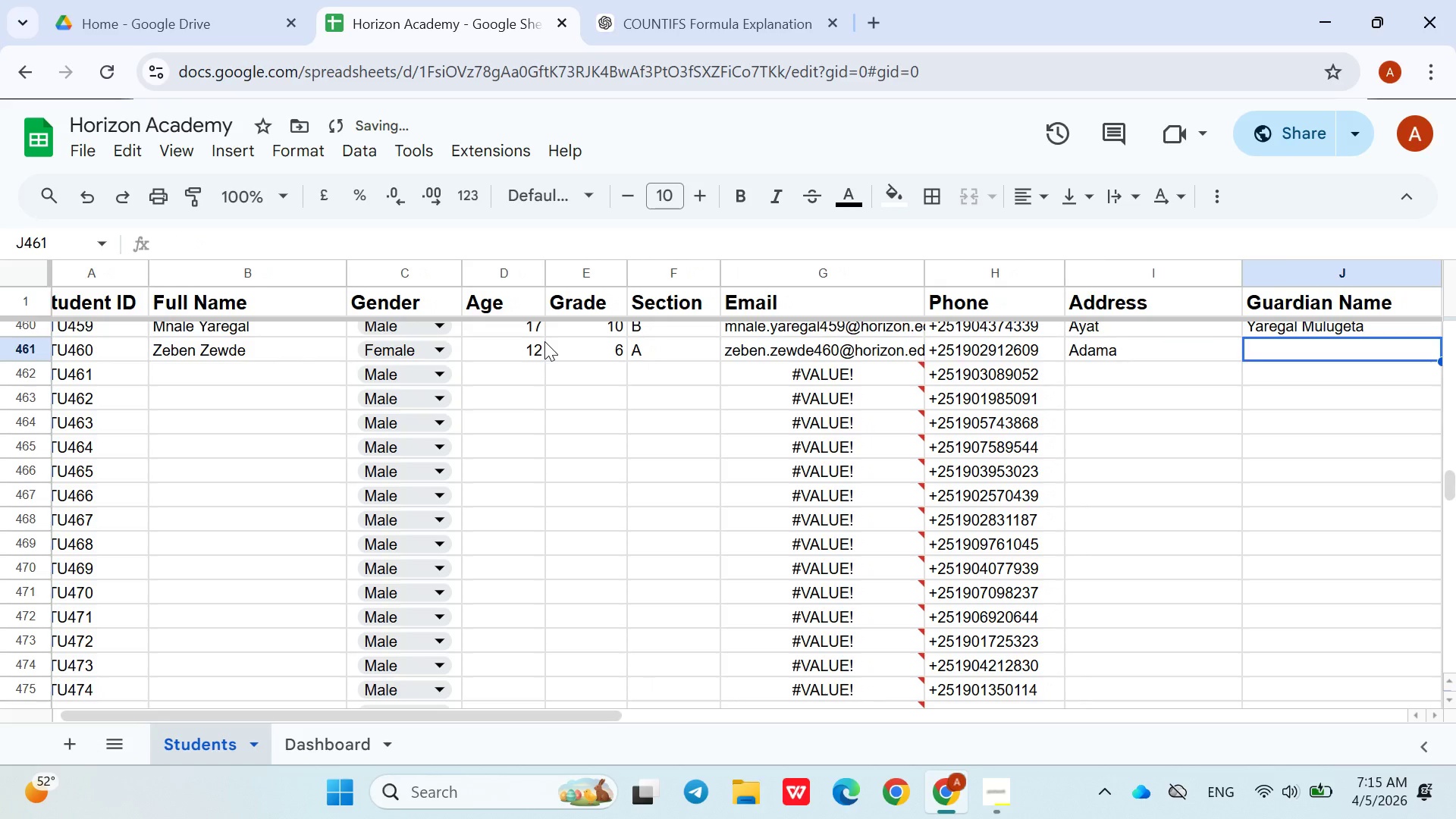 
type(Zewde Shumu)
 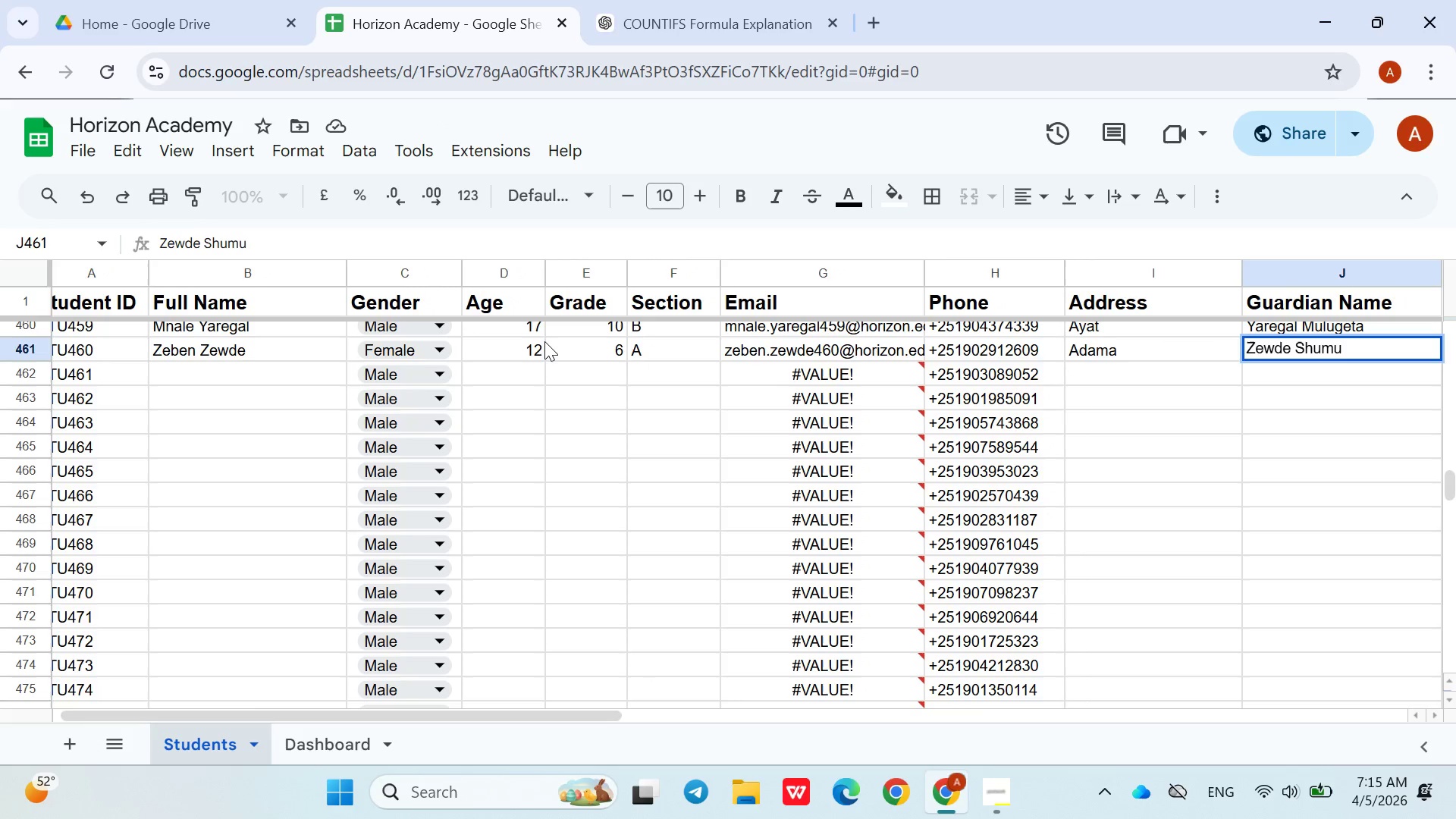 
key(ArrowDown)
 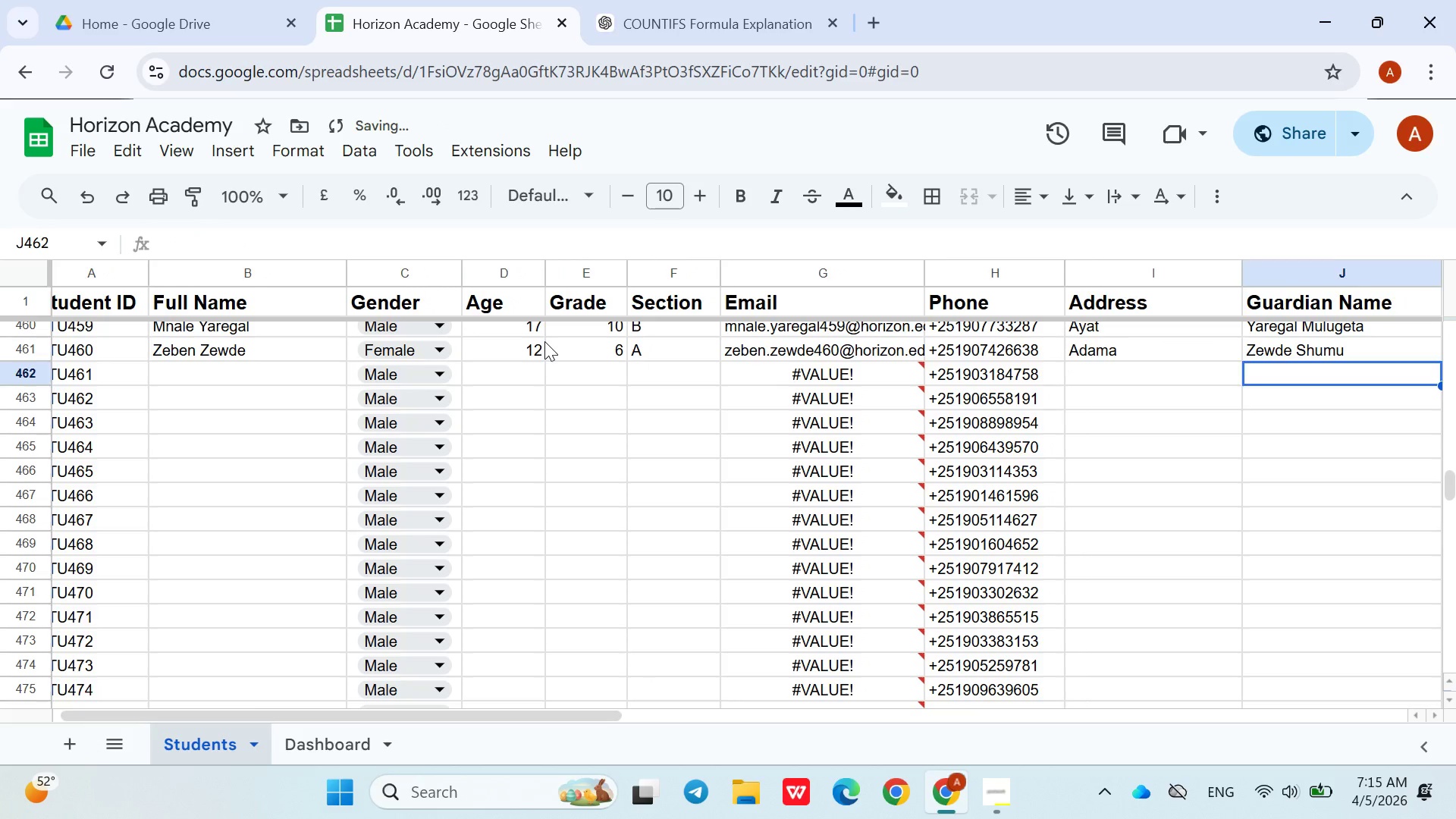 
hold_key(key=ArrowLeft, duration=0.95)
 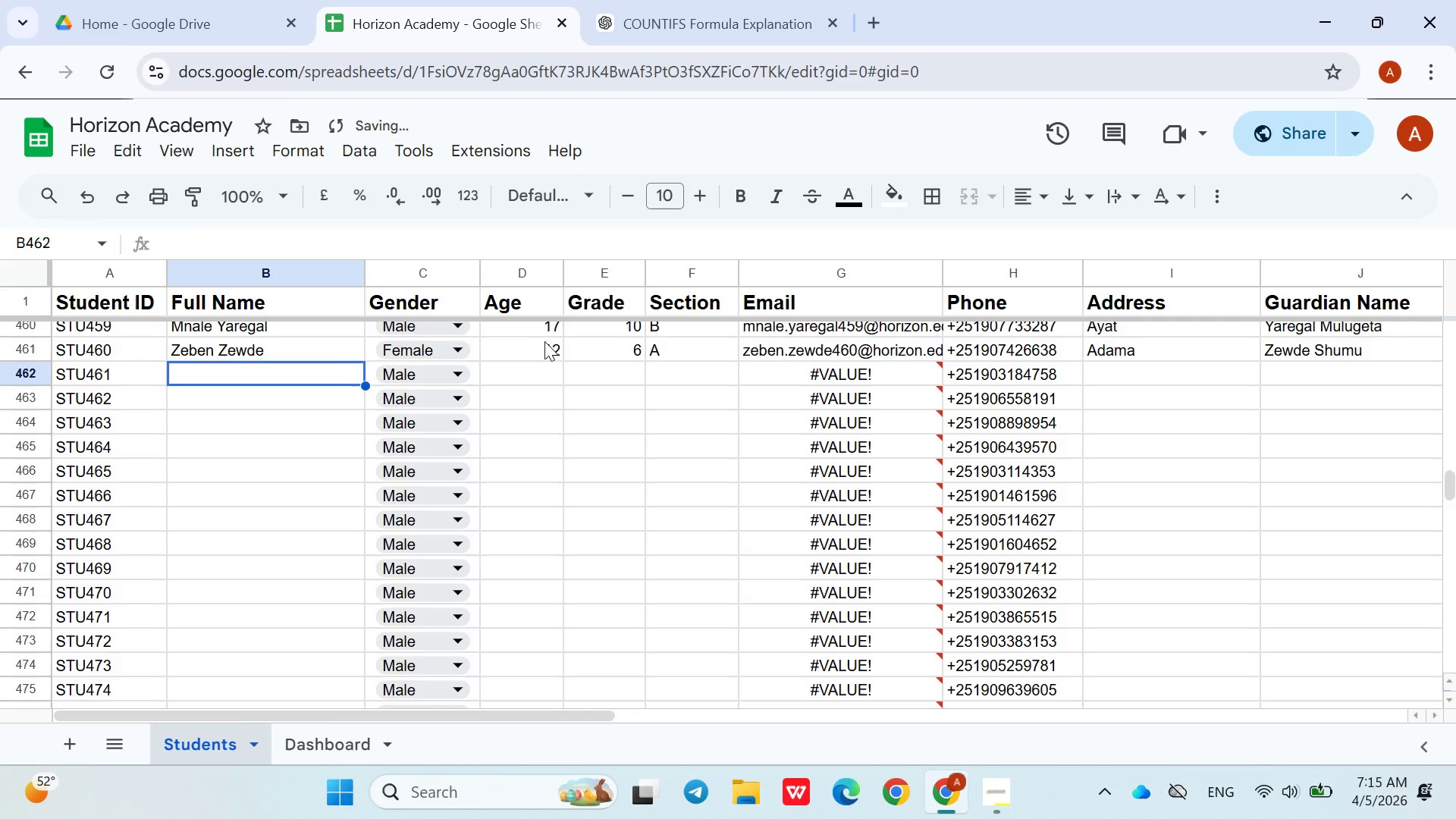 
hold_key(key=ArrowLeft, duration=26.27)
 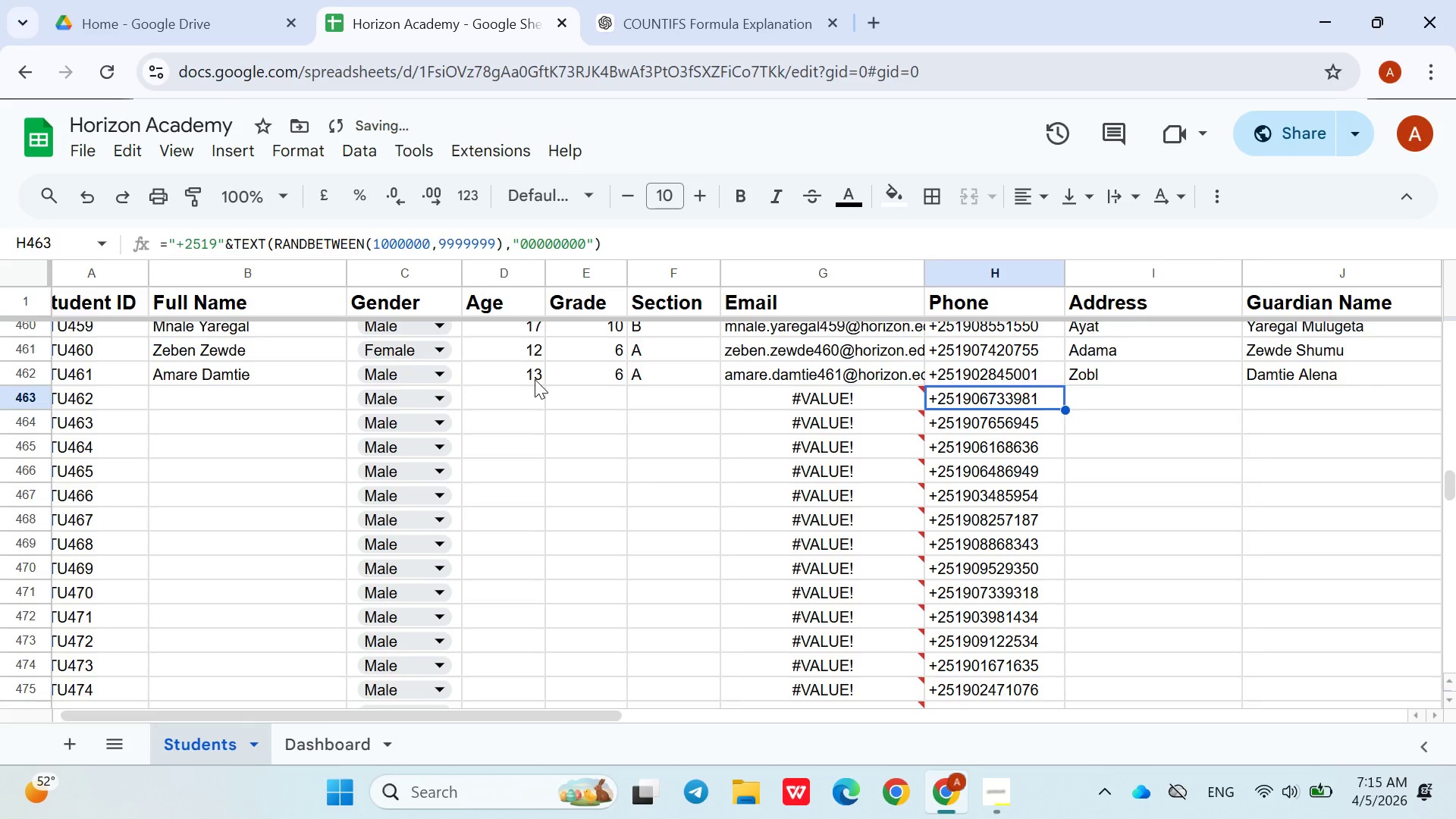 
key(ArrowRight)
 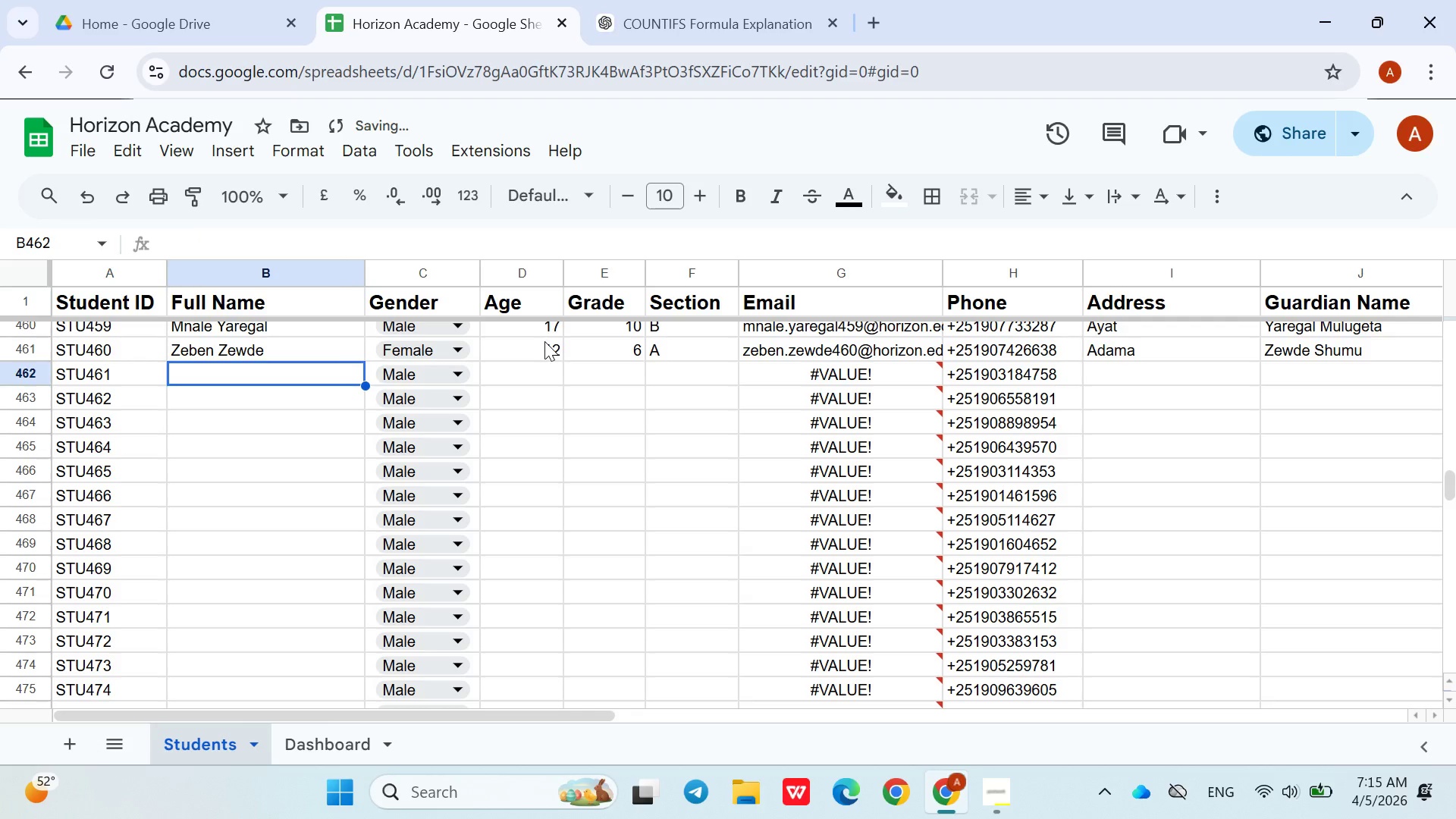 
type(Amare Damtie)
 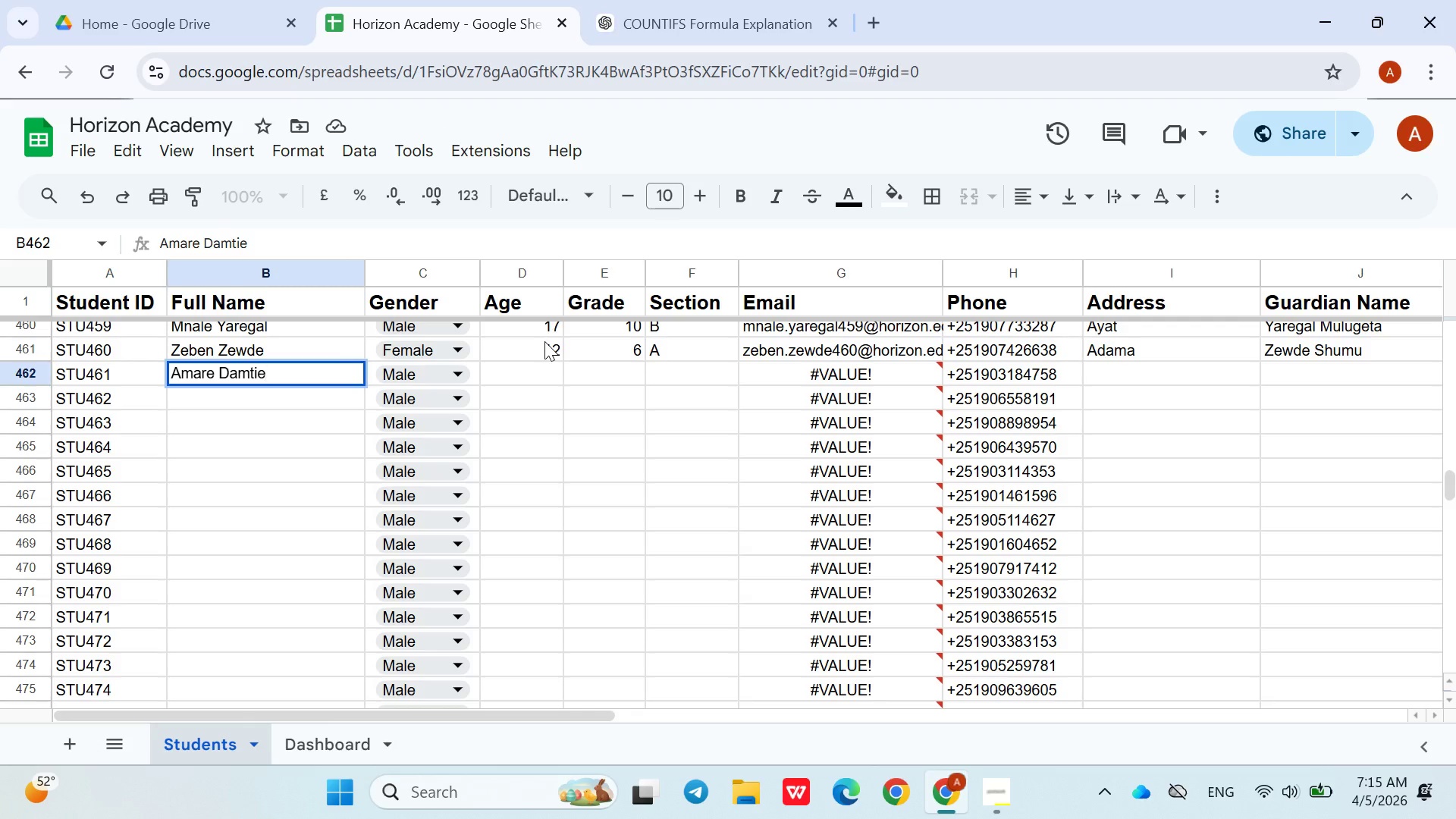 
left_click([543, 388])
 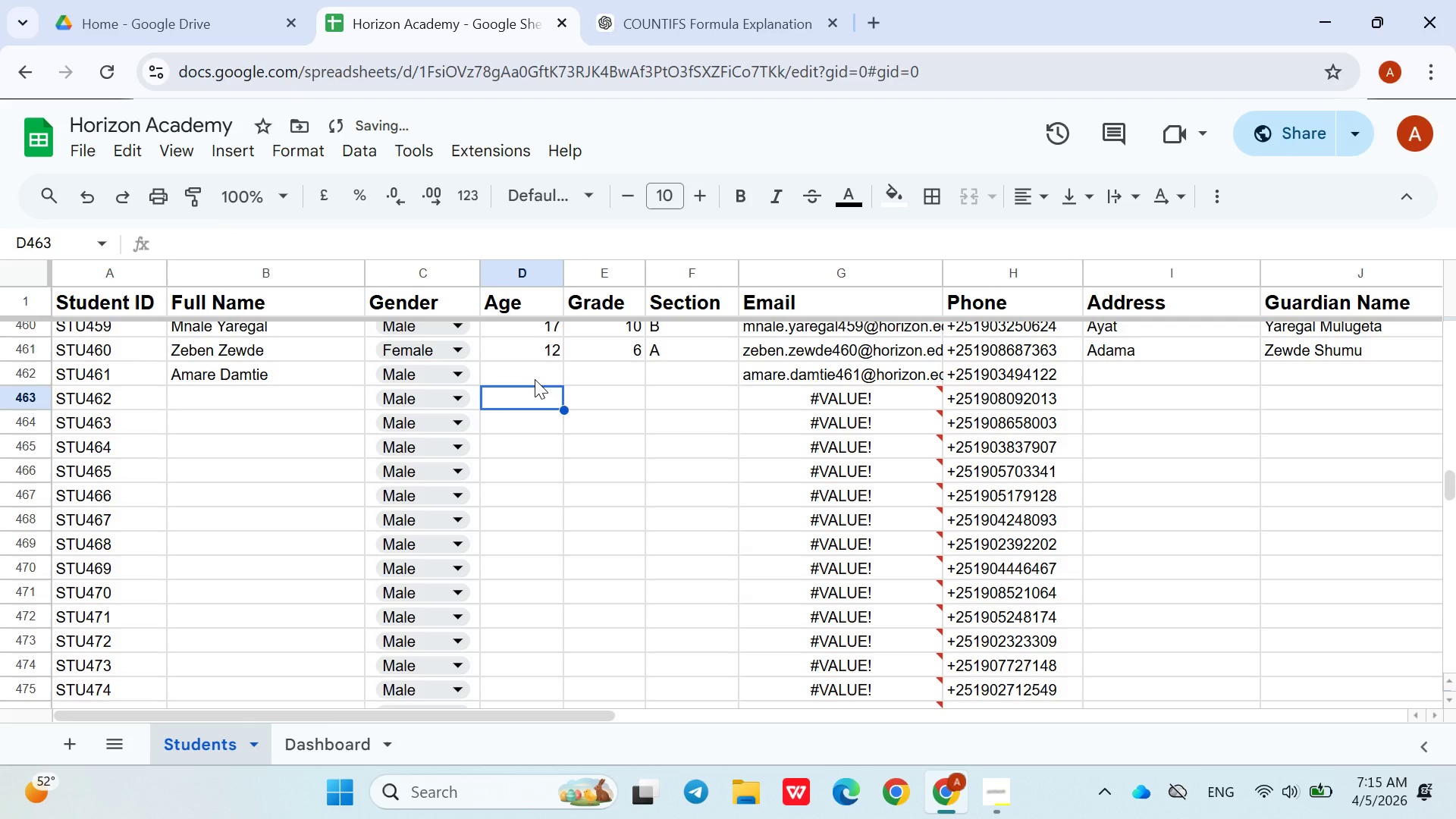 
left_click([535, 379])
 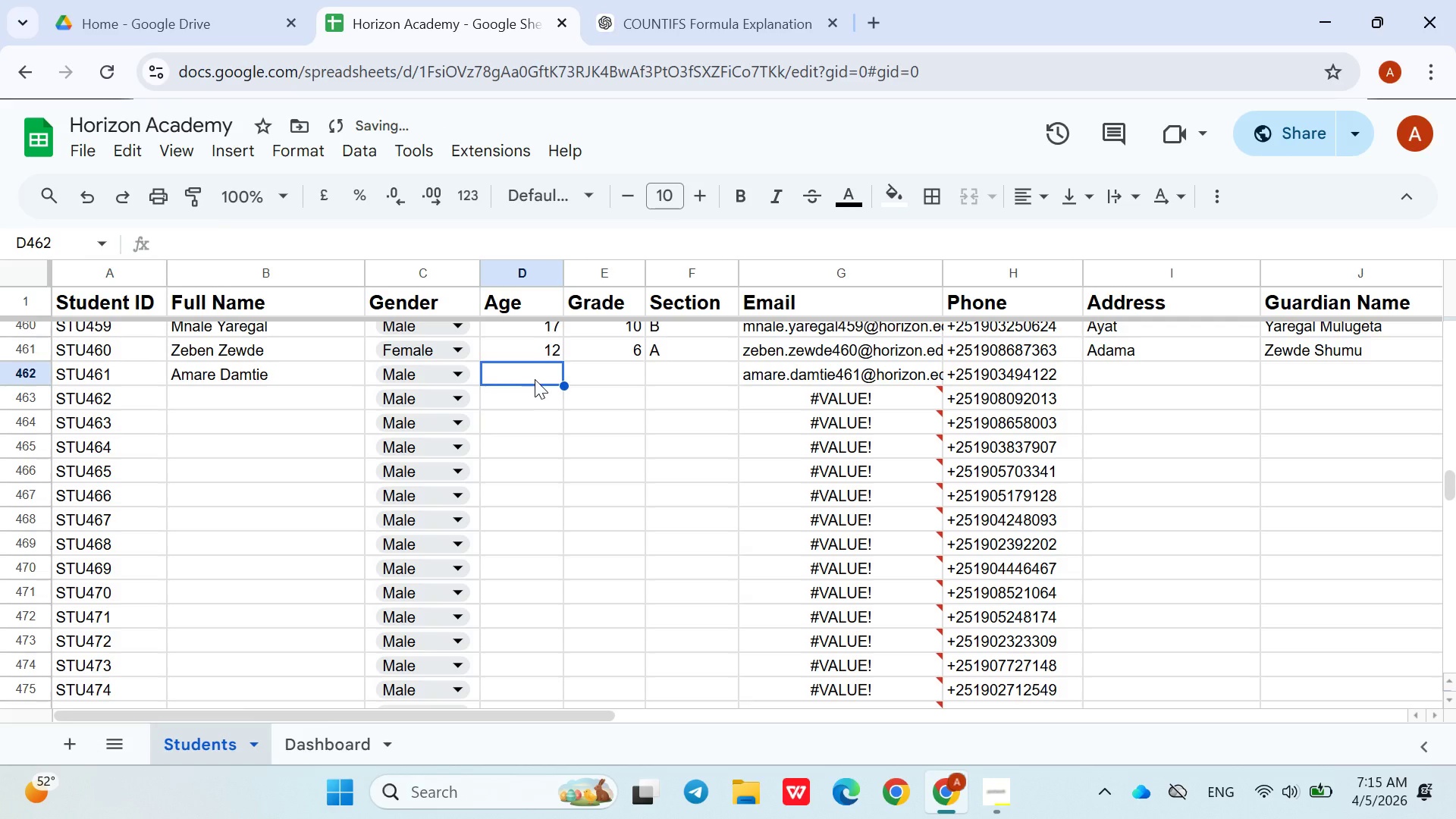 
type(13)
 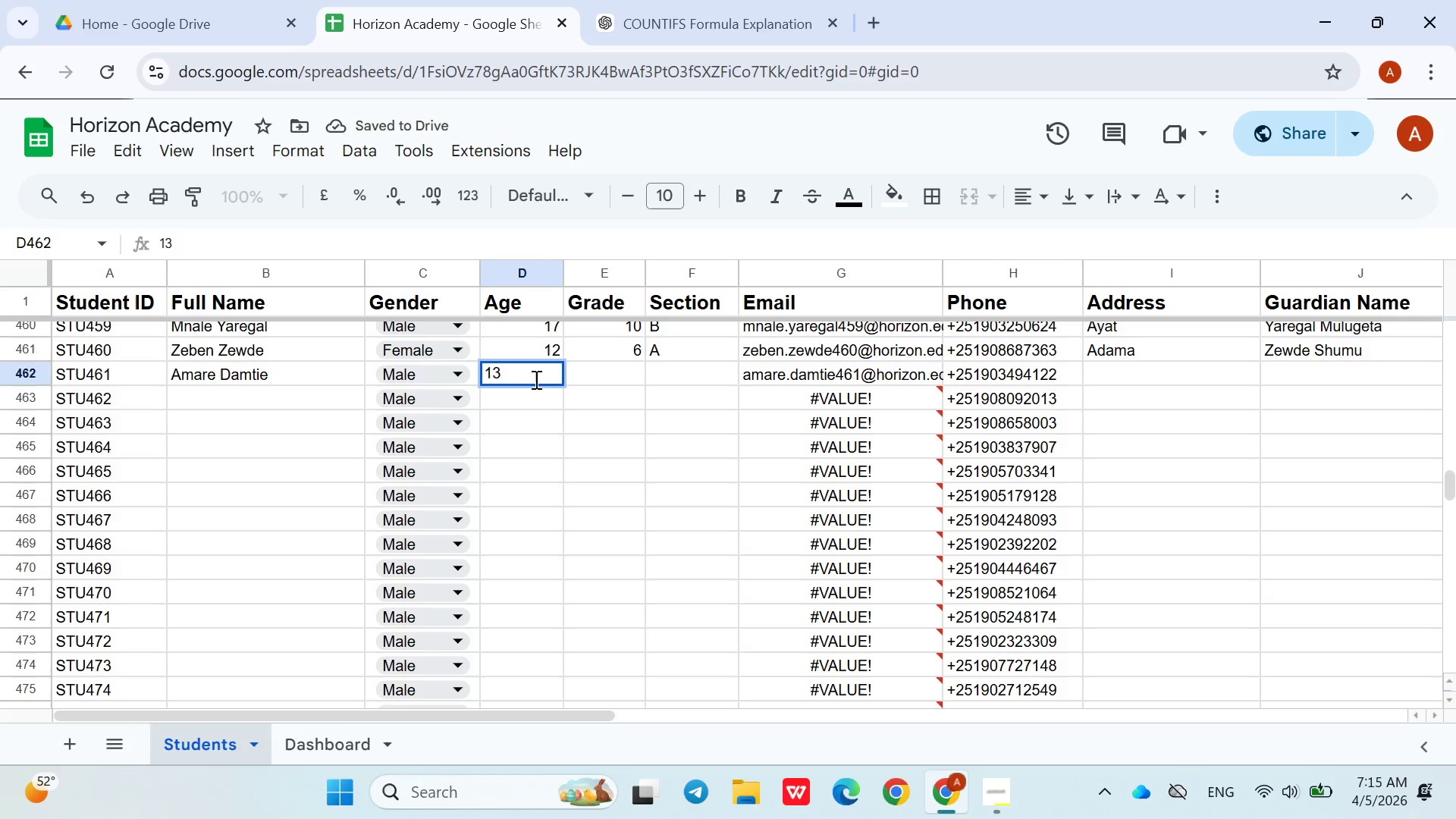 
key(ArrowRight)
 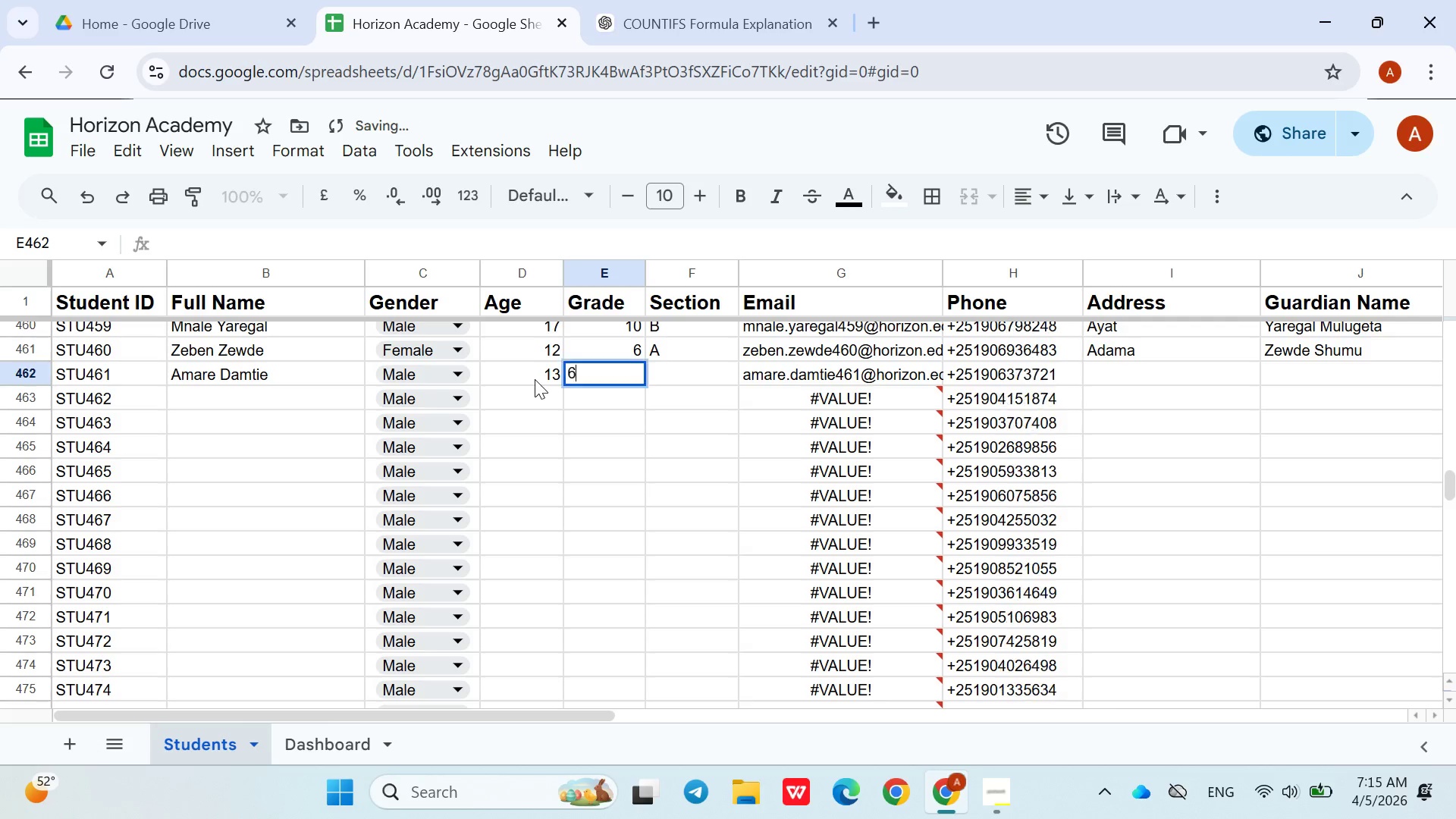 
key(6)
 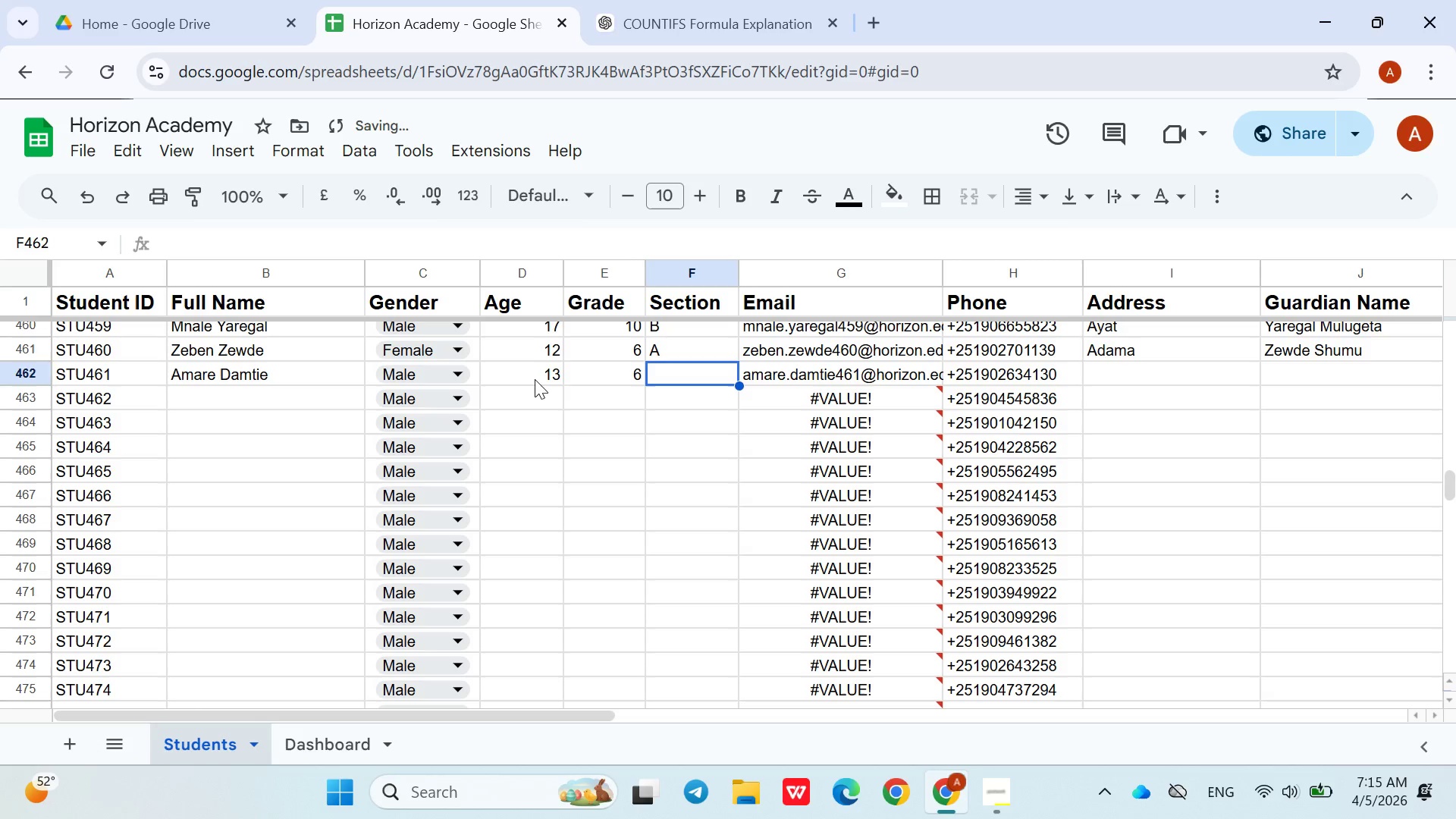 
key(ArrowRight)
 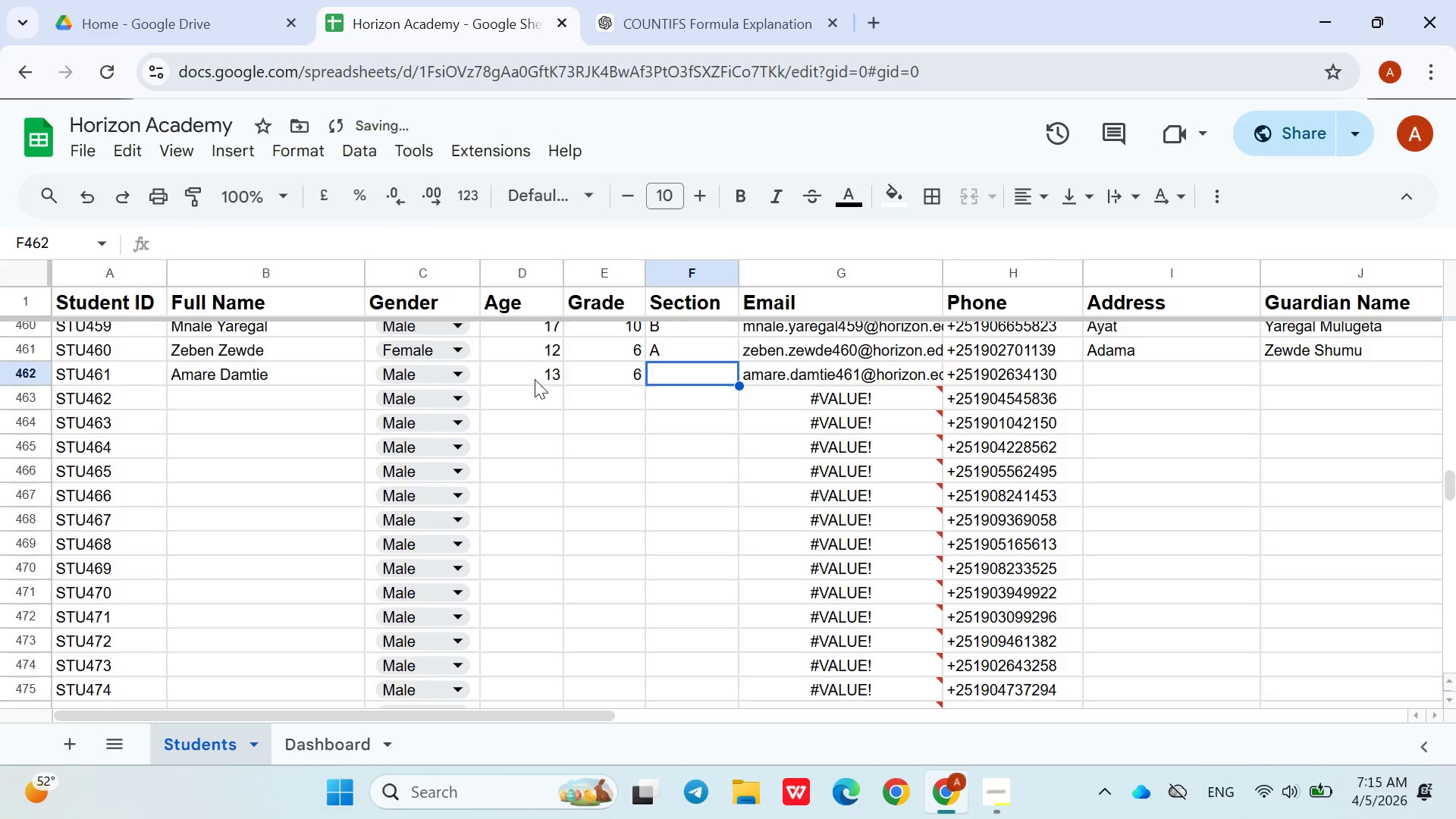 
key(Shift+A)
 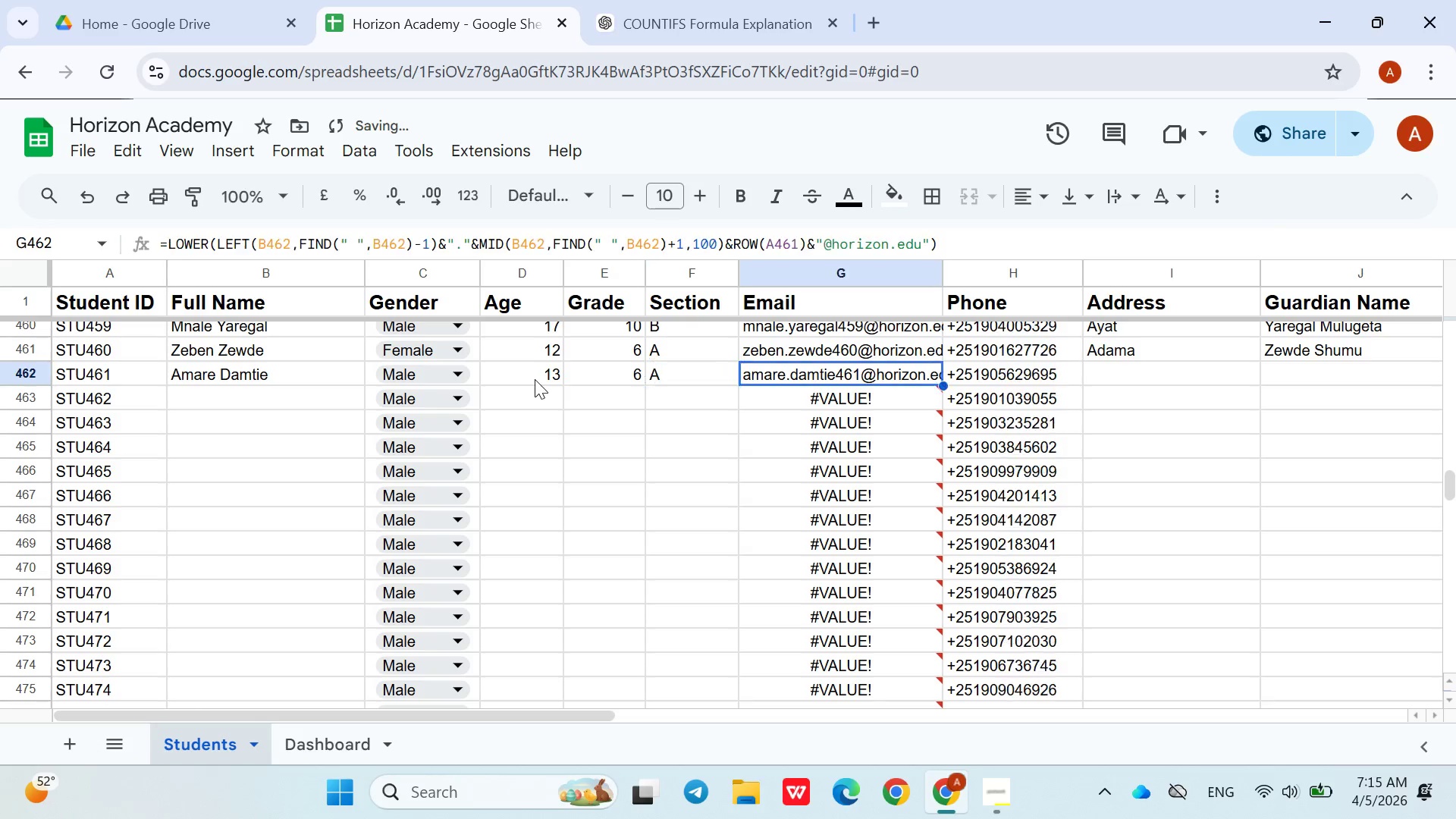 
key(ArrowRight)
 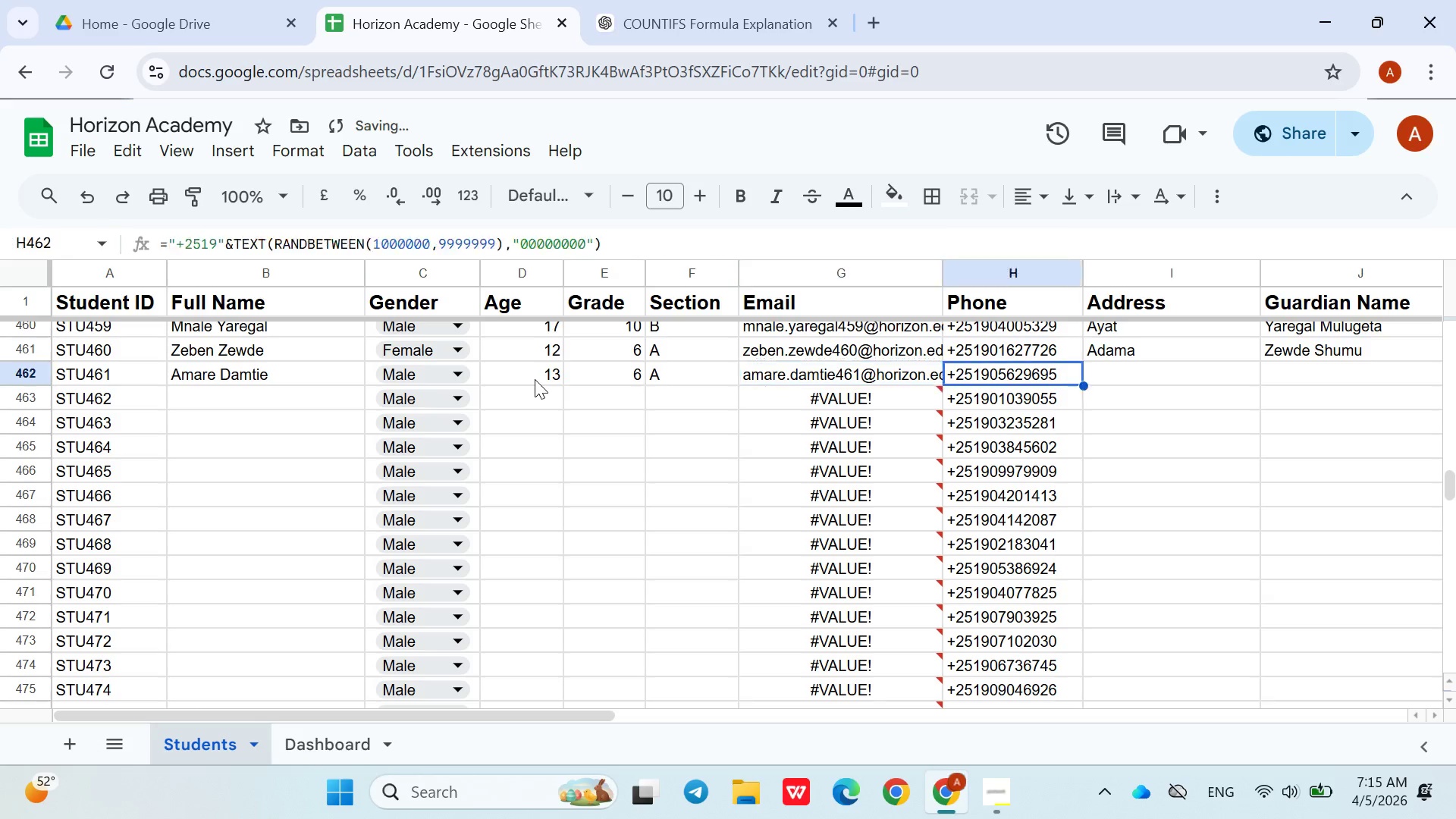 
key(ArrowRight)
 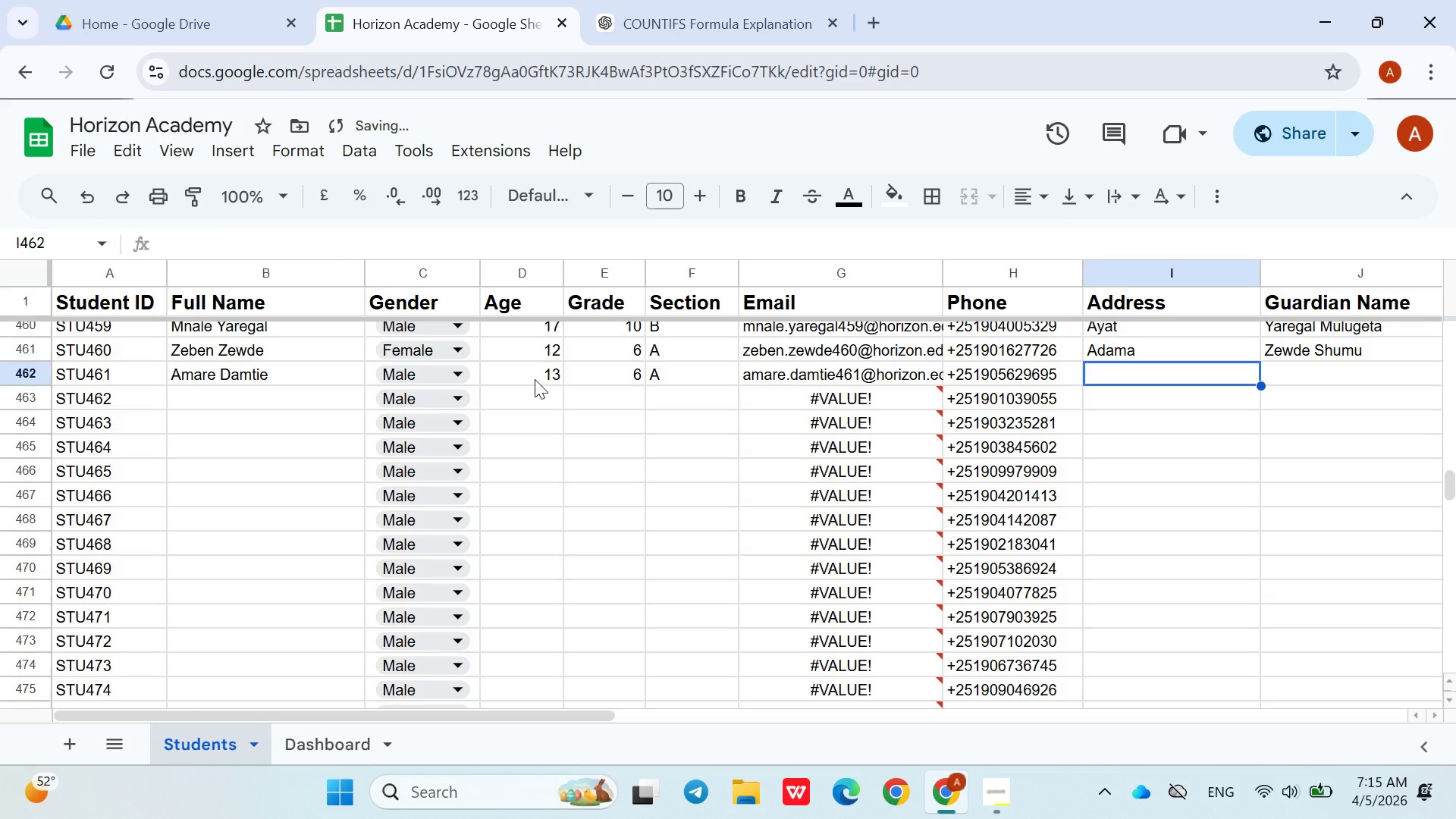 
key(ArrowRight)
 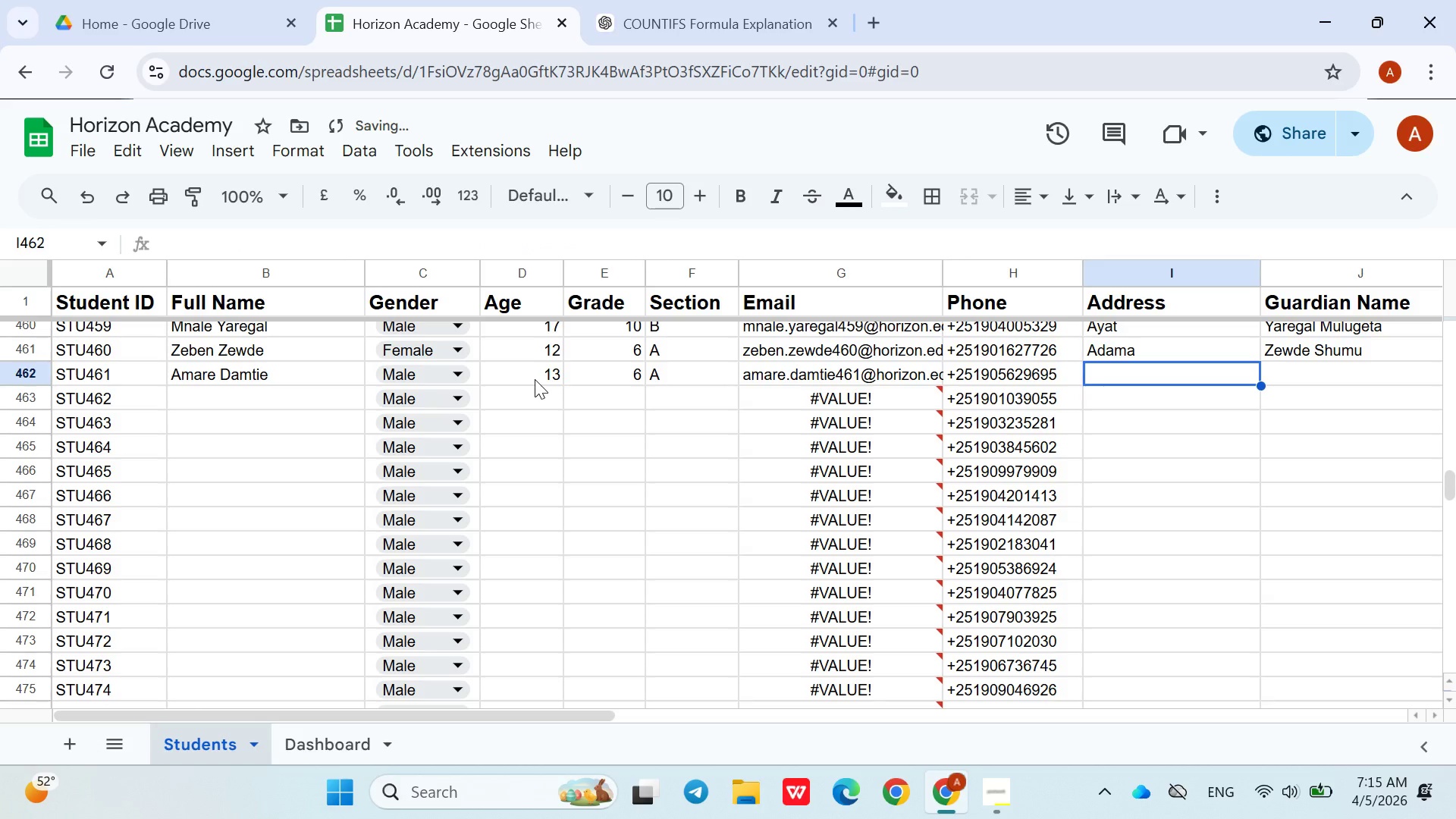 
hold_key(key=ShiftLeft, duration=1.5)
 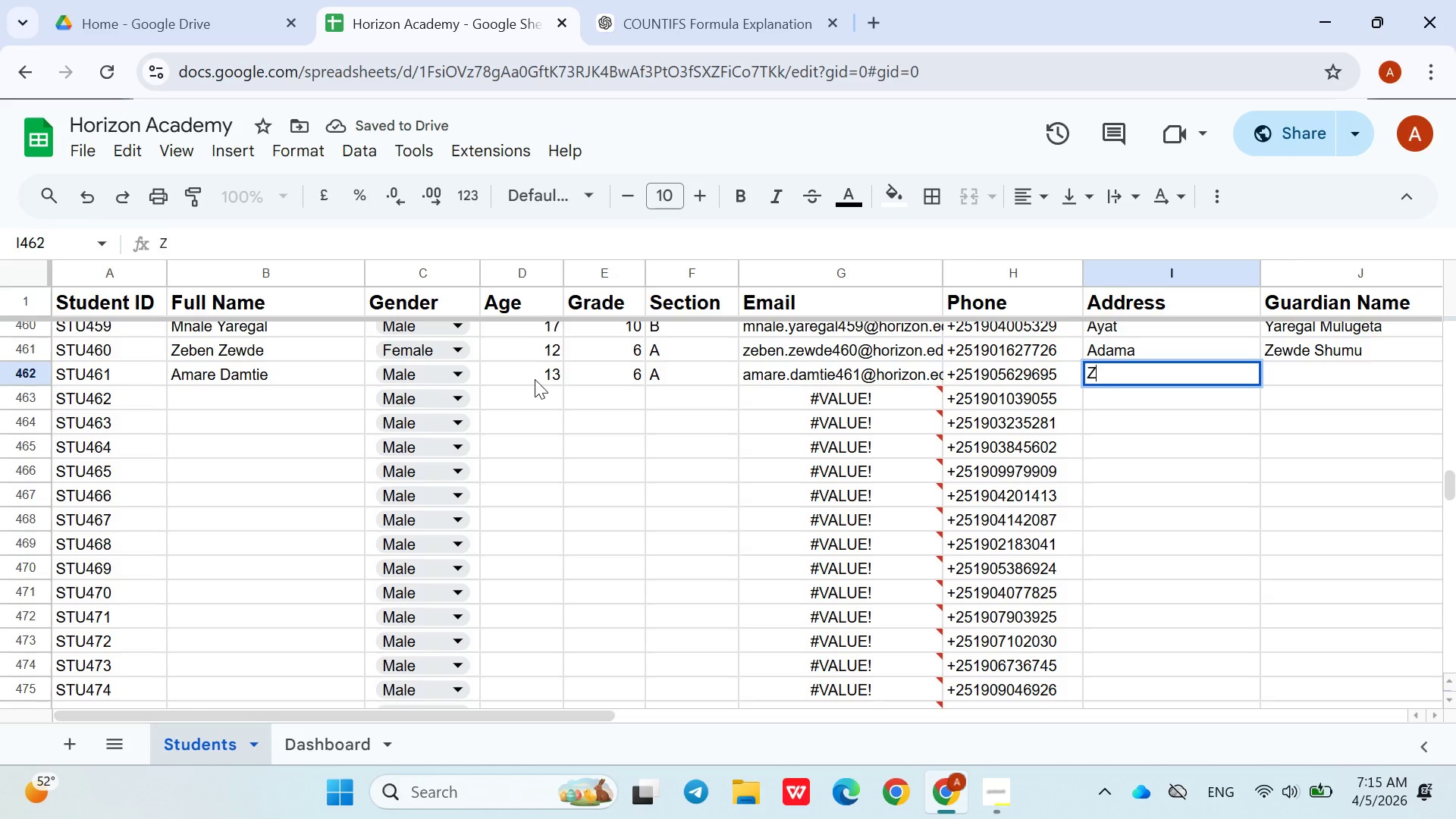 
type(Zobl)
 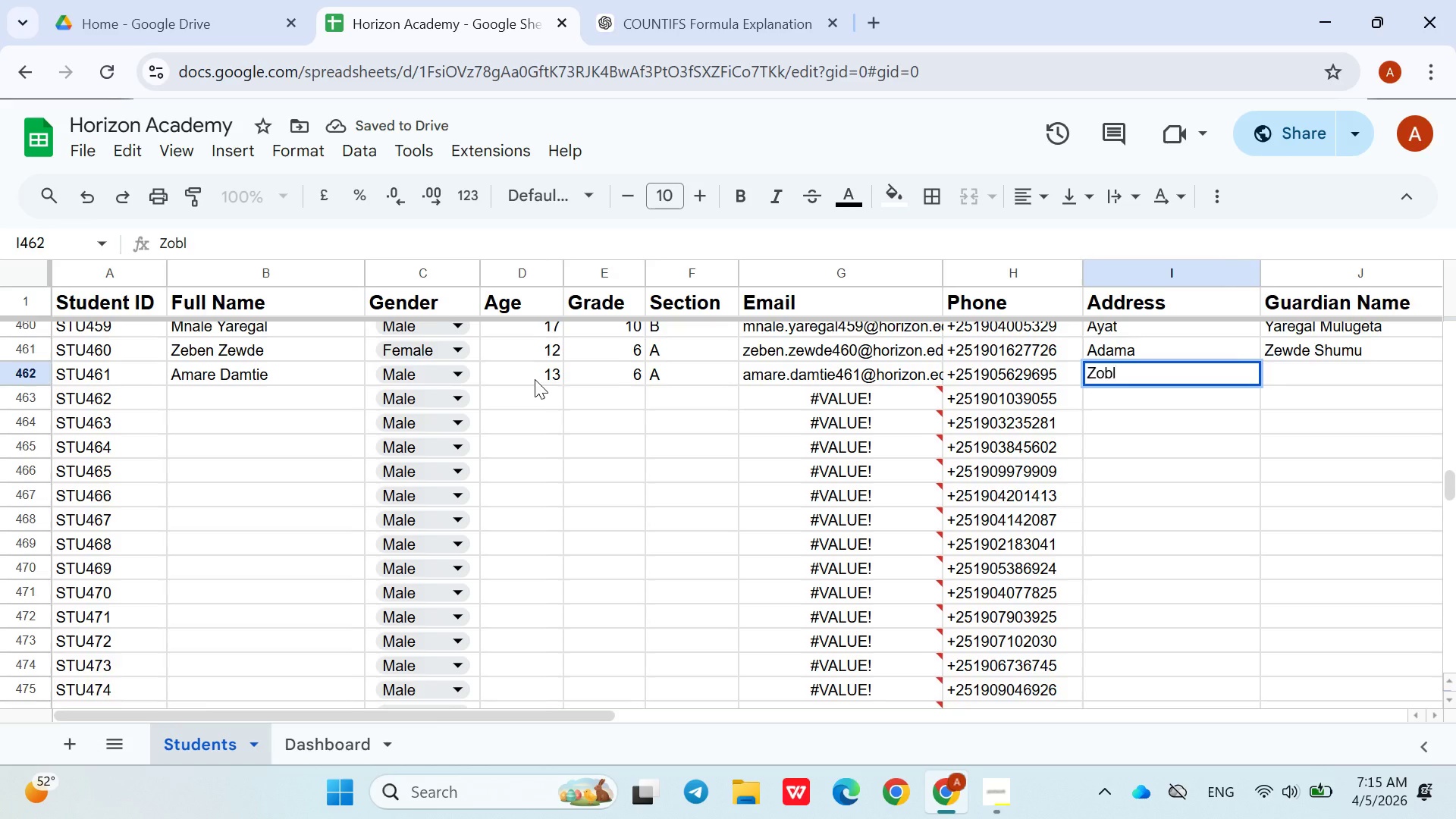 
key(ArrowRight)
 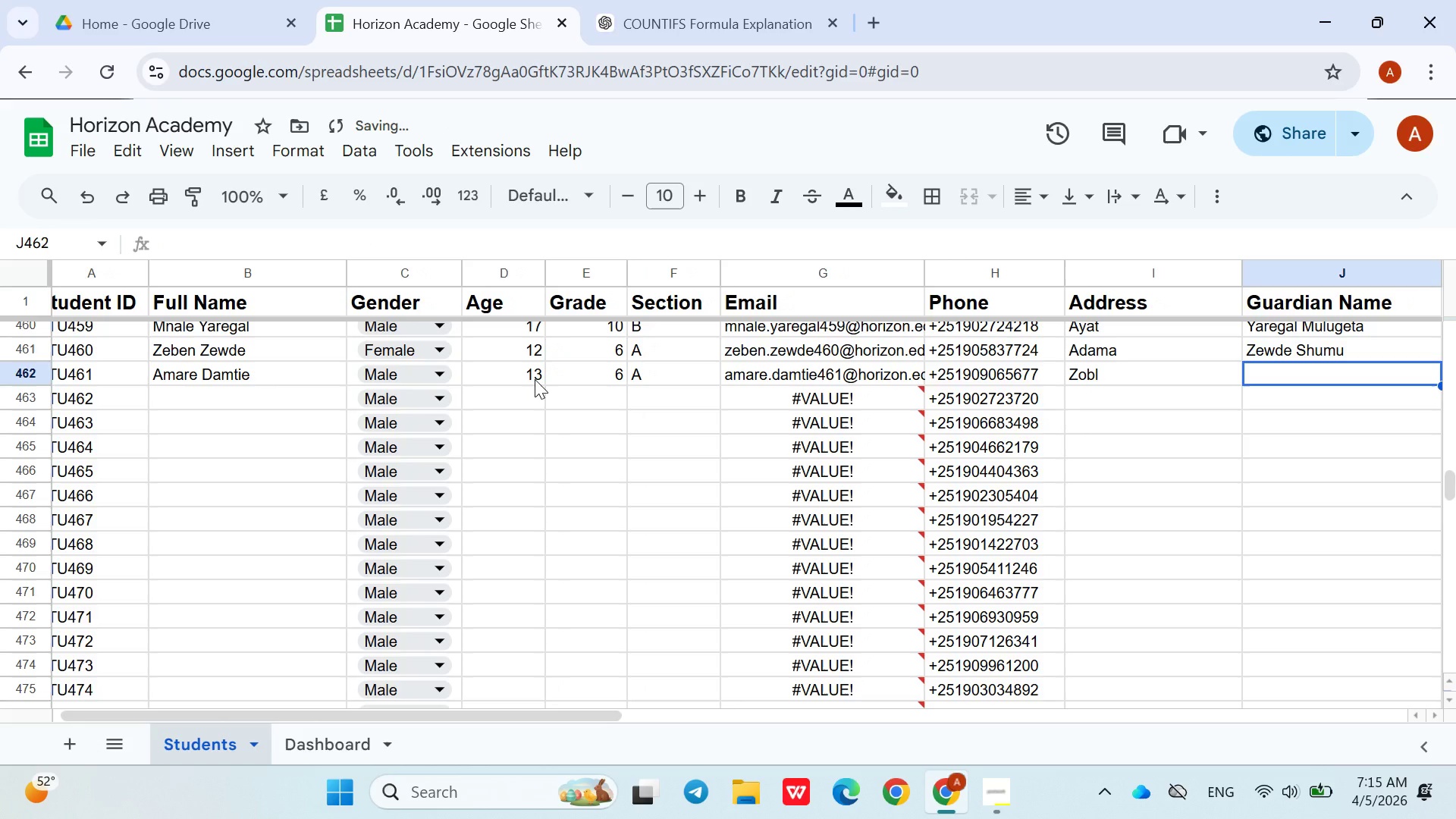 
type(Damtie Alena)
 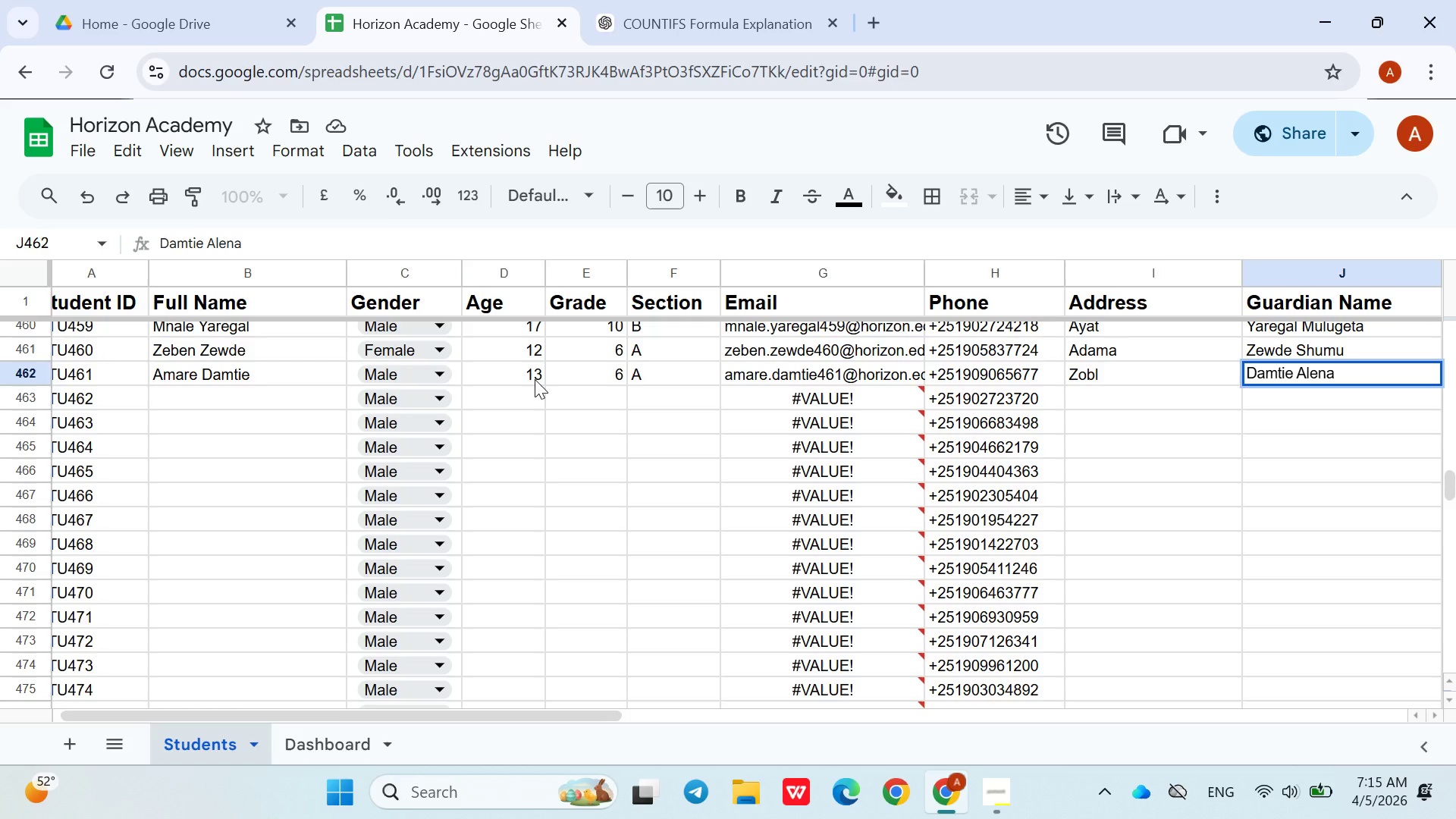 
key(ArrowDown)
 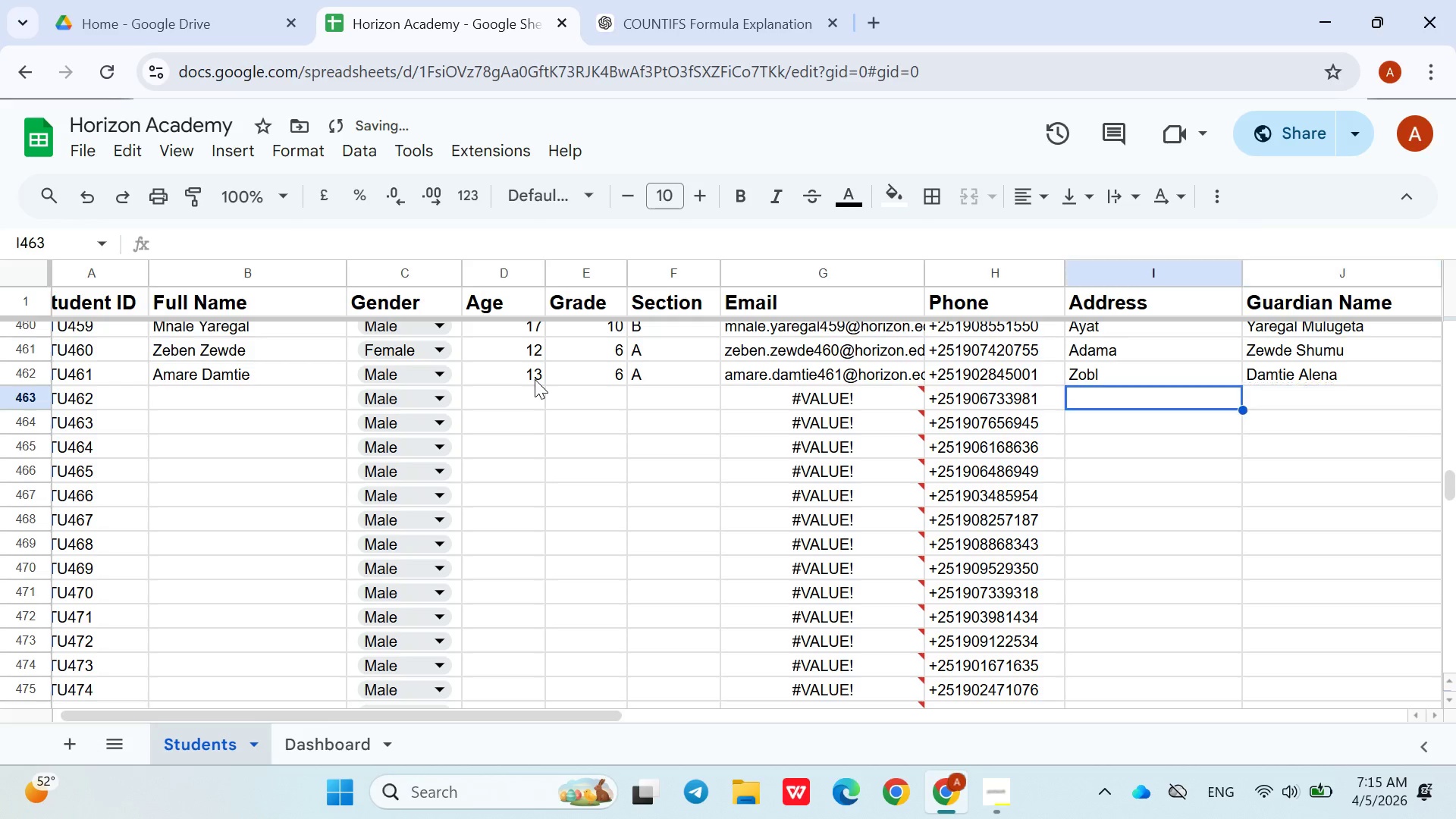 
hold_key(key=ArrowLeft, duration=0.83)
 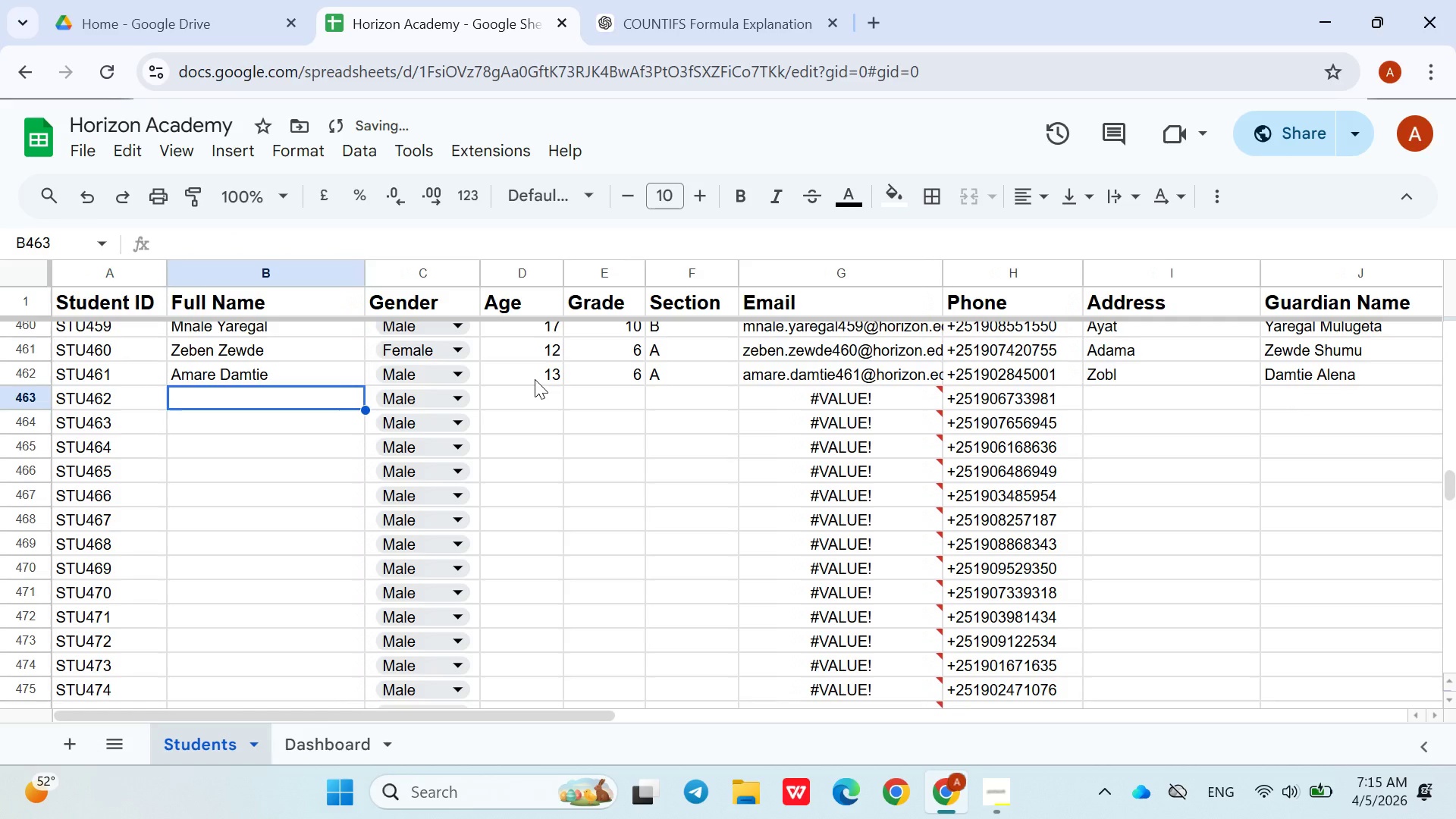 
key(ArrowRight)
 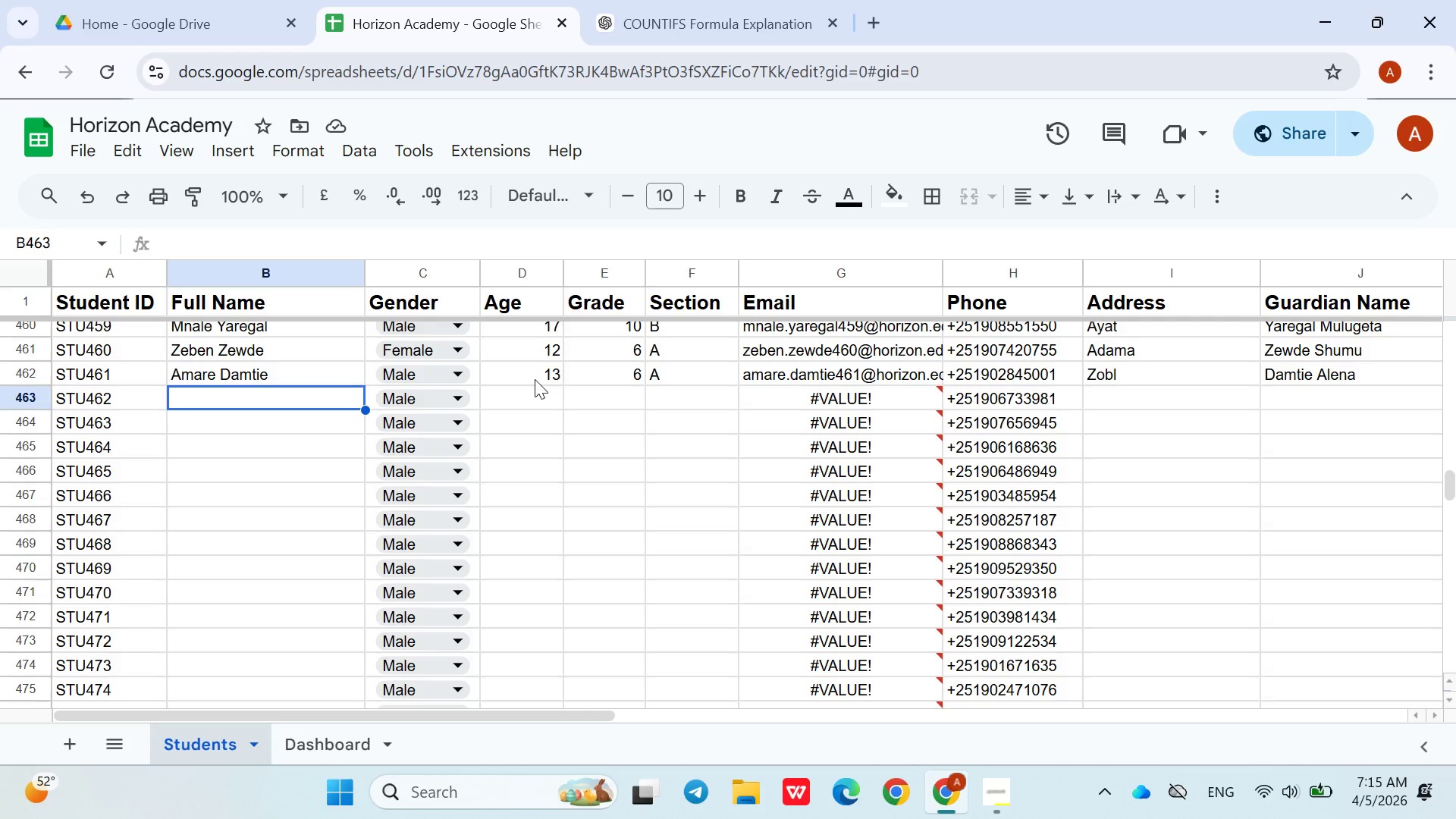 
wait(12.48)
 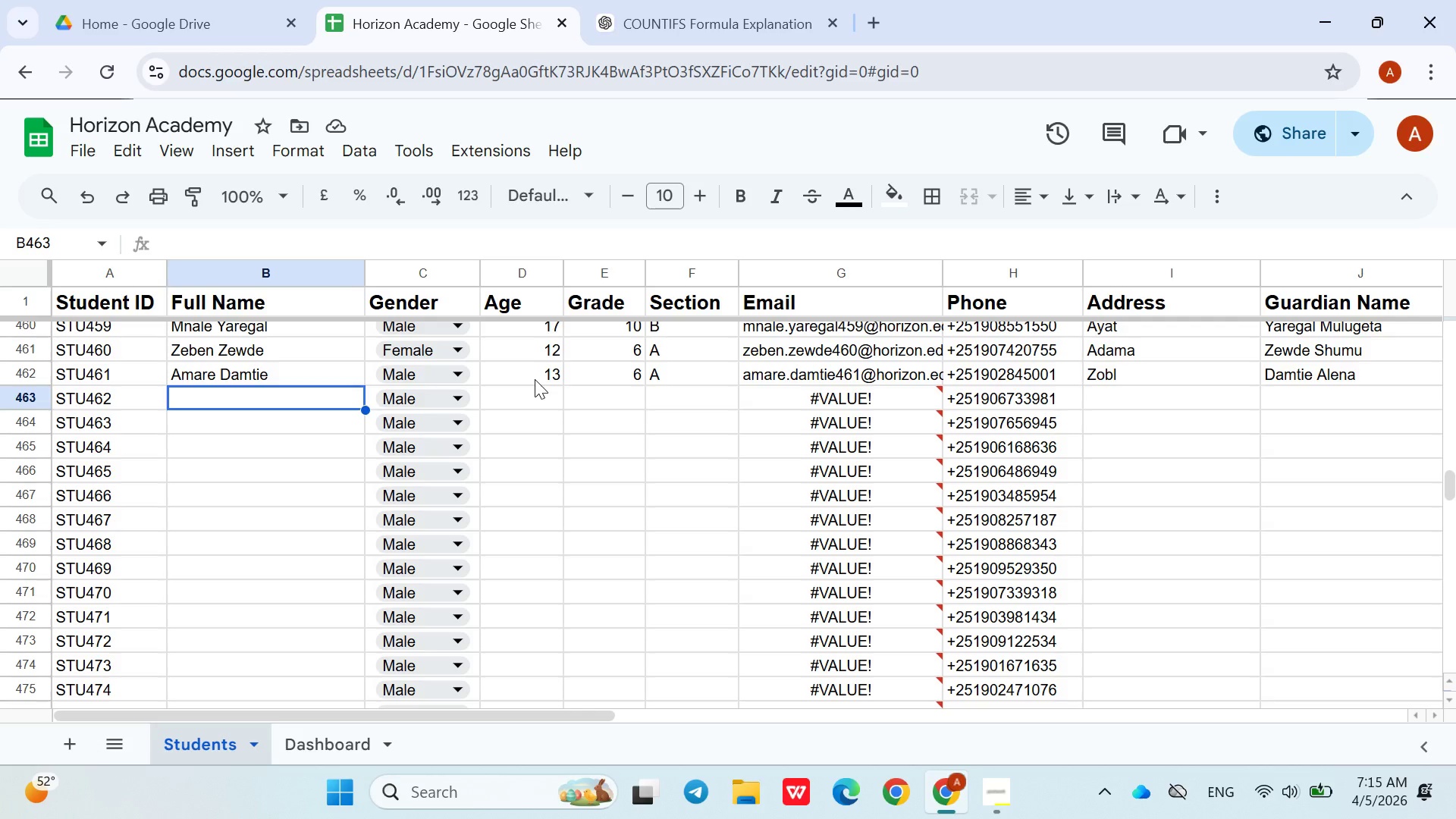 
type(Alemu Reta)
 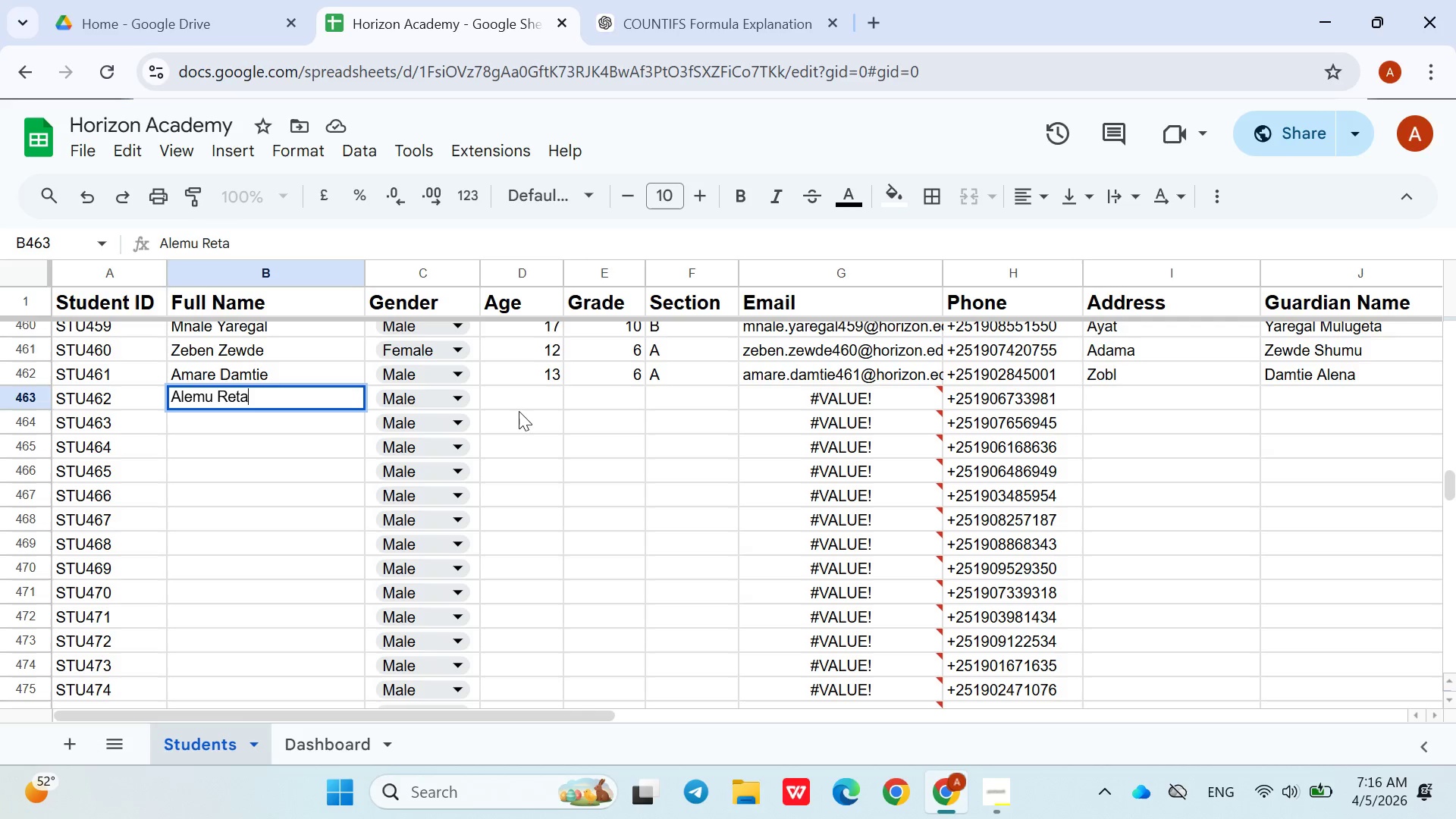 
left_click([519, 401])
 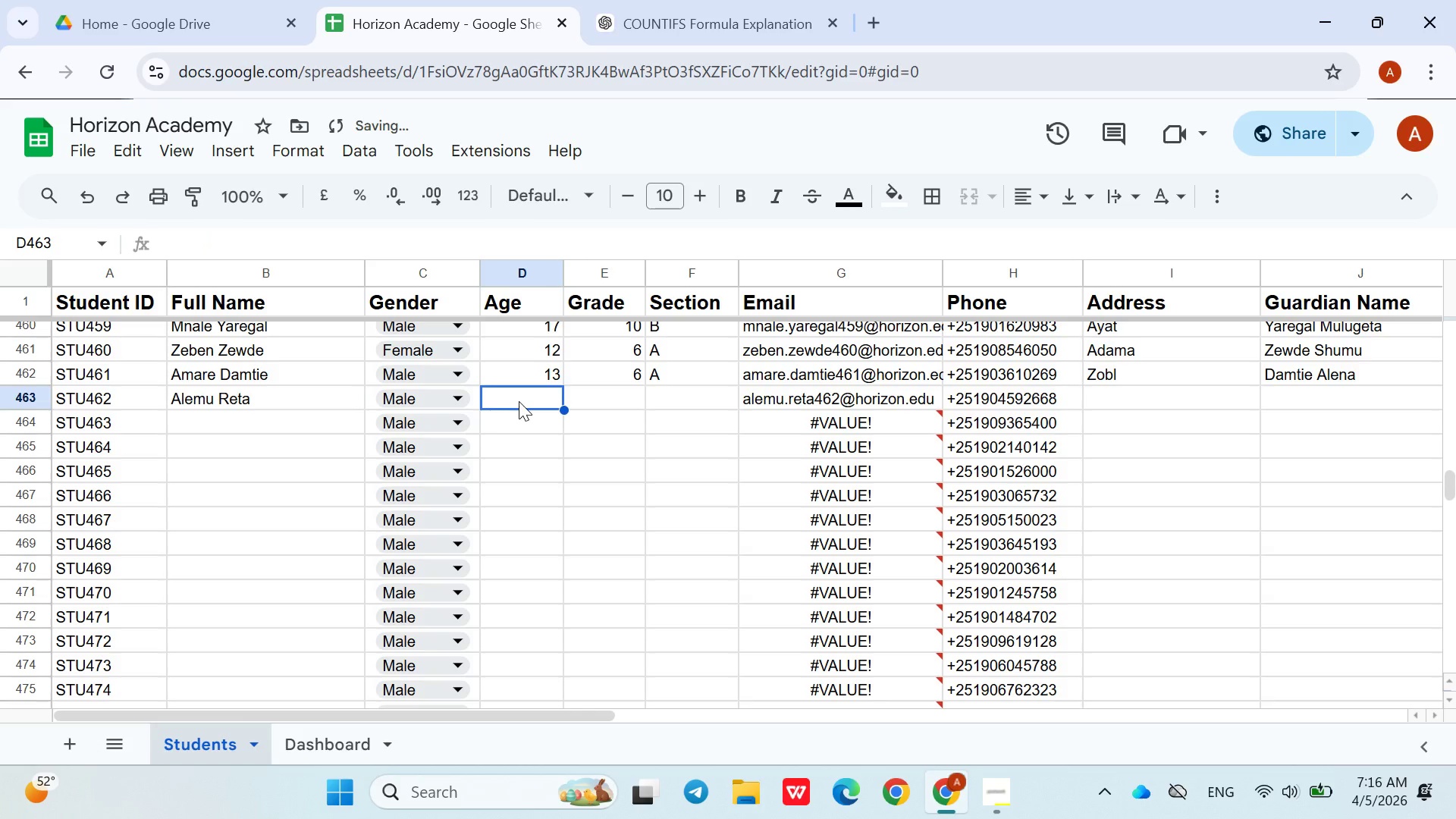 
type(14)
 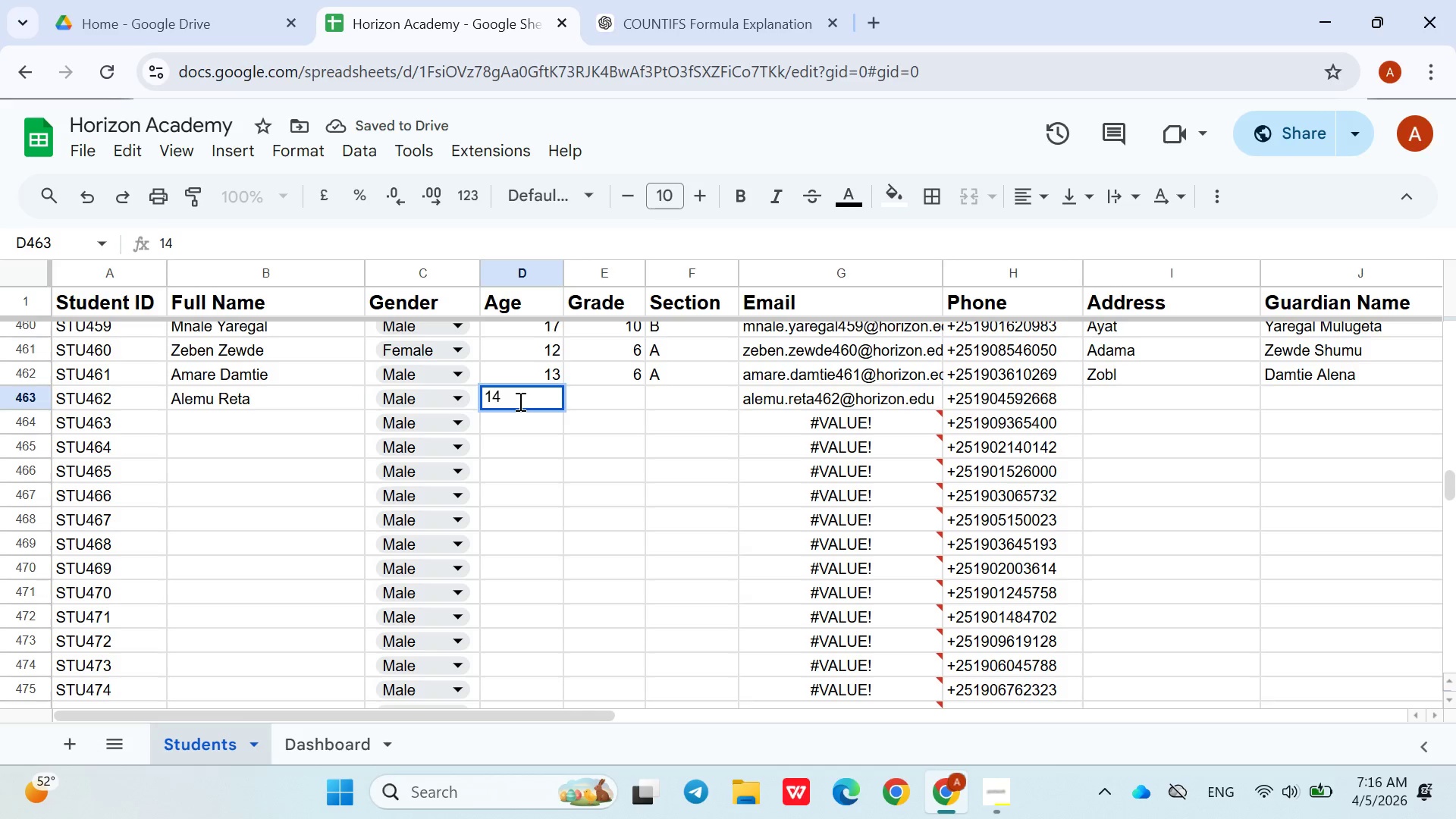 
key(ArrowRight)
 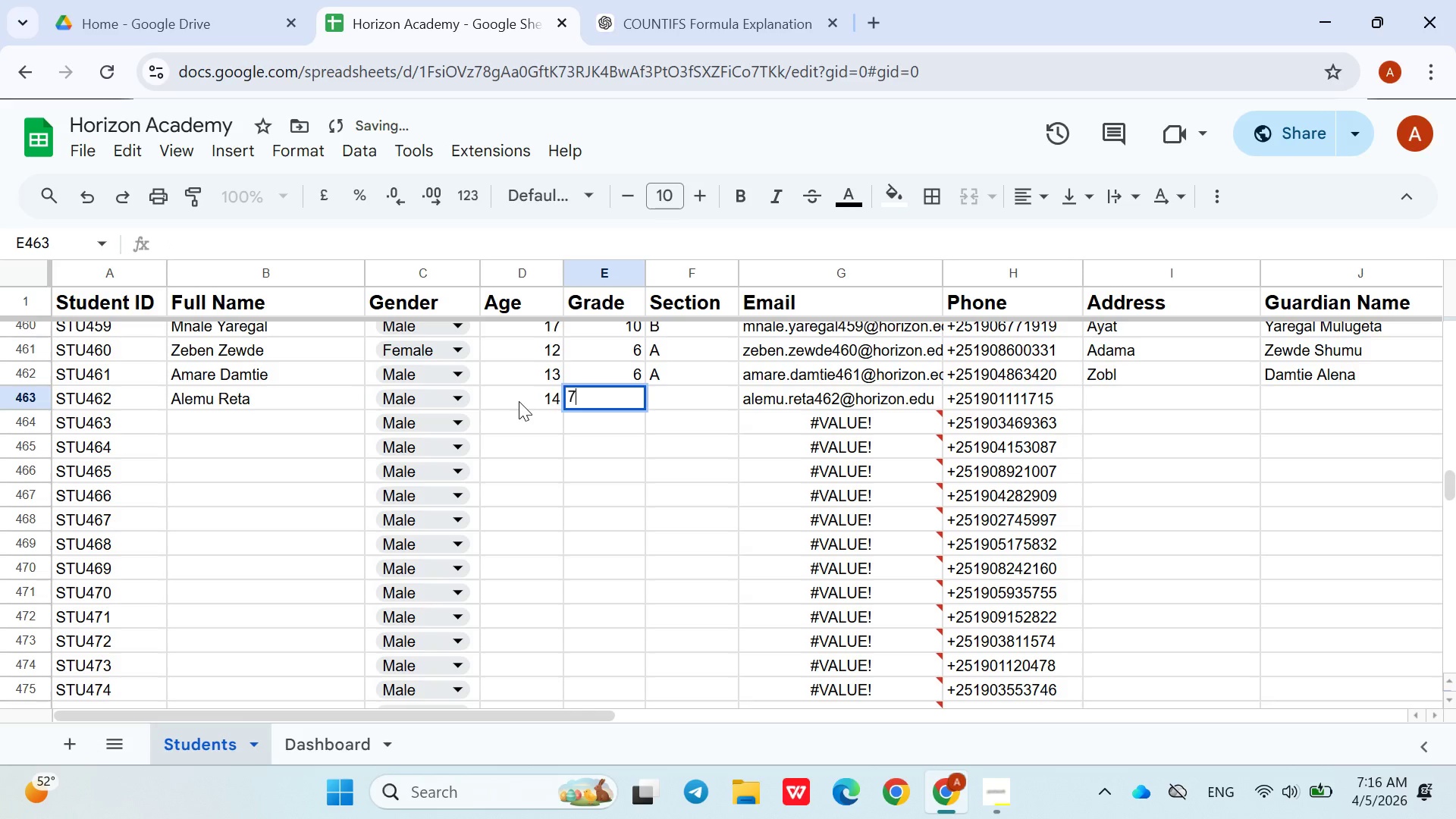 
key(7)
 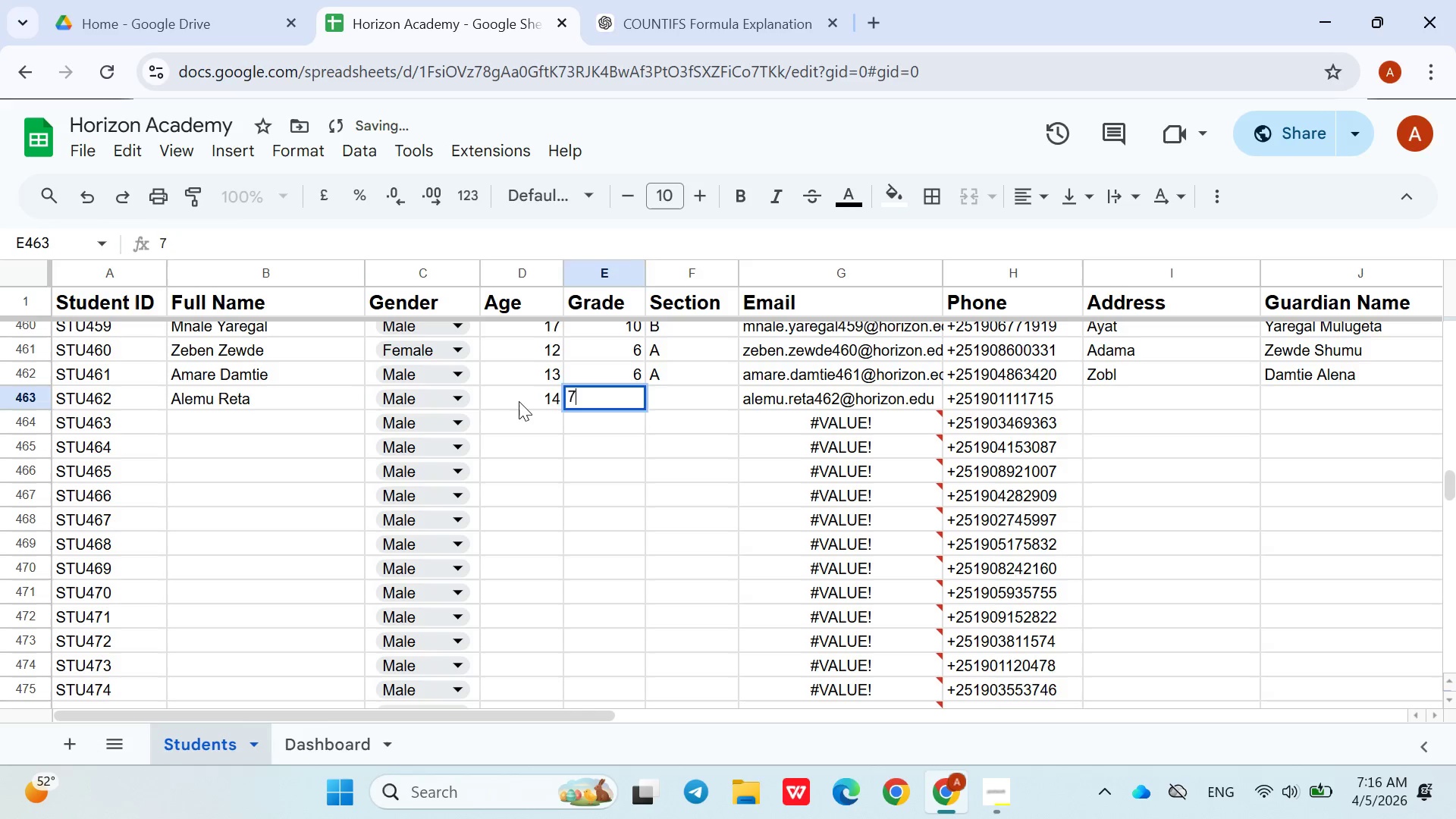 
key(ArrowRight)
 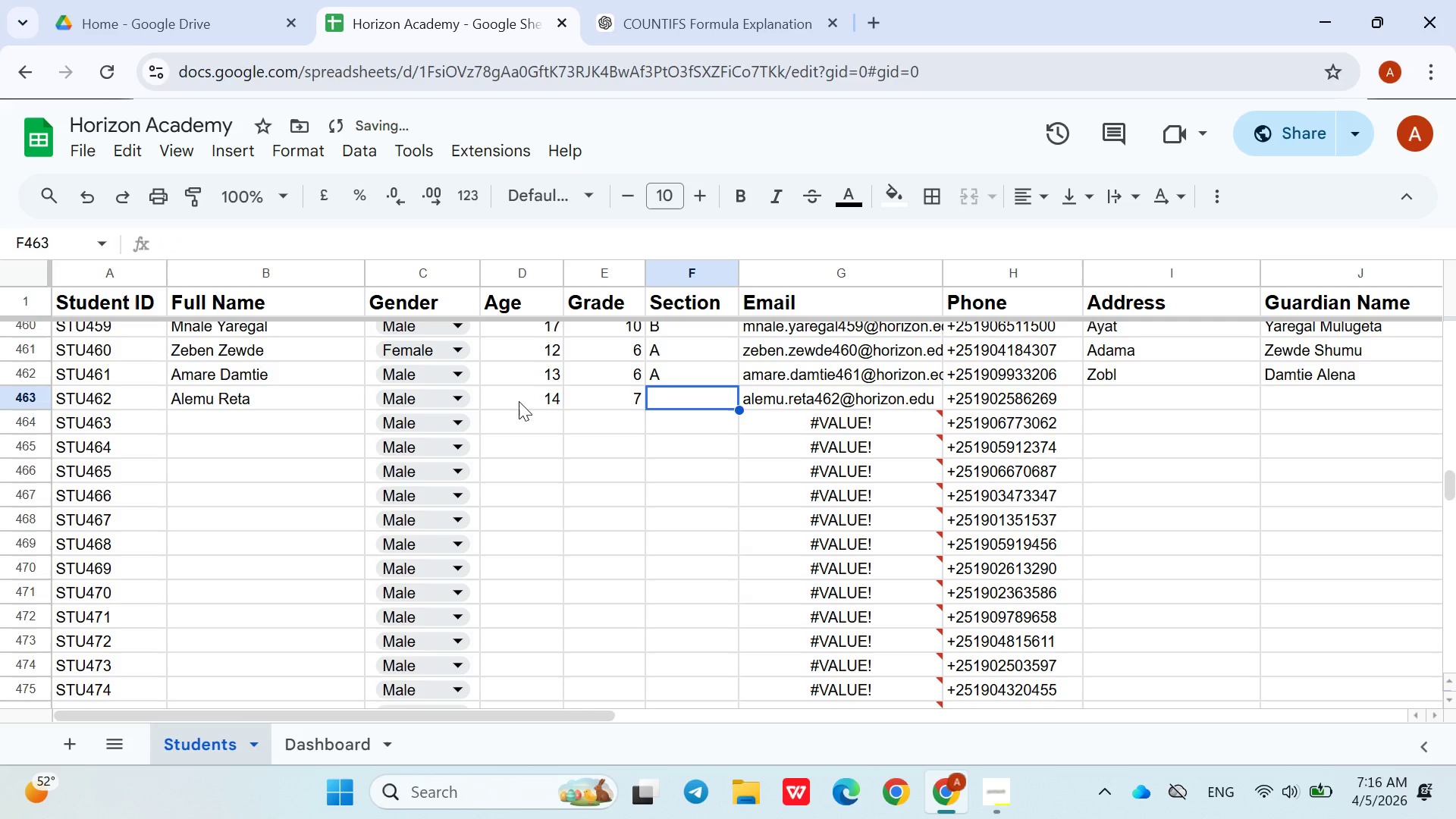 
key(Shift+B)
 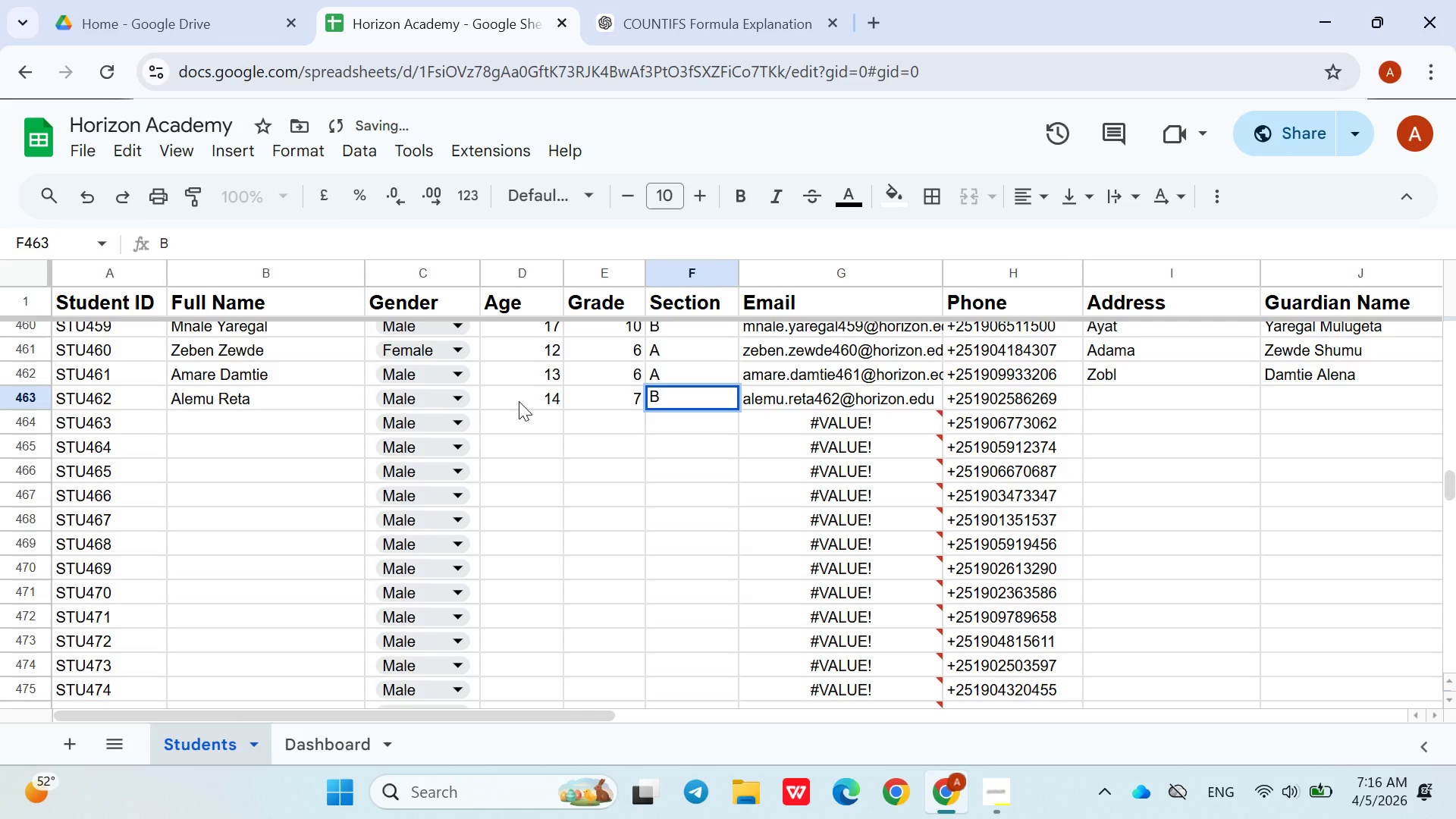 
key(ArrowRight)
 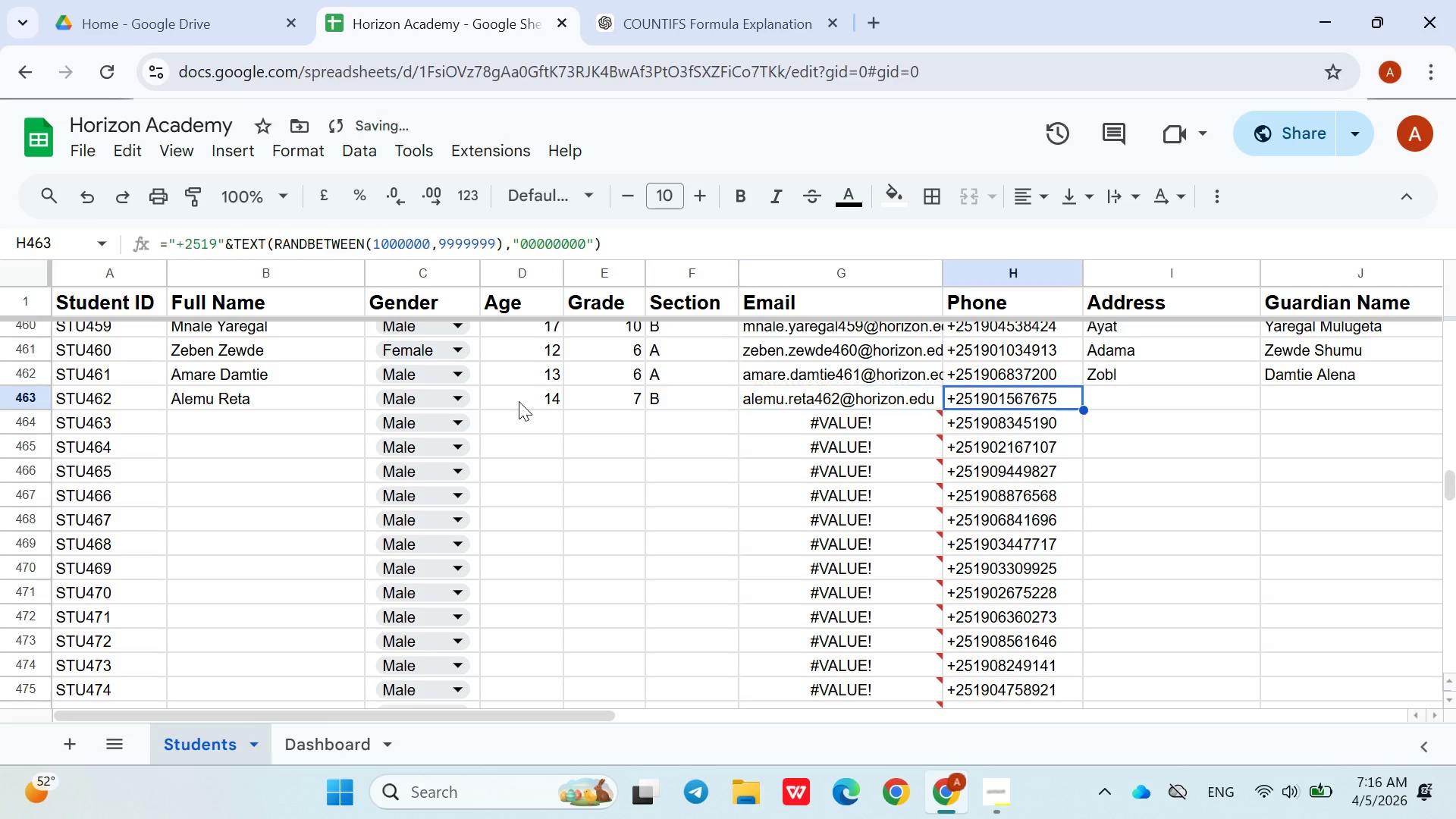 
key(ArrowRight)
 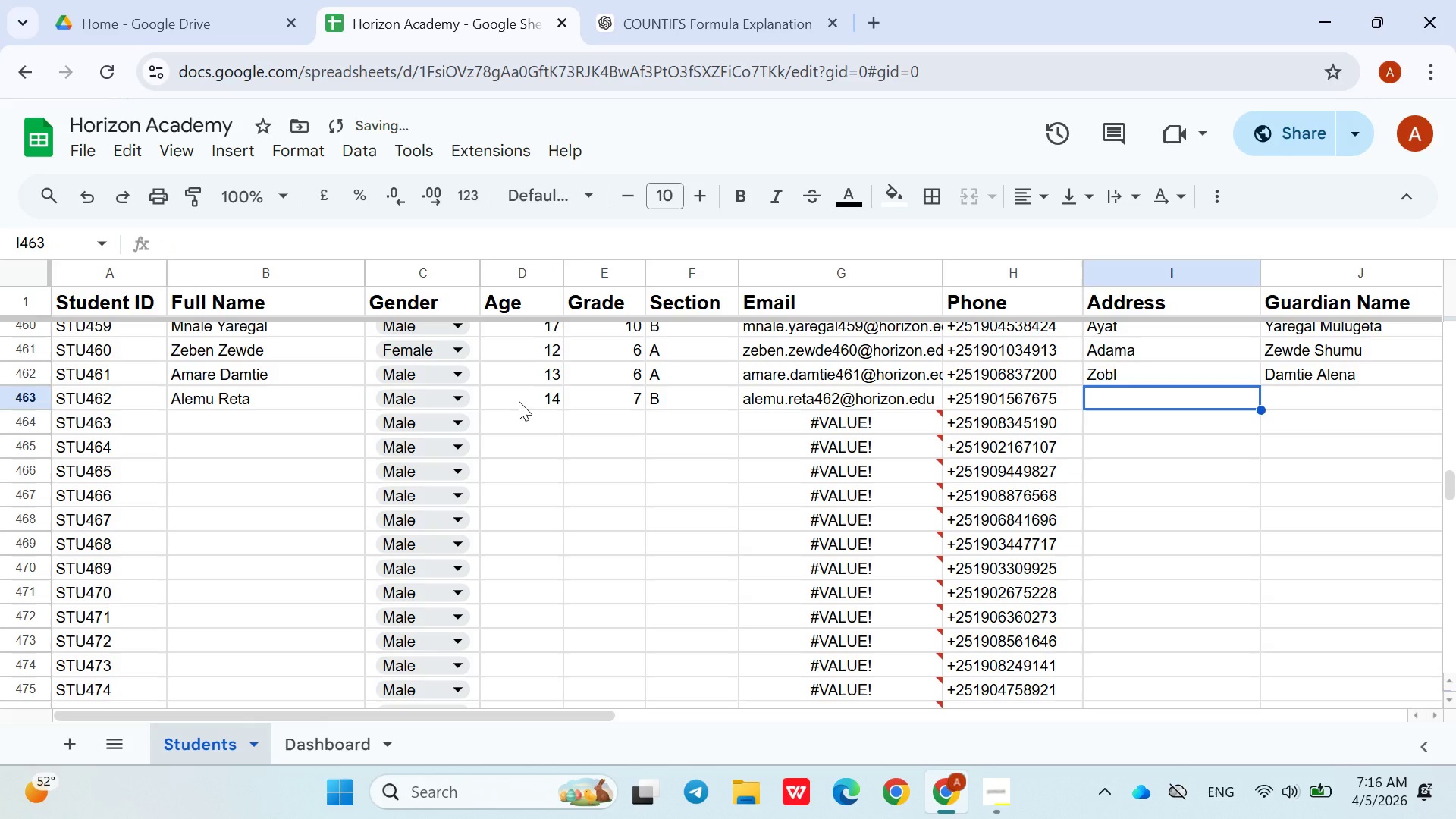 
key(ArrowRight)
 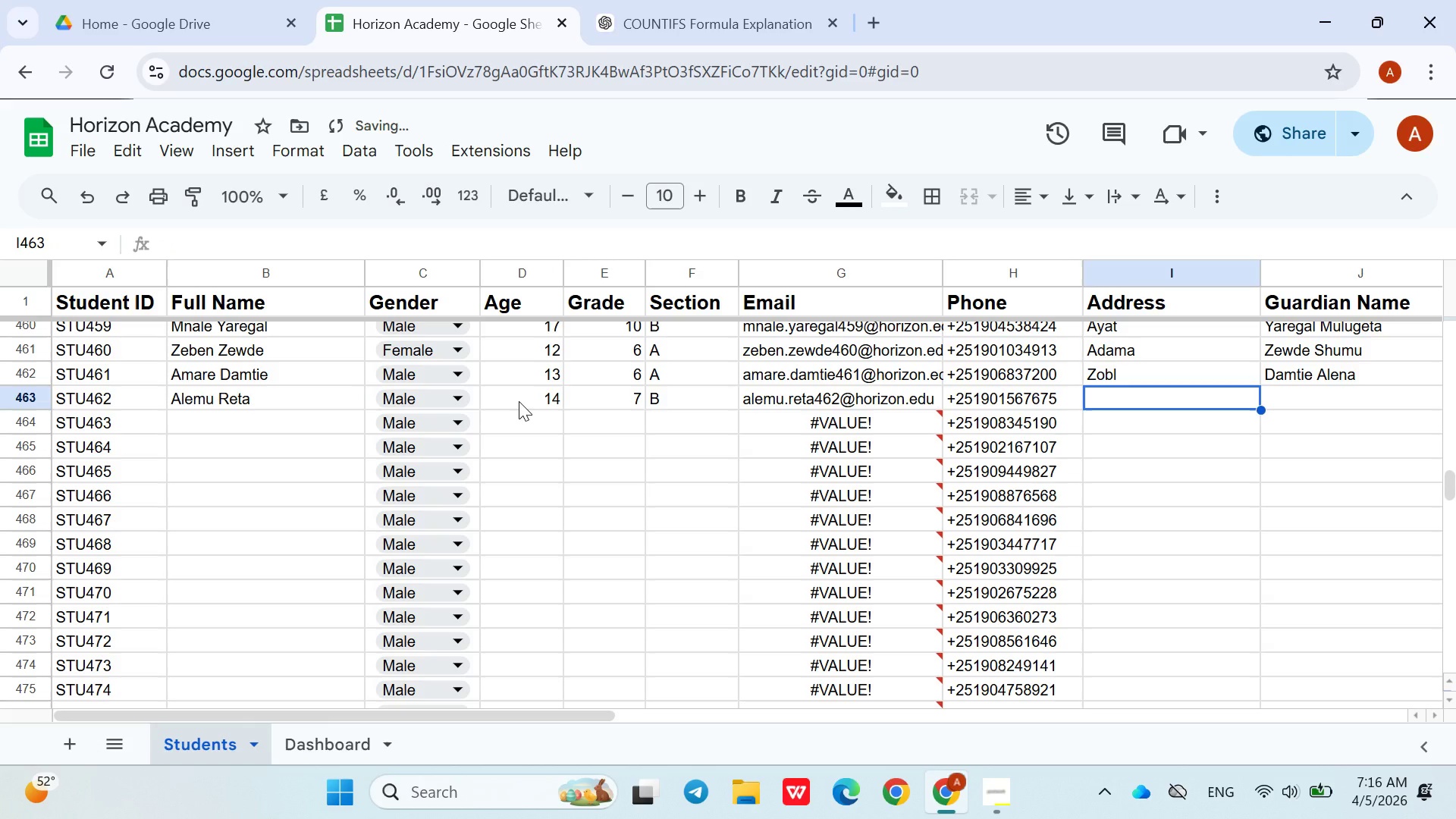 
type(XO)
key(Backspace)
key(Backspace)
type(Zob)
 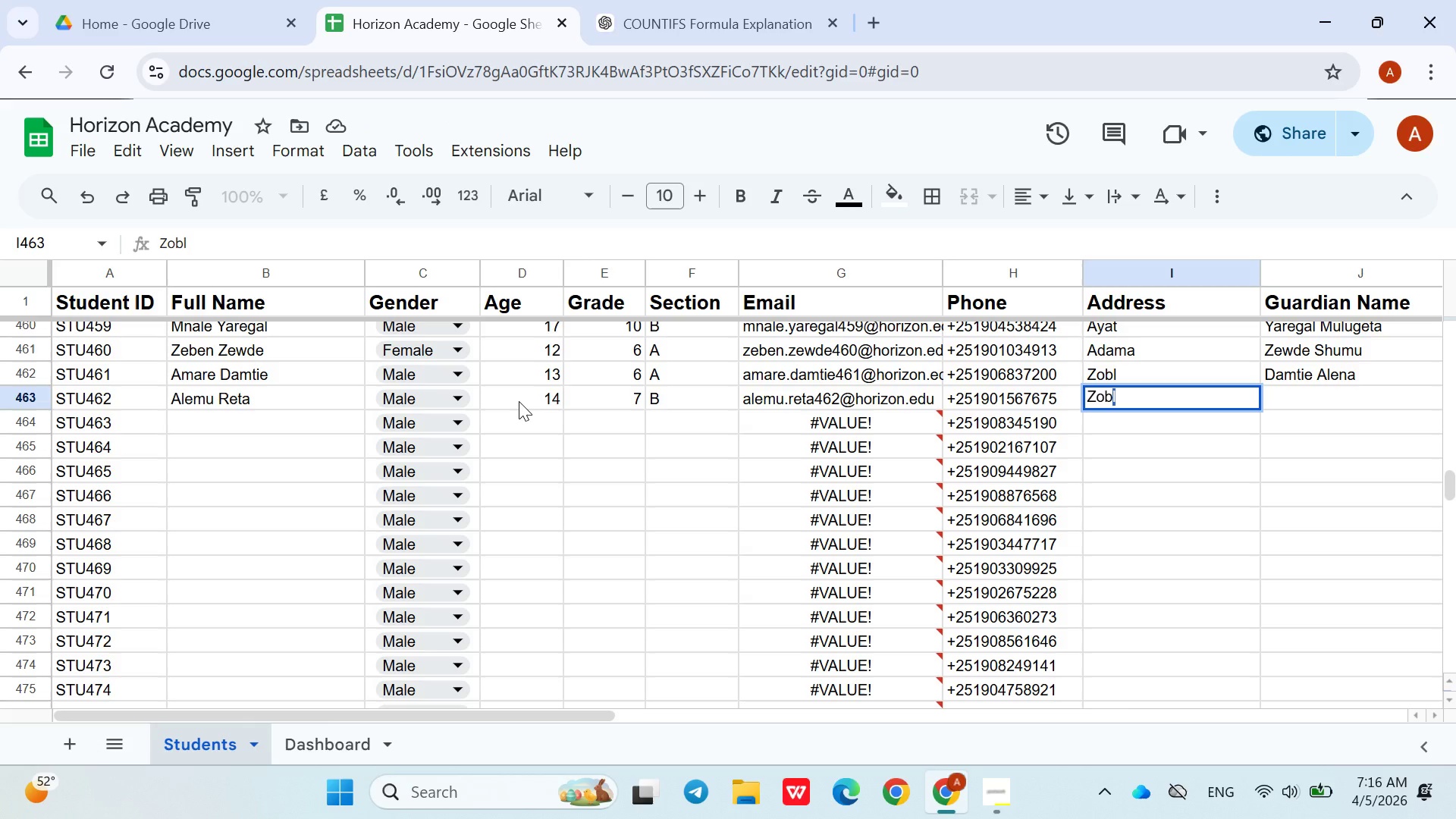 
key(ArrowDown)
 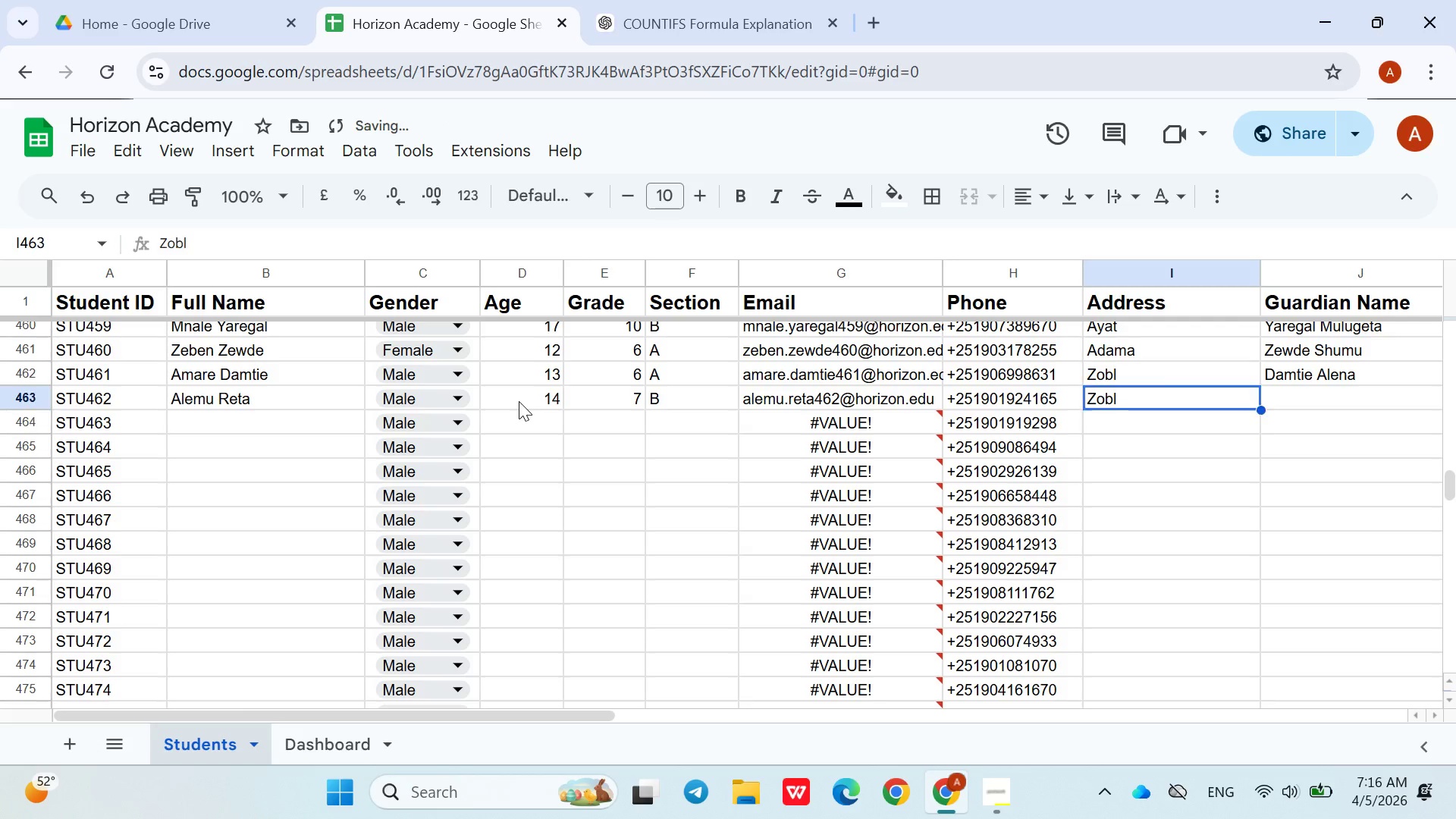 
key(ArrowUp)
 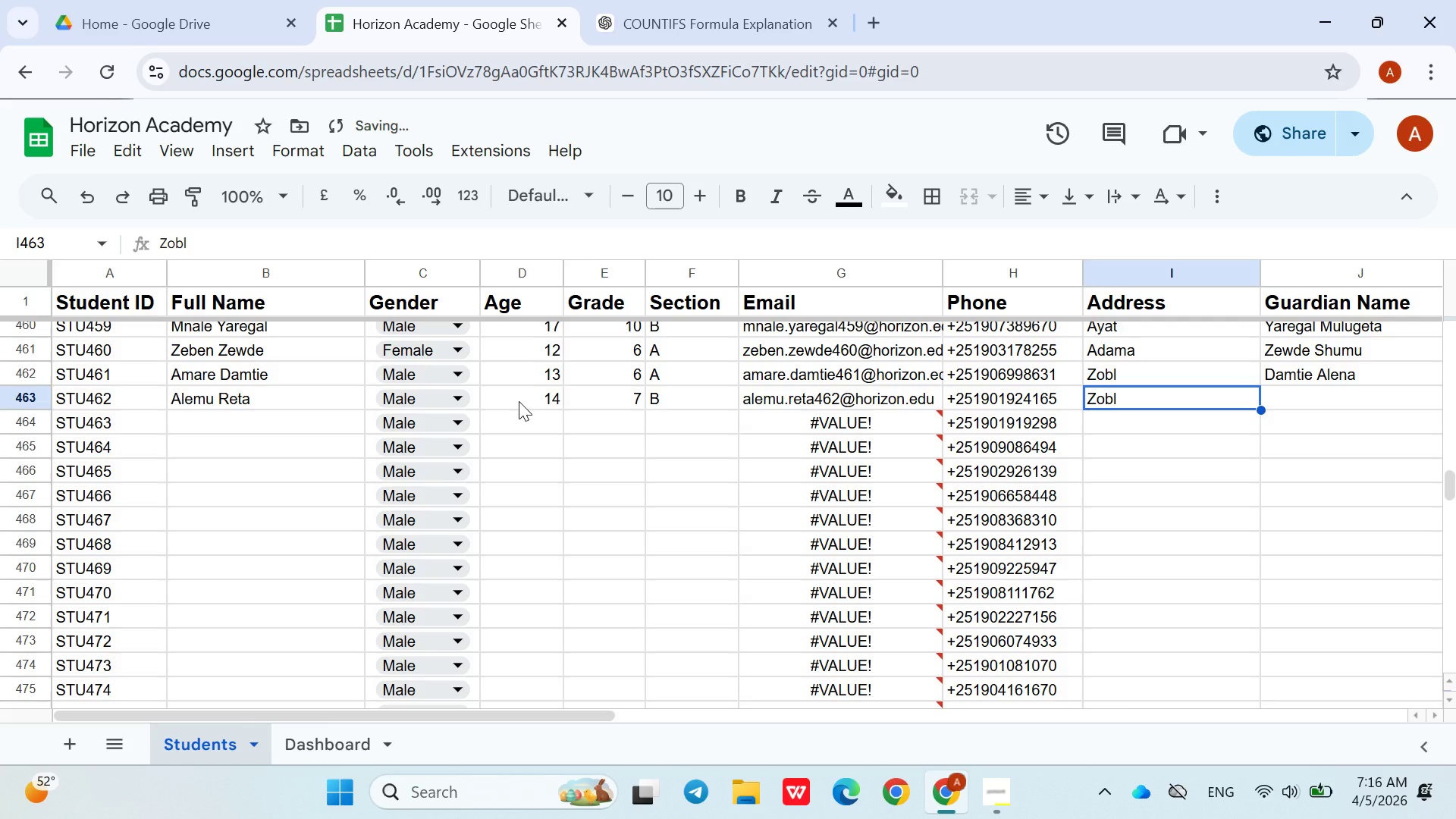 
key(ArrowRight)
 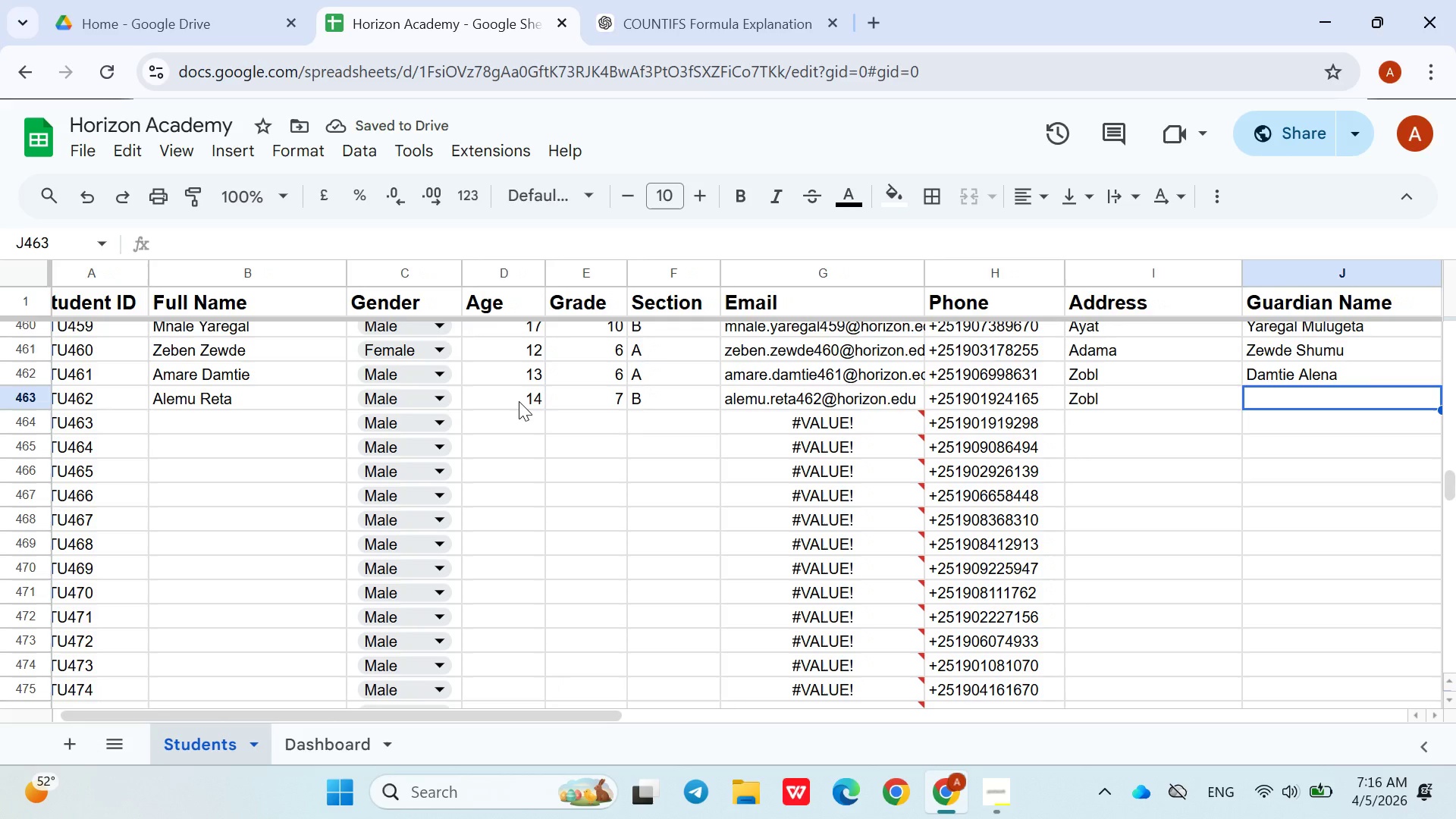 
type(Reta Mengesha)
 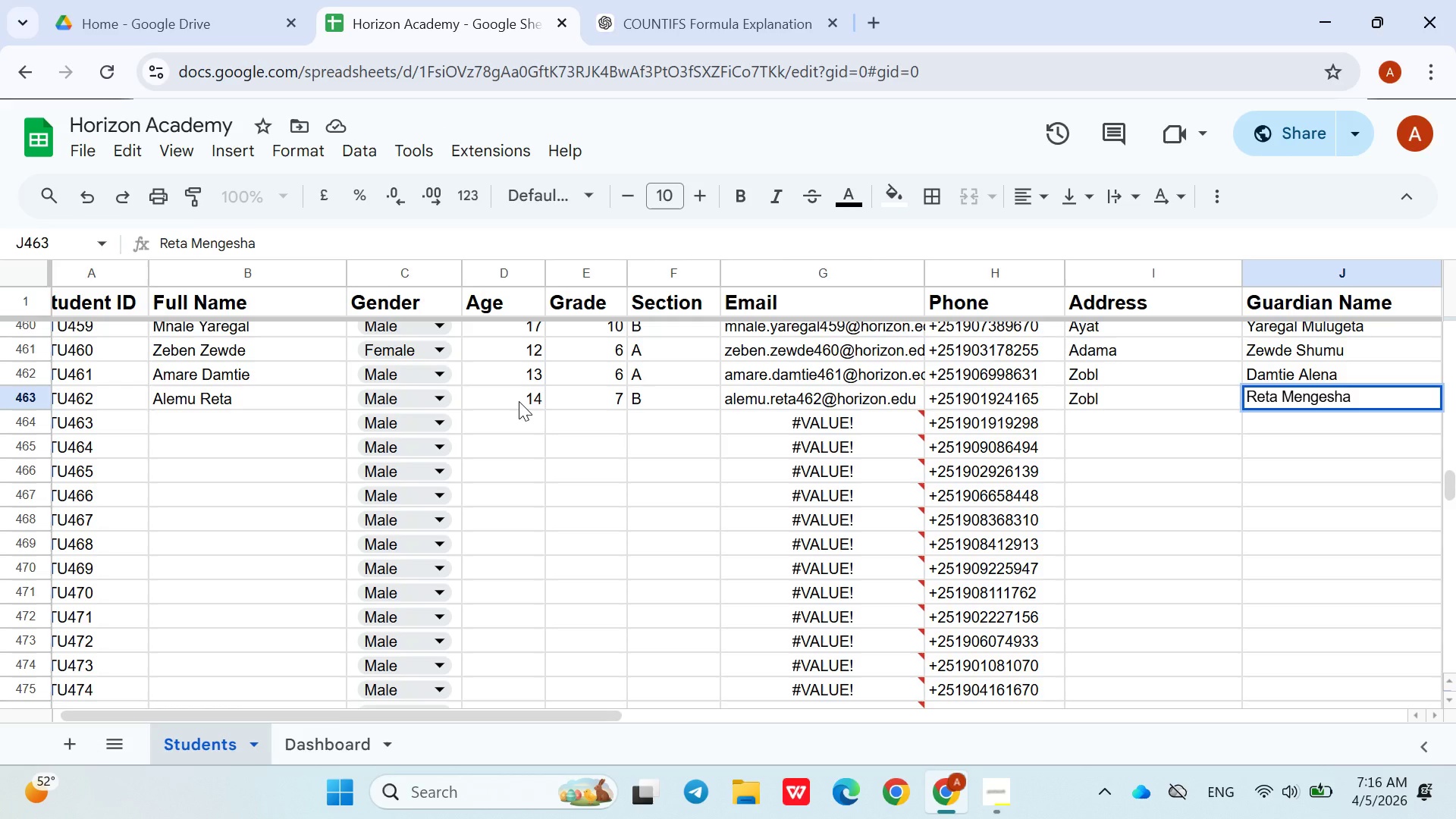 
key(ArrowDown)
 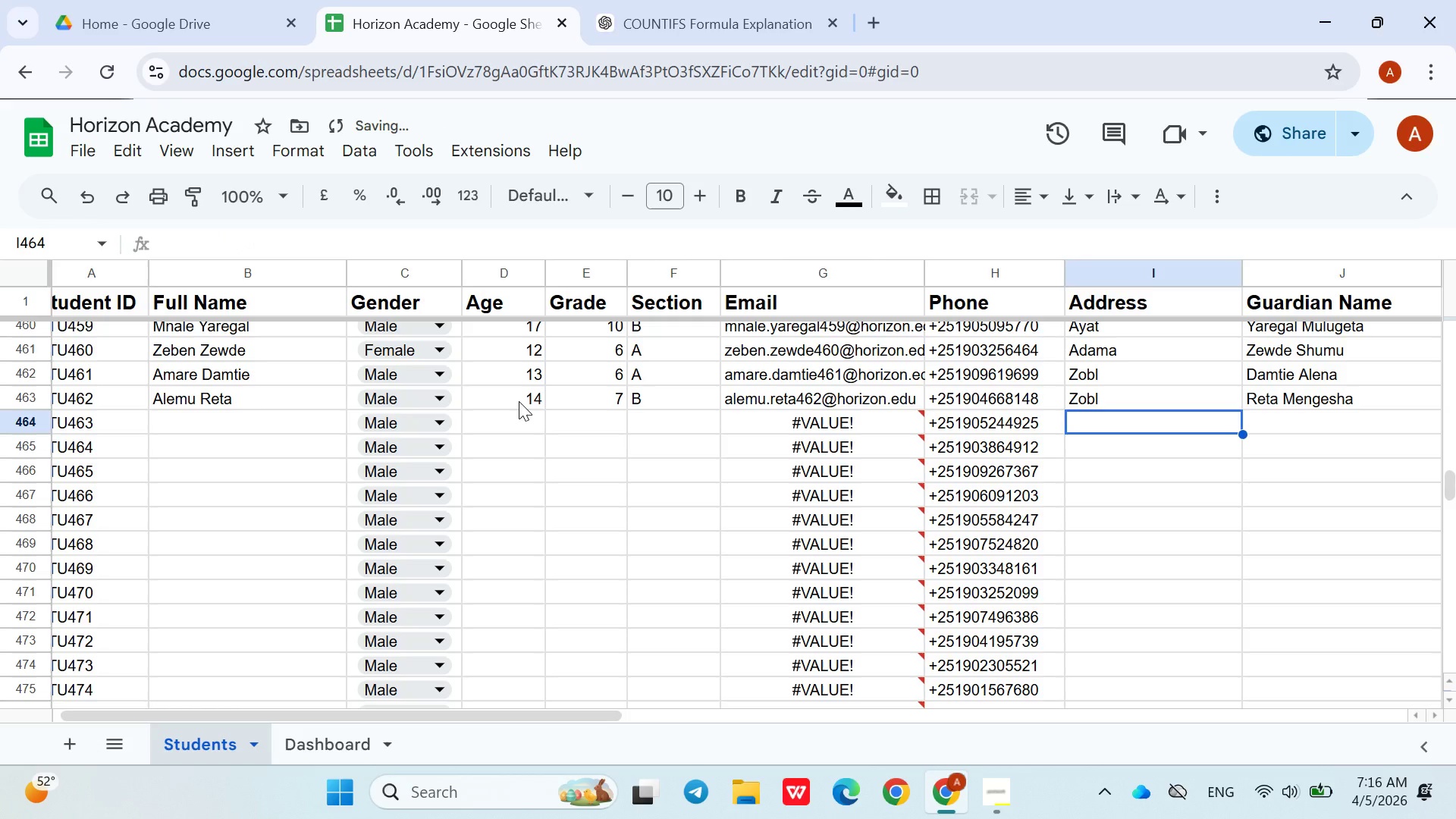 
hold_key(key=ArrowLeft, duration=0.89)
 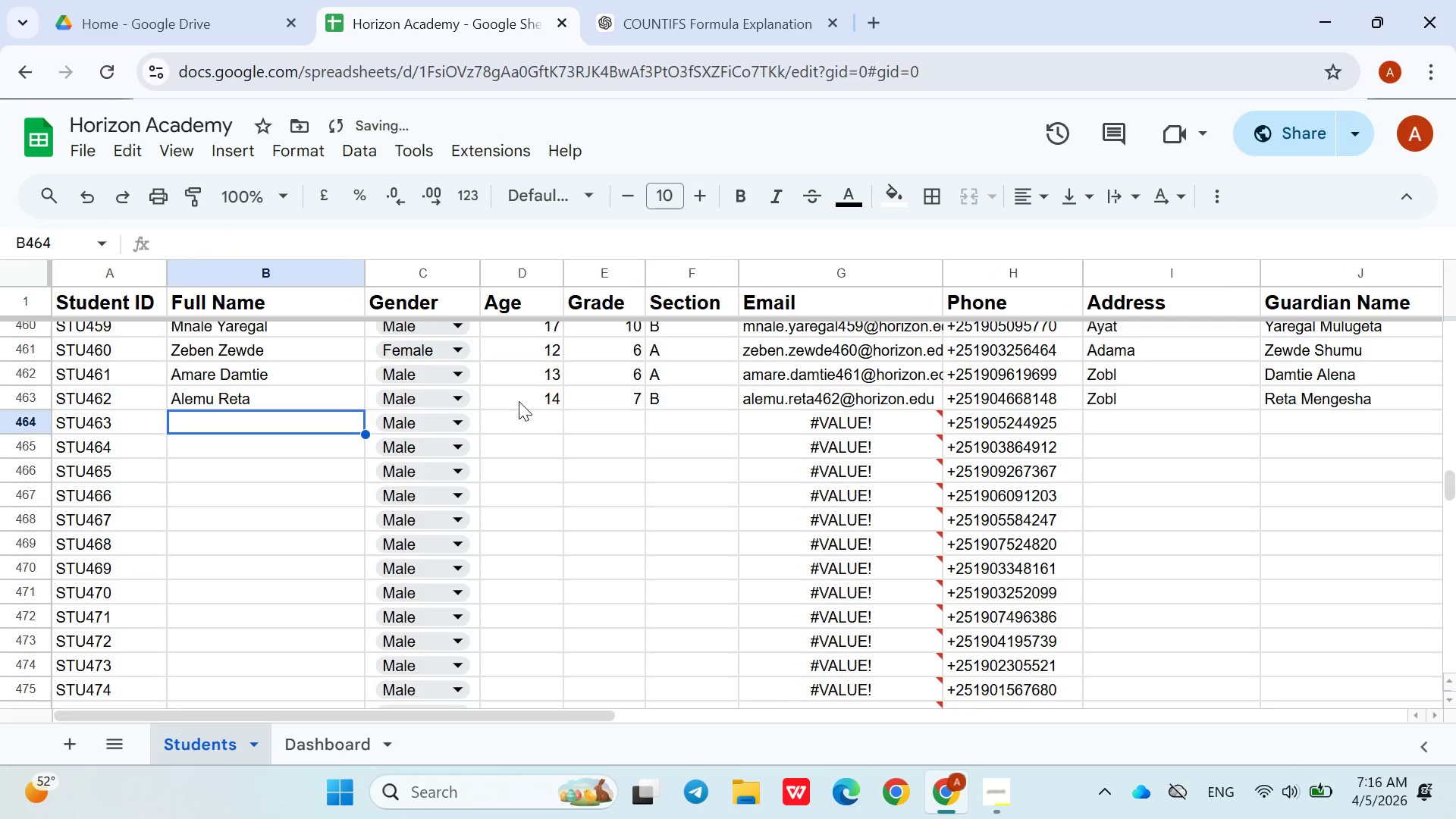 
key(ArrowRight)
 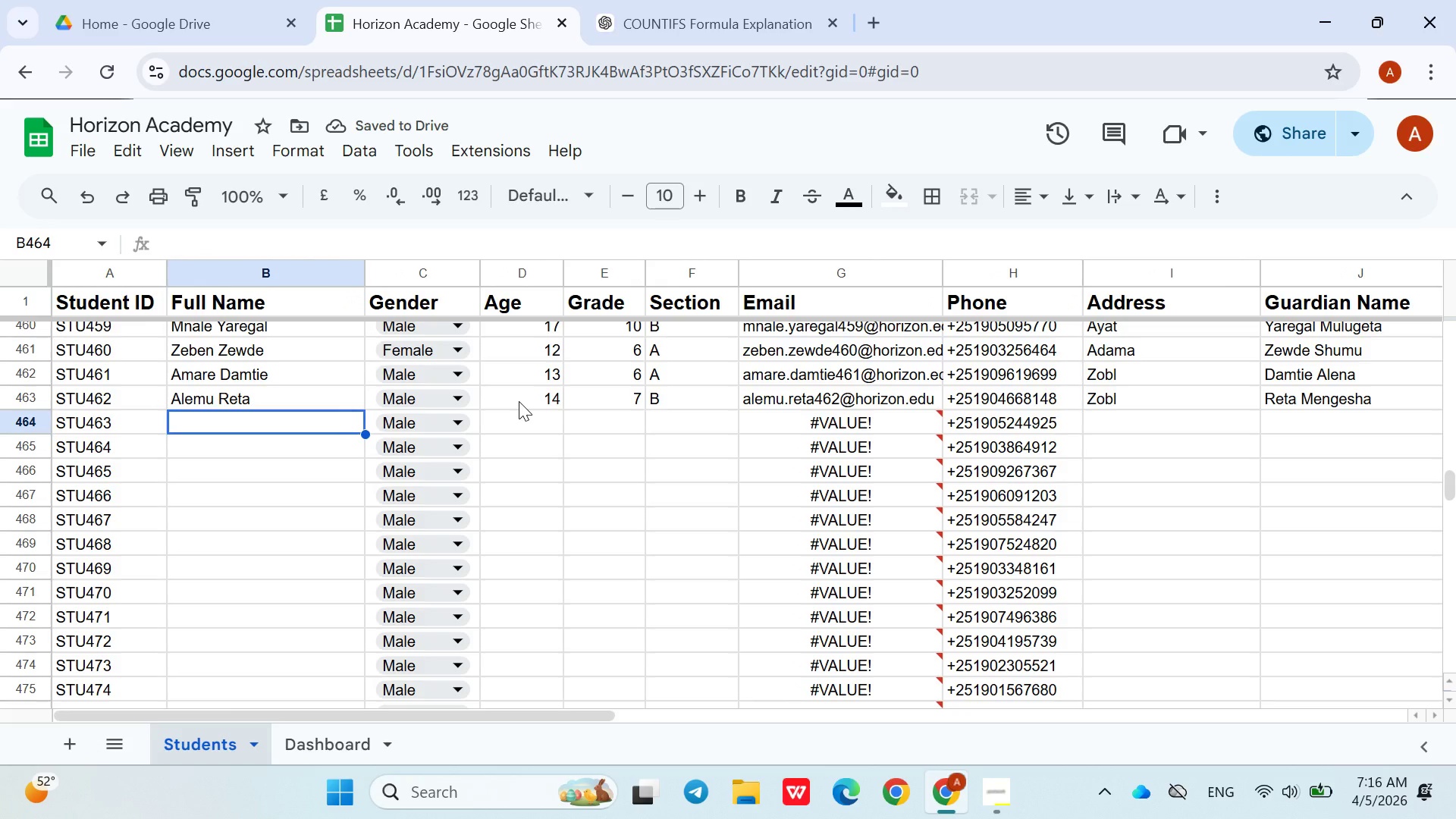 
wait(5.24)
 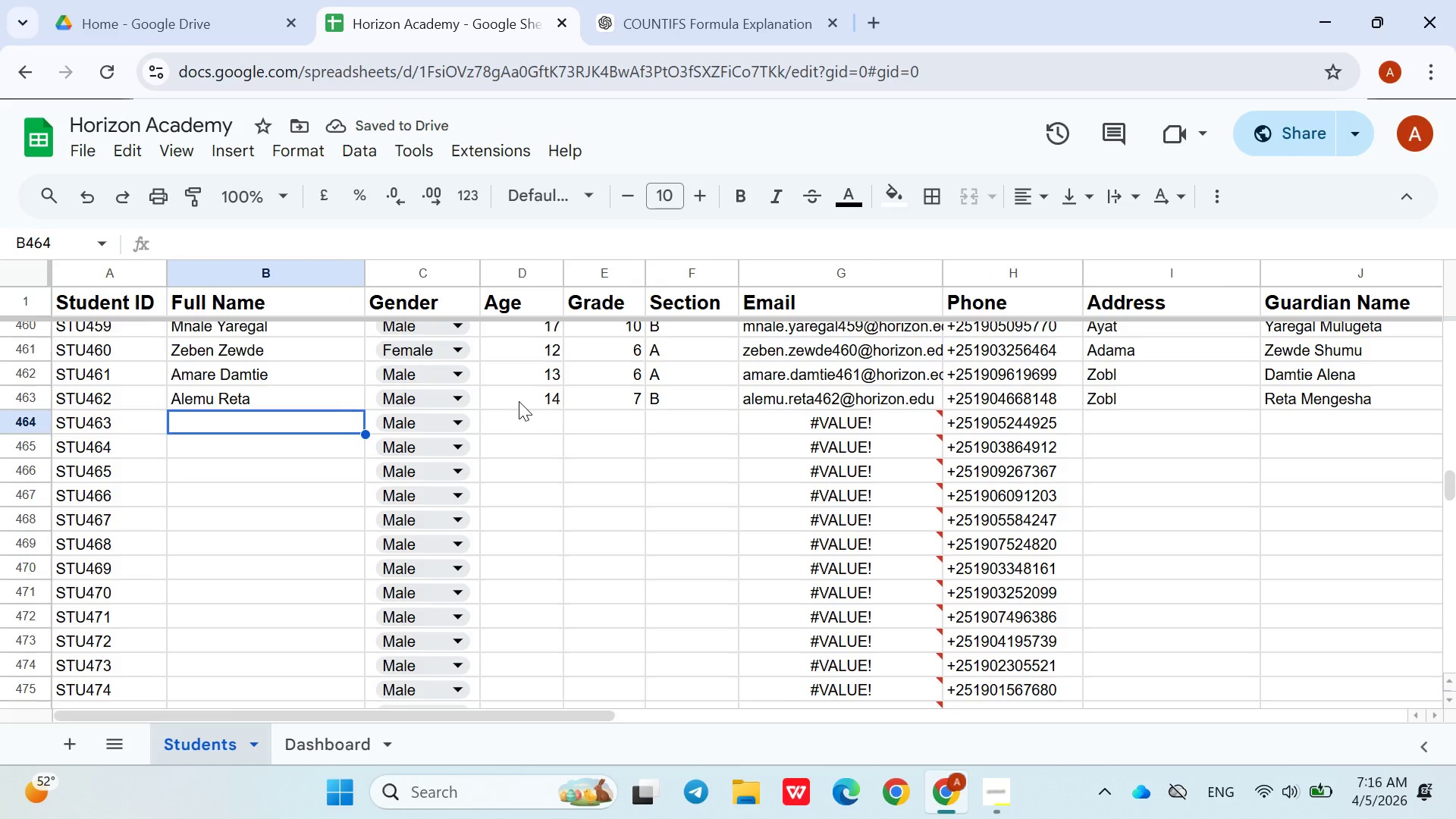 
type(Addis )
 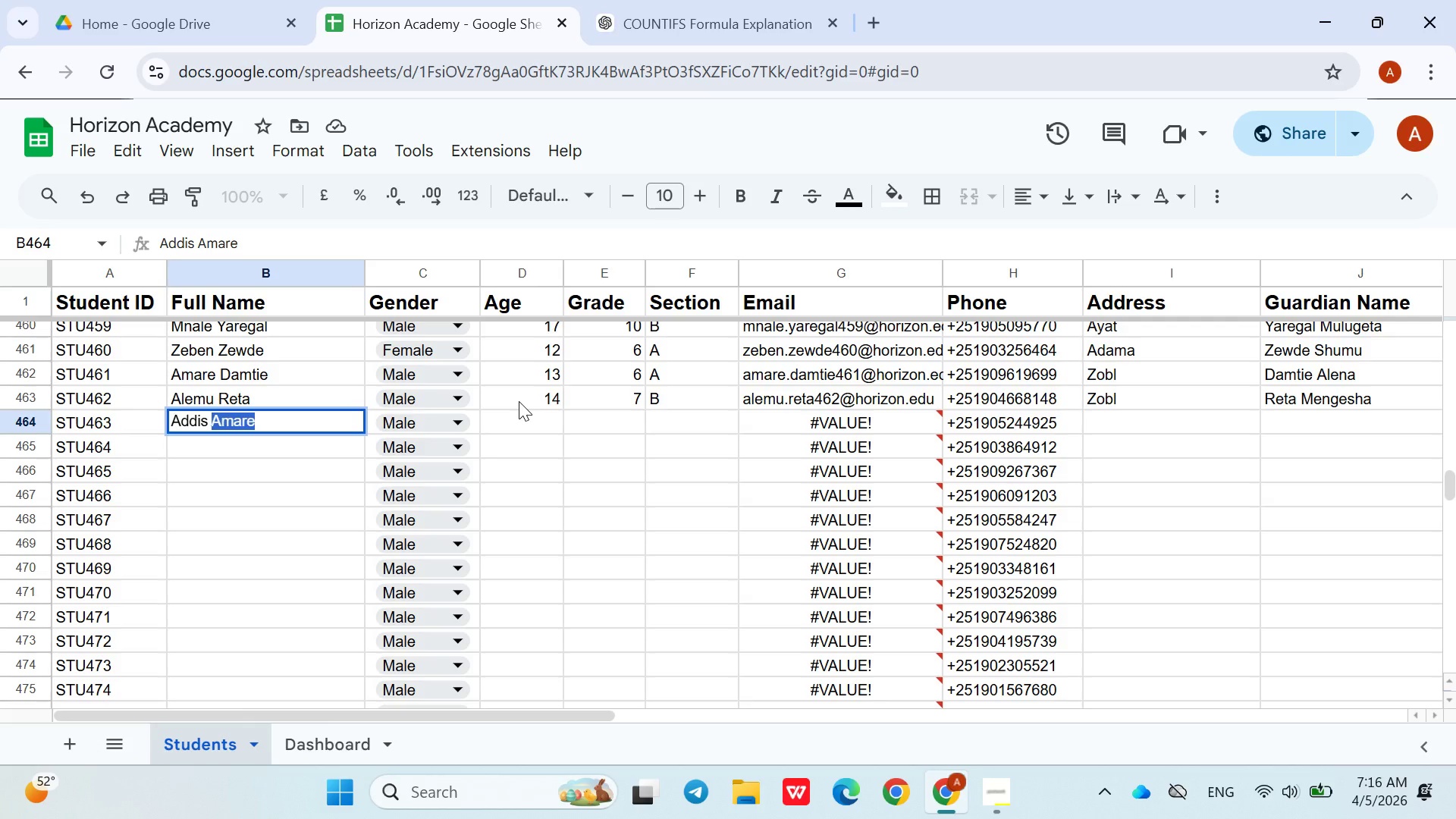 
hold_key(key=ShiftLeft, duration=1.5)
 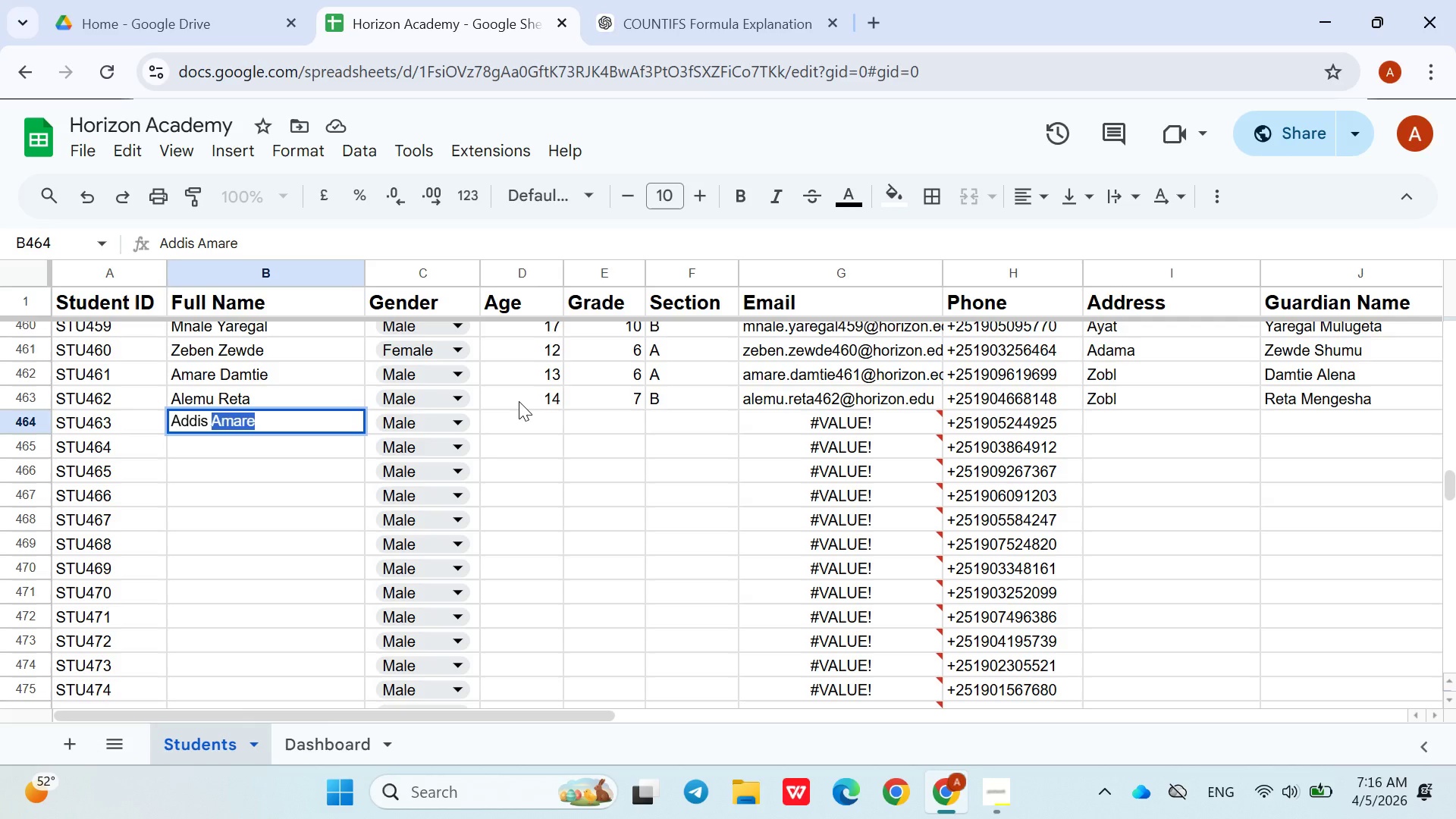 
hold_key(key=ShiftLeft, duration=1.51)
 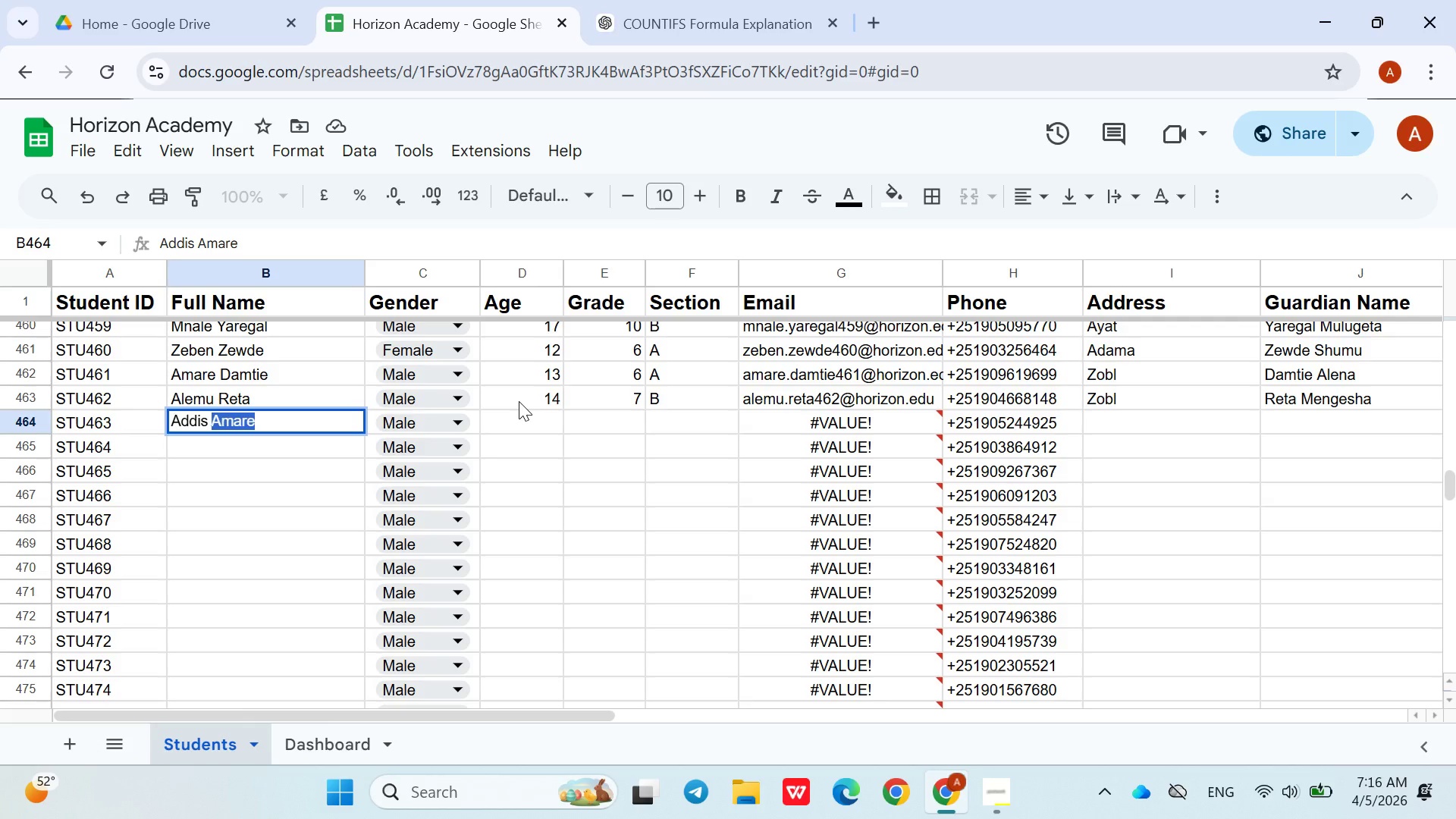 
type(Gesese)
 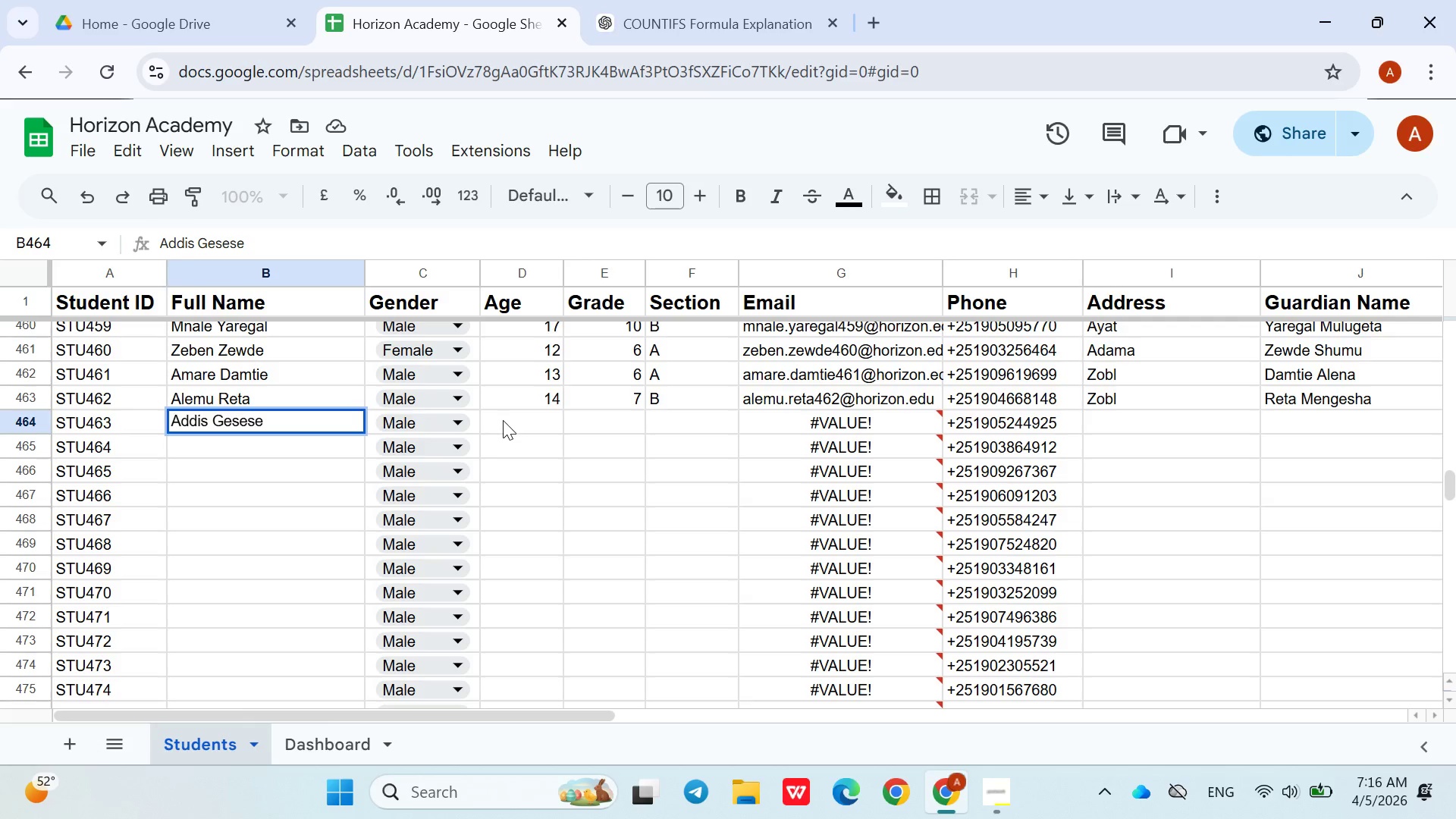 
left_click([498, 426])
 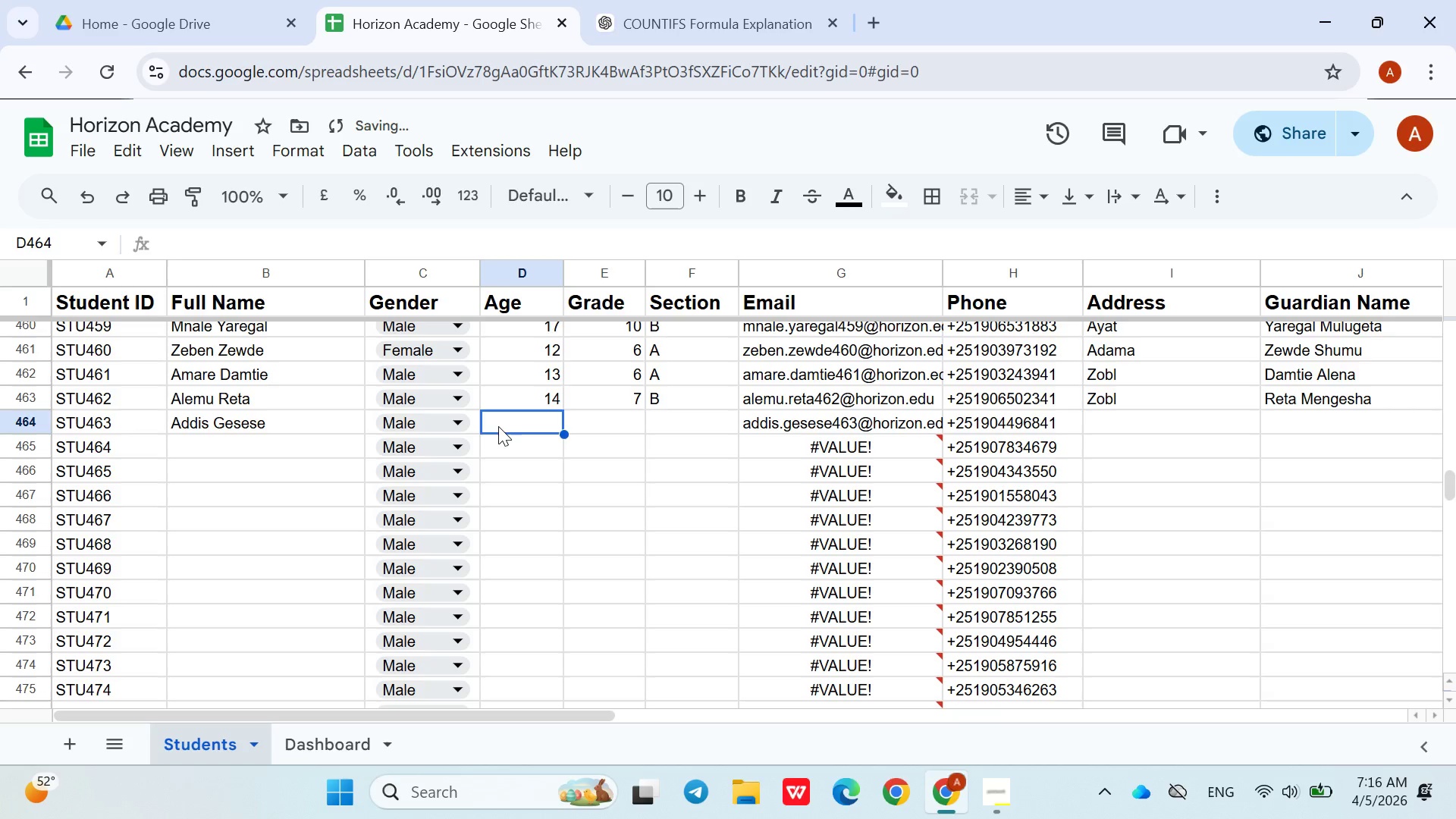 
type(16)
 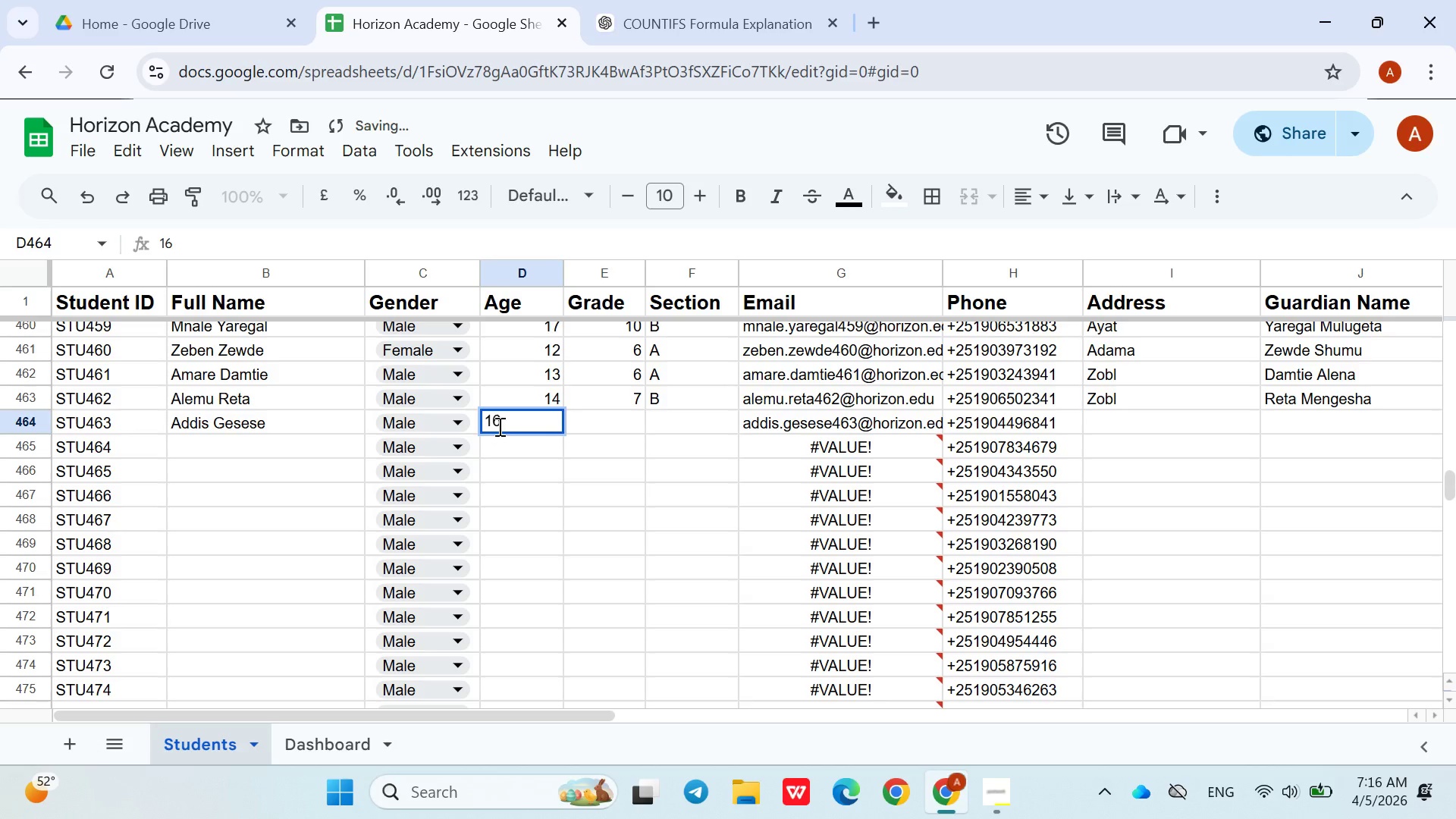 
key(ArrowRight)
 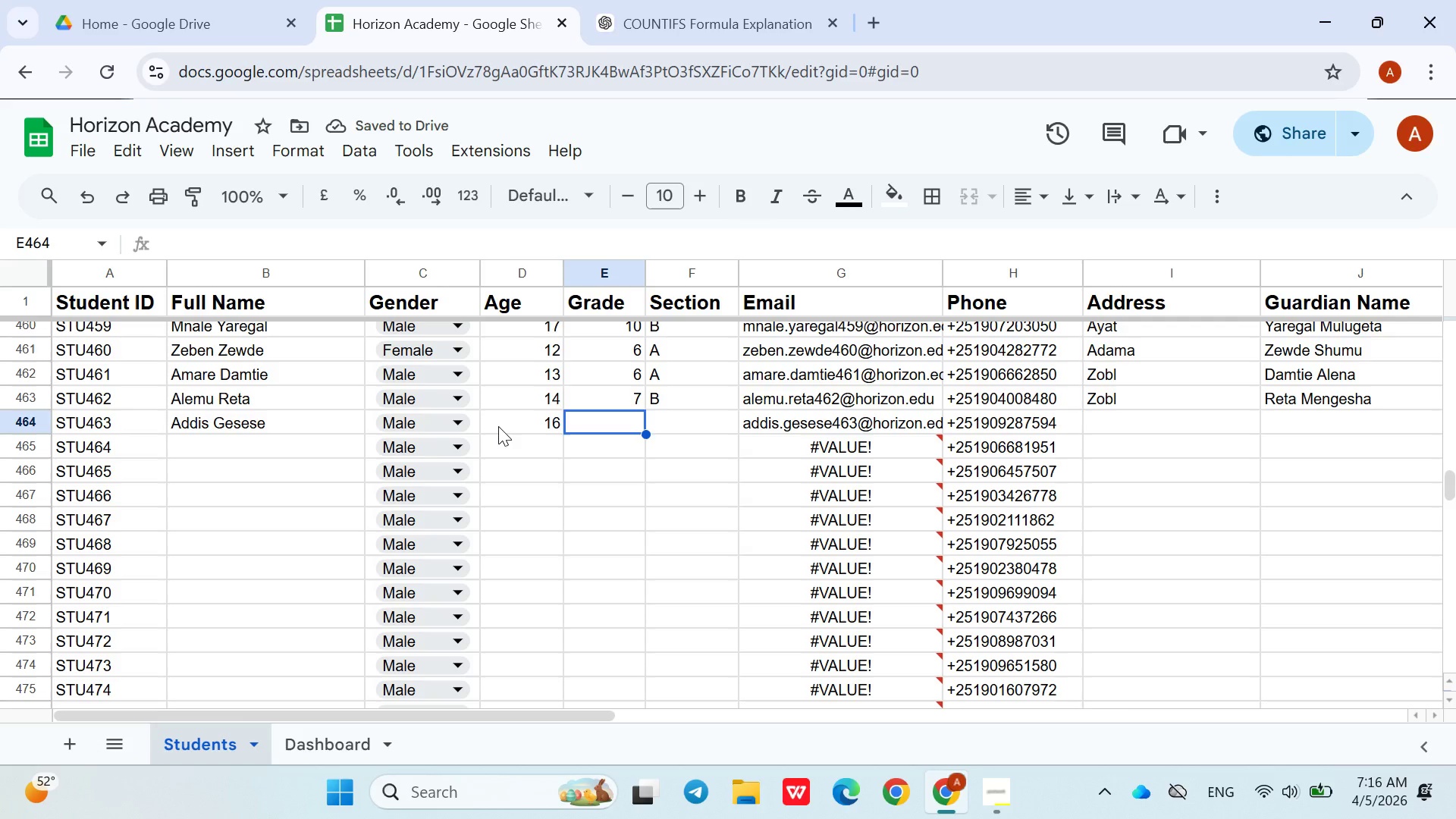 
wait(8.88)
 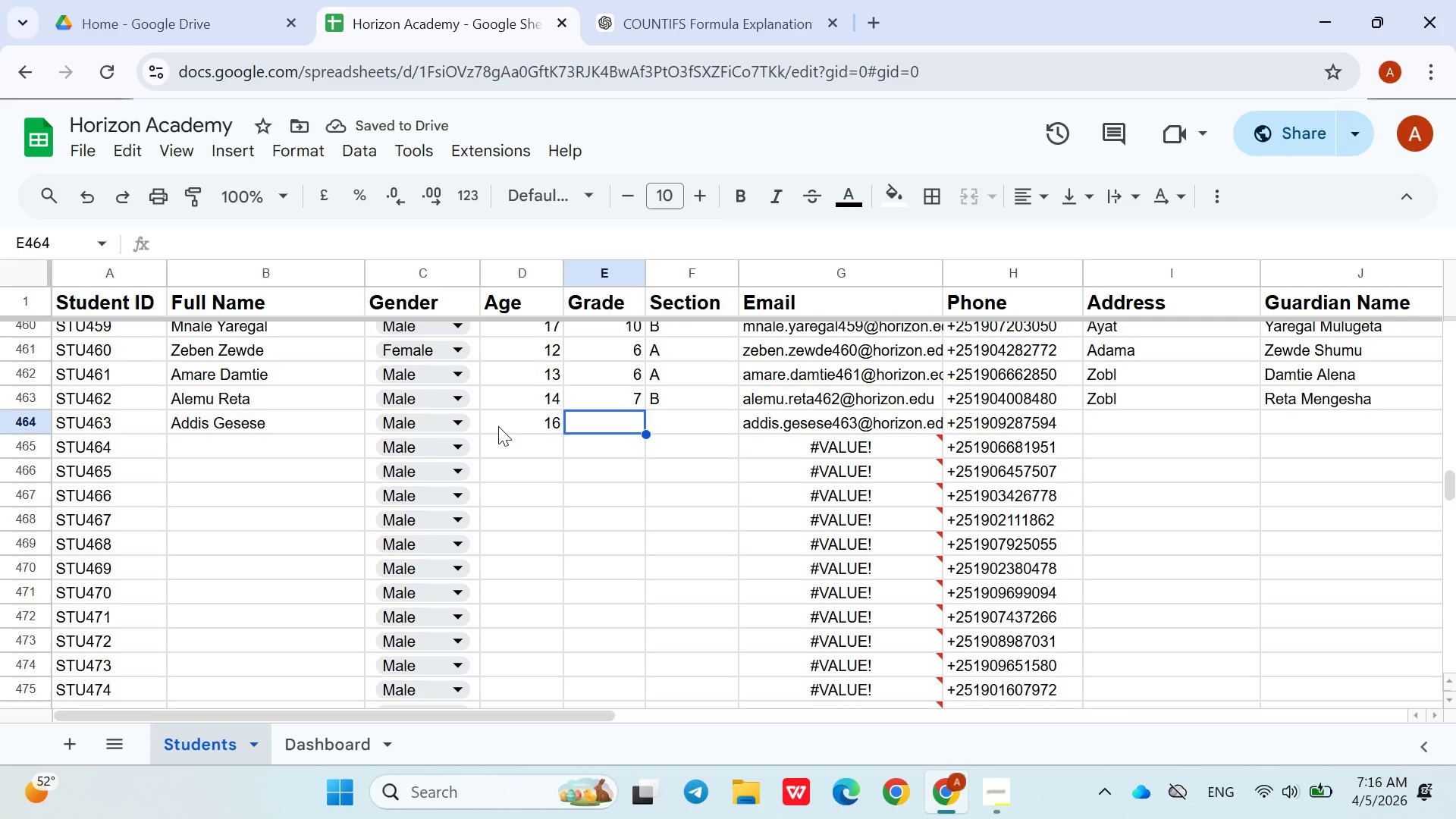 
key(9)
 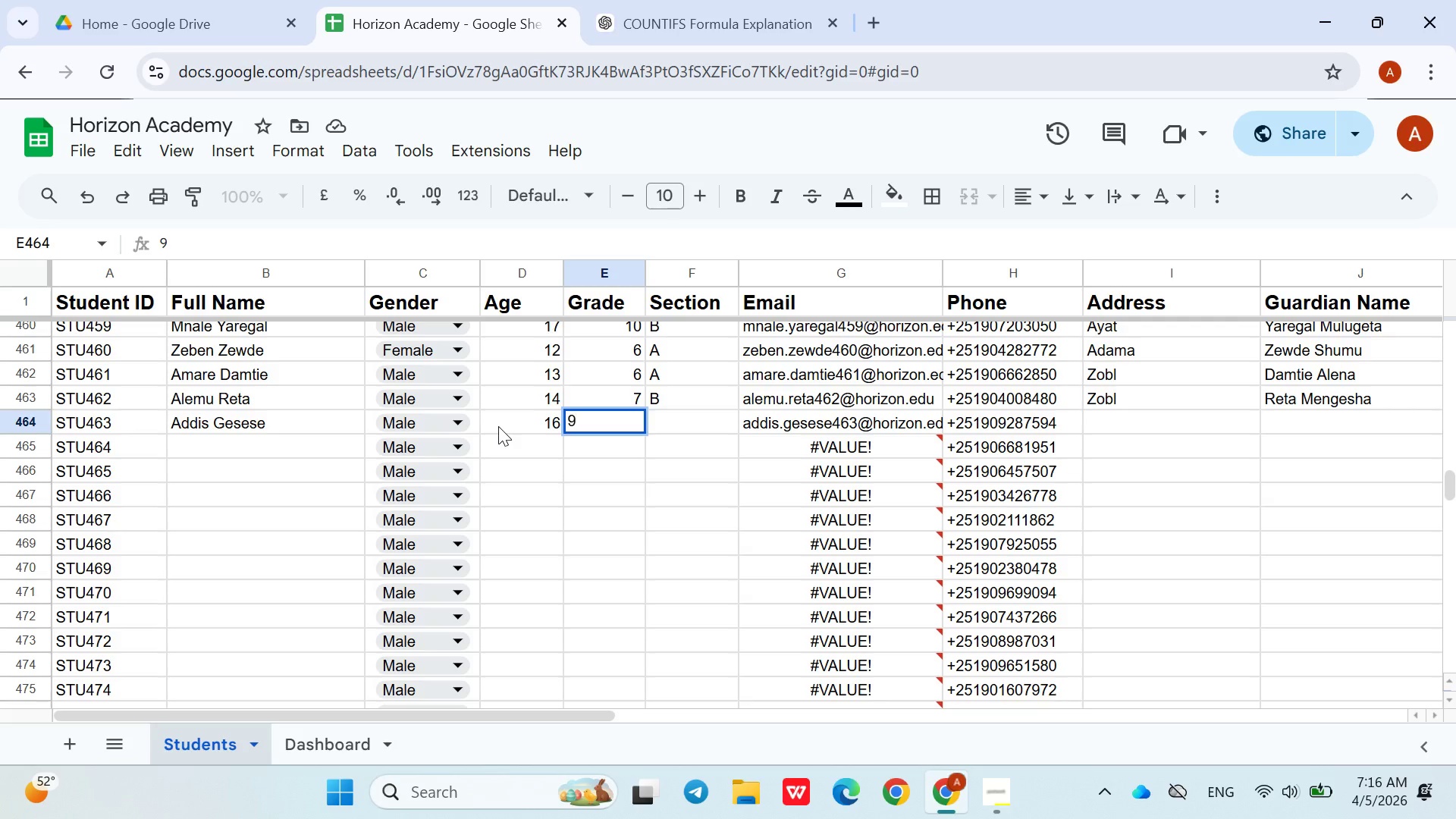 
key(ArrowRight)
 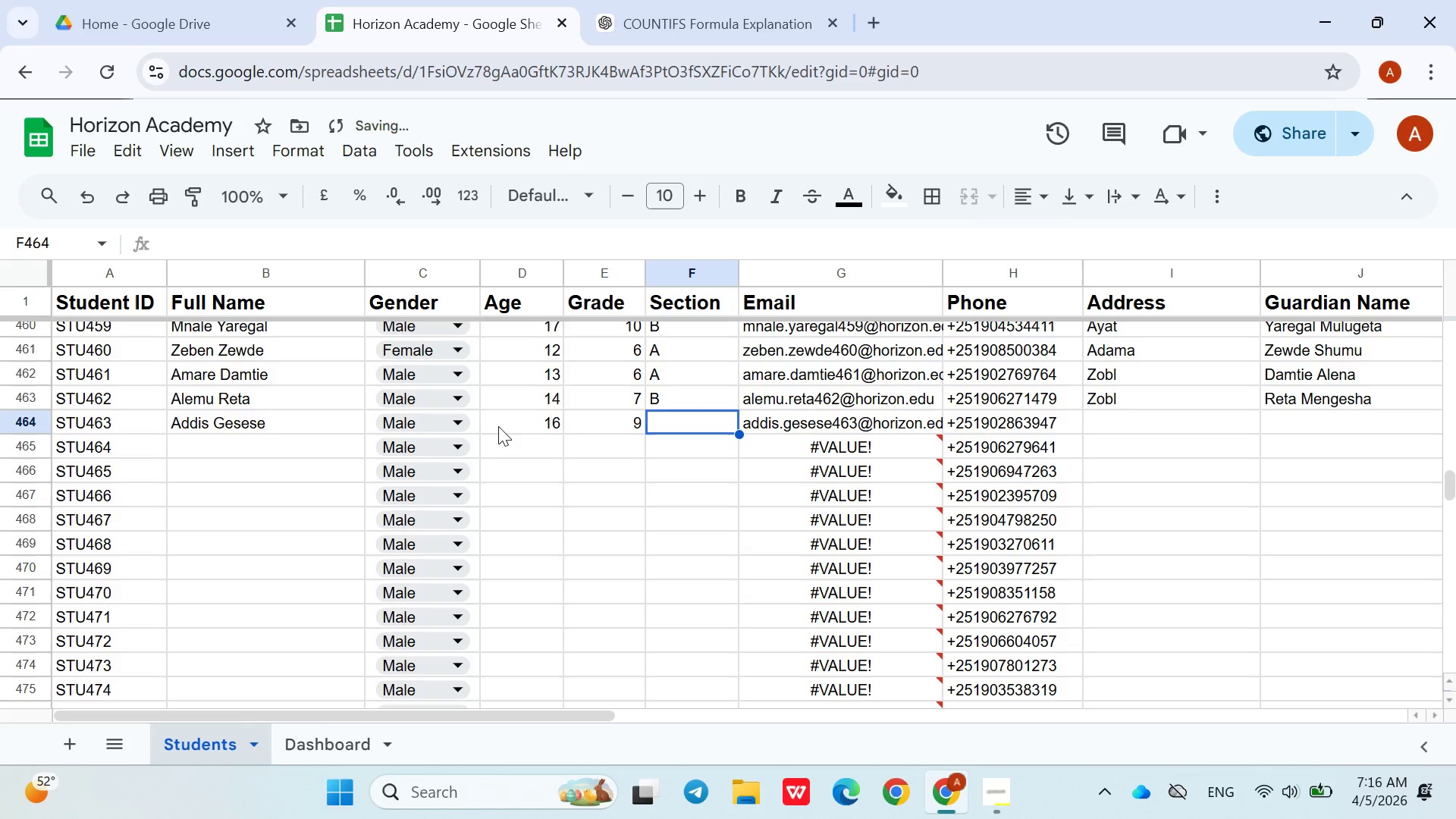 
key(Shift+ShiftLeft)
 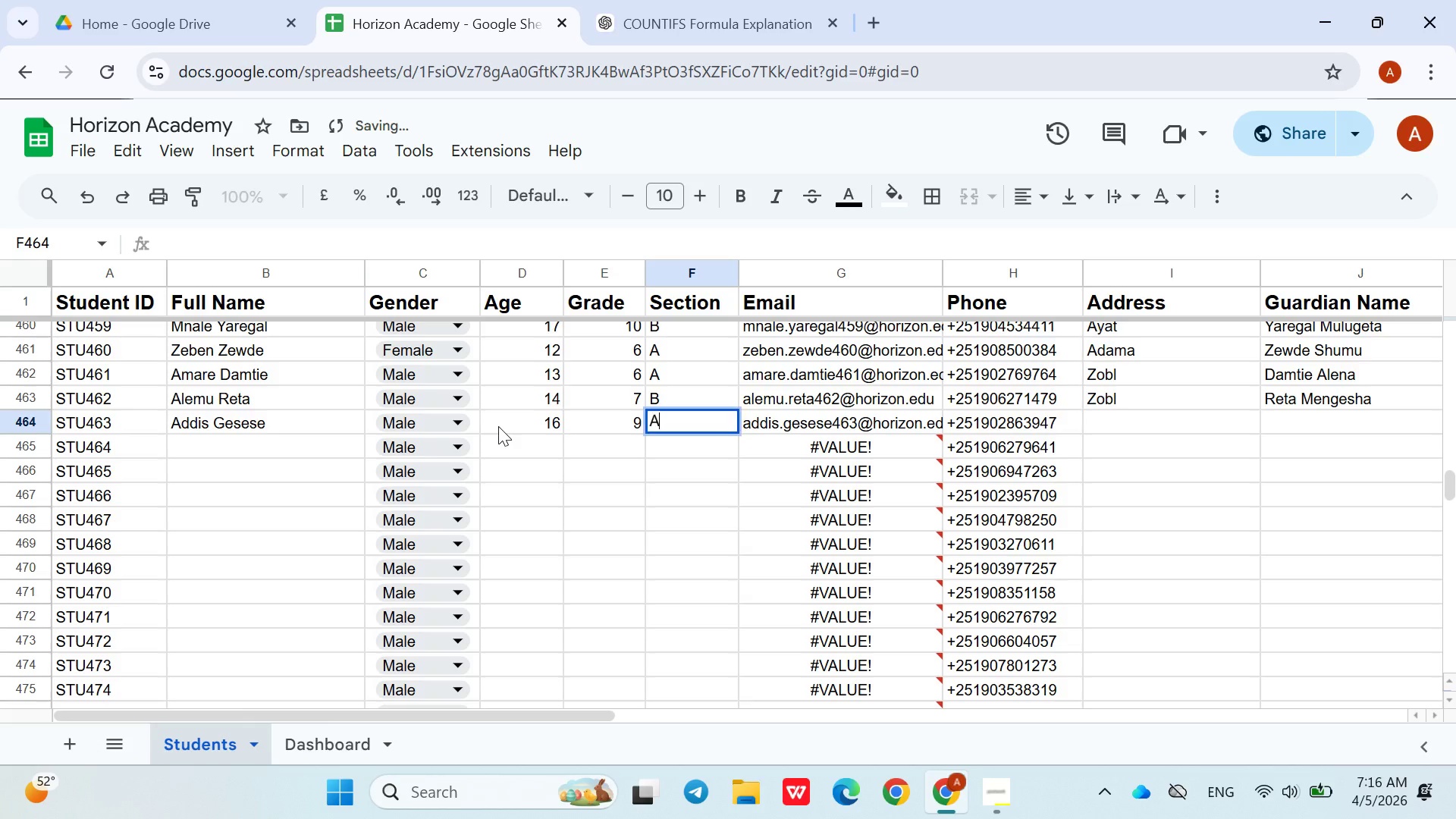 
key(Shift+A)
 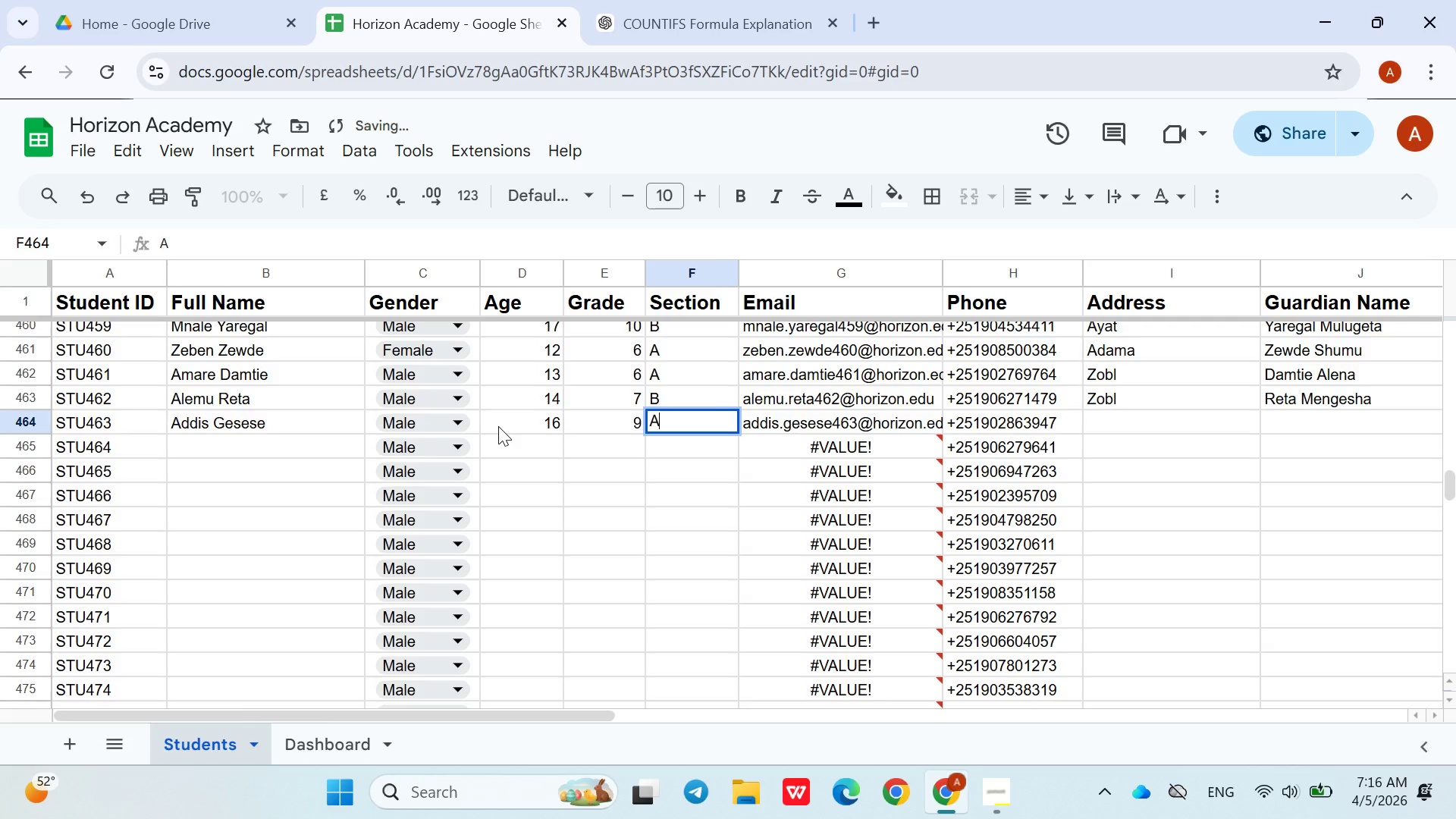 
key(ArrowRight)
 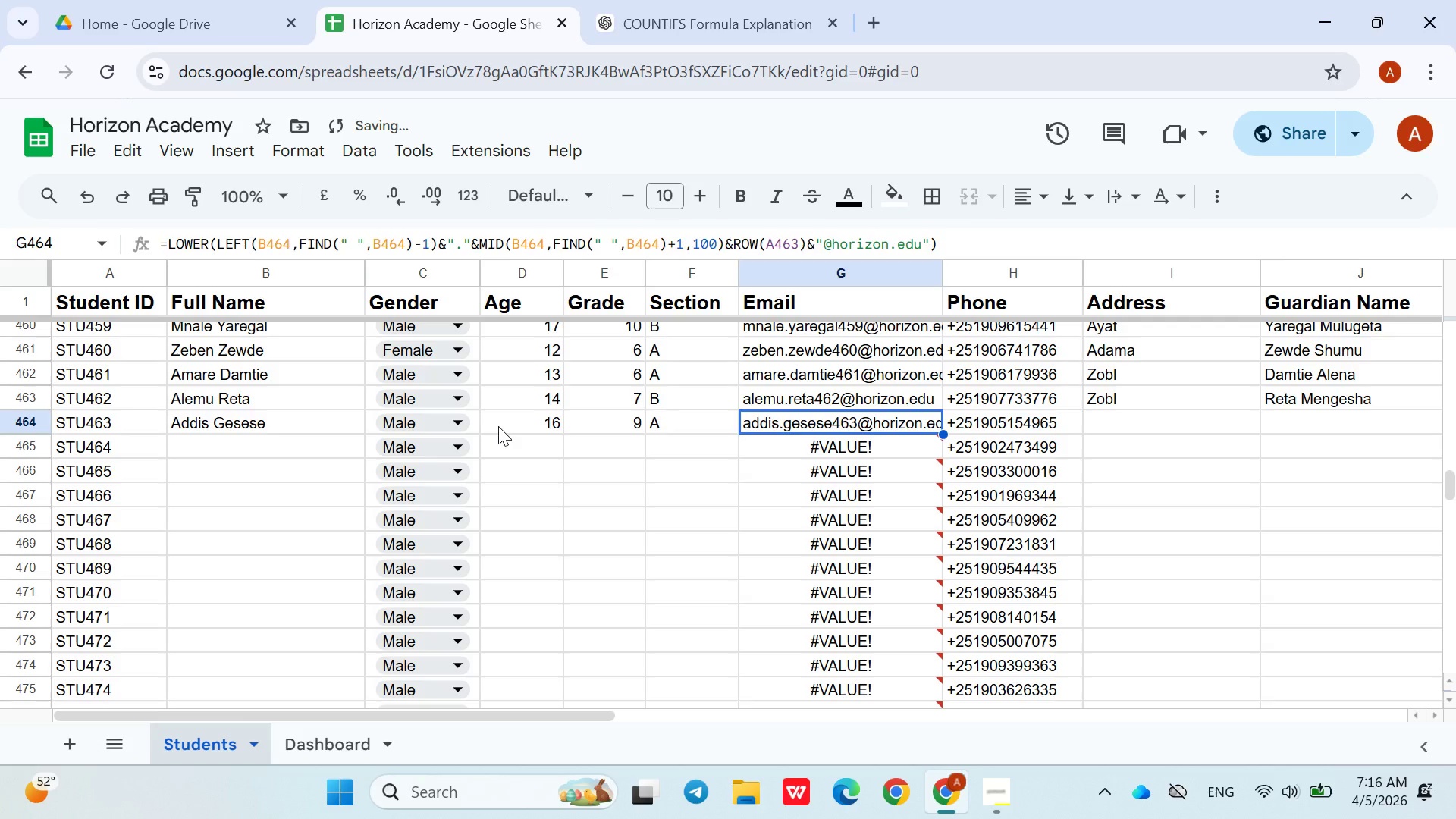 
key(ArrowRight)
 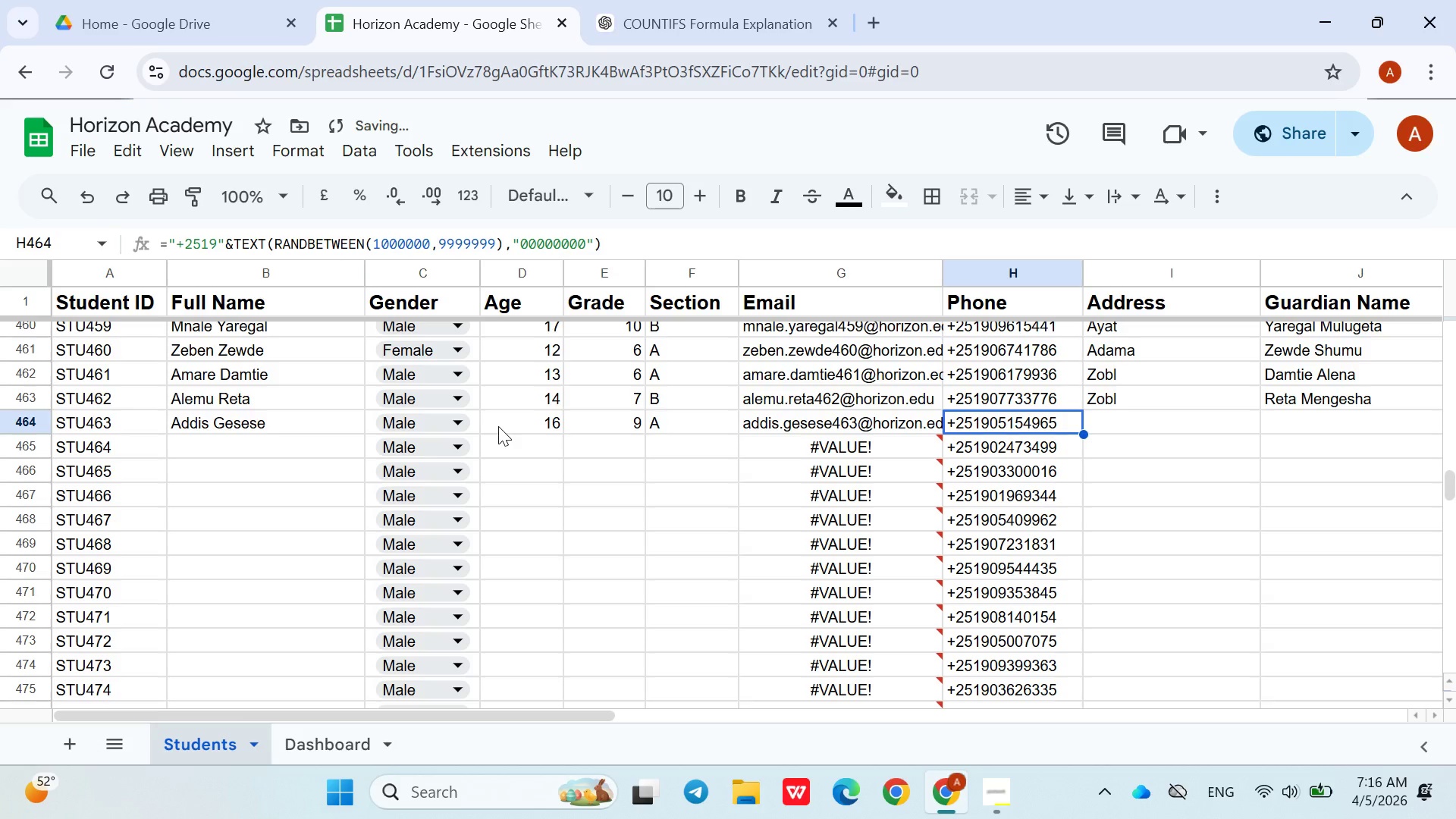 
key(ArrowRight)
 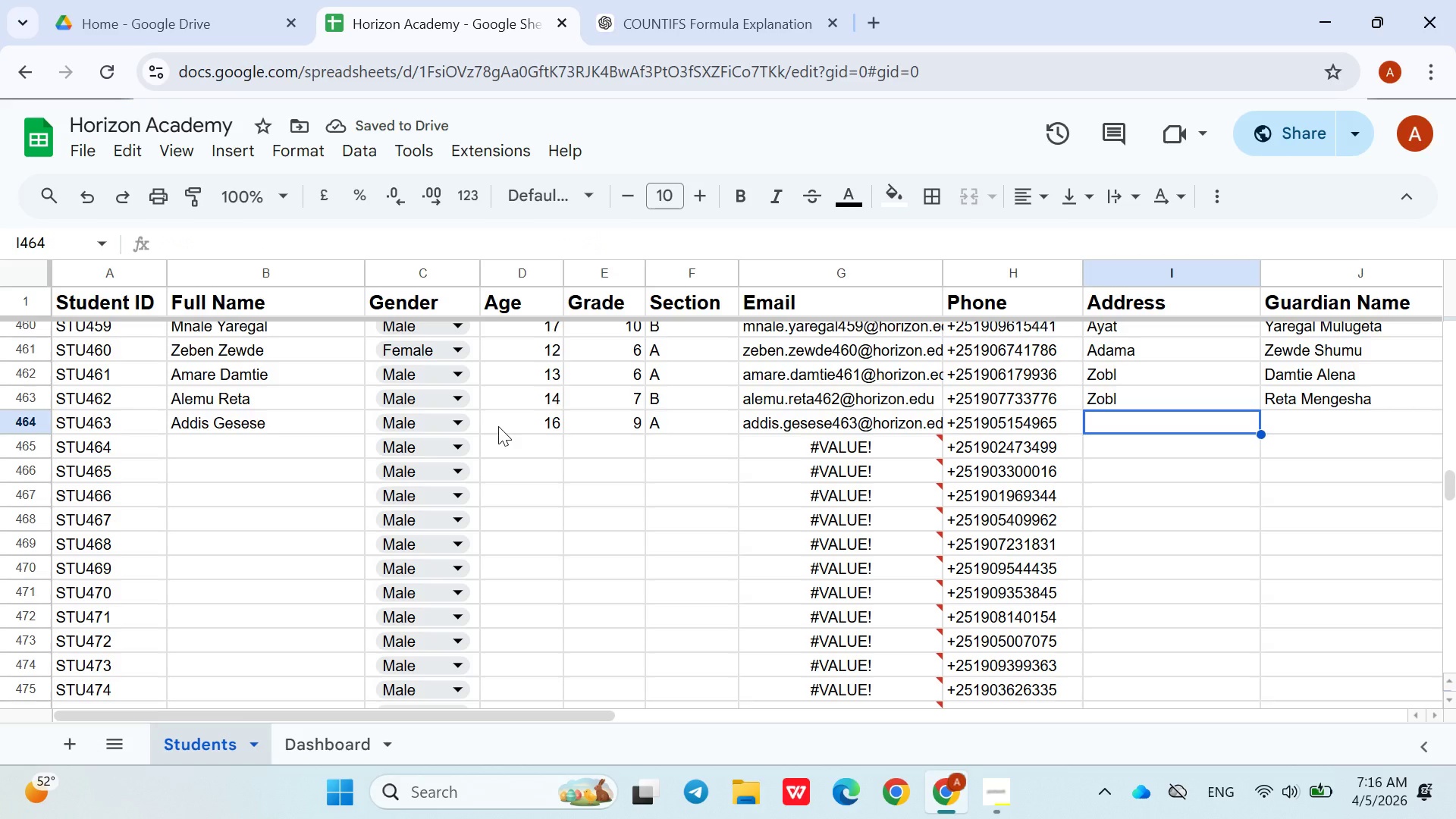 
type(Ala)
 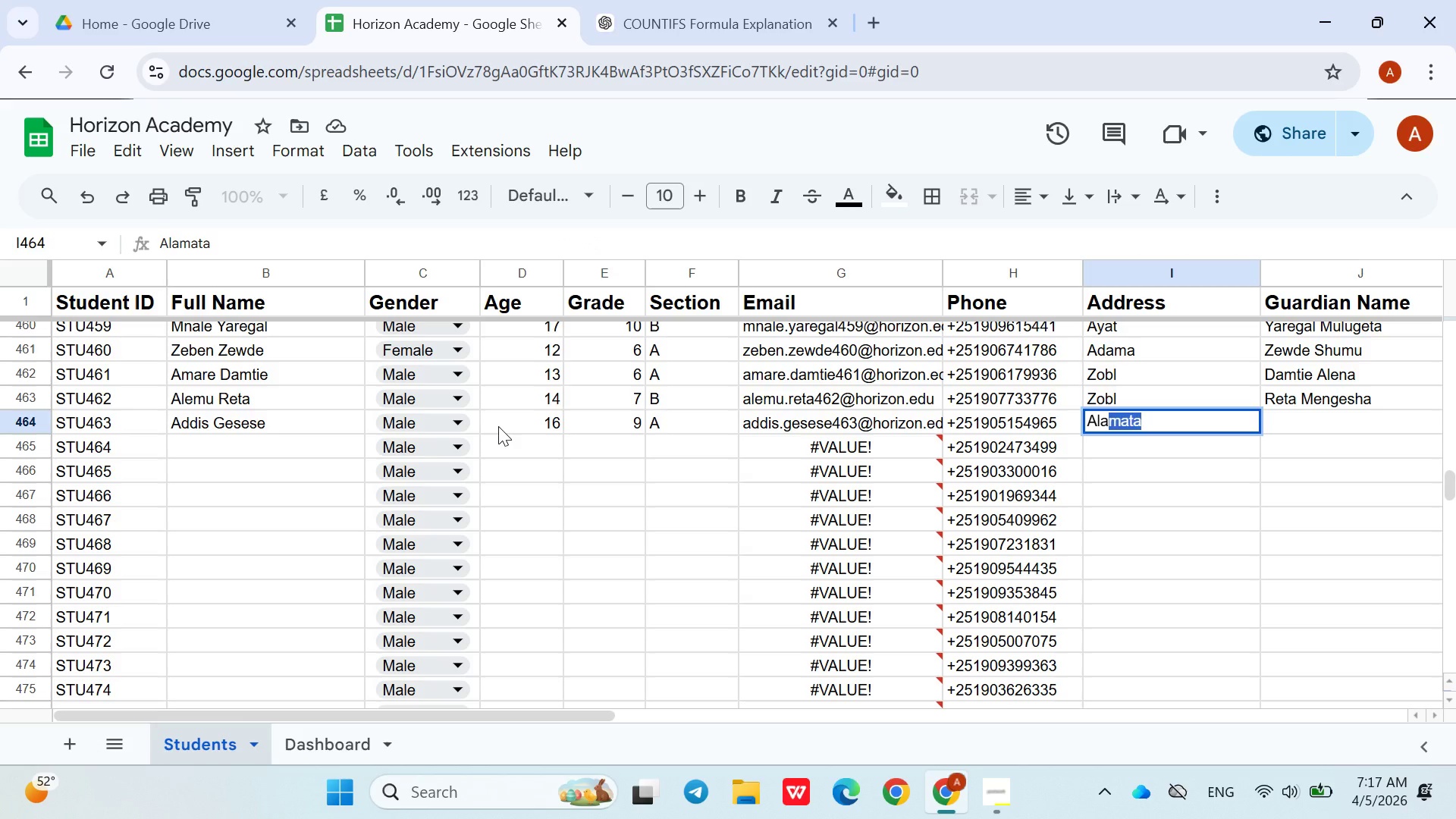 
key(ArrowDown)
 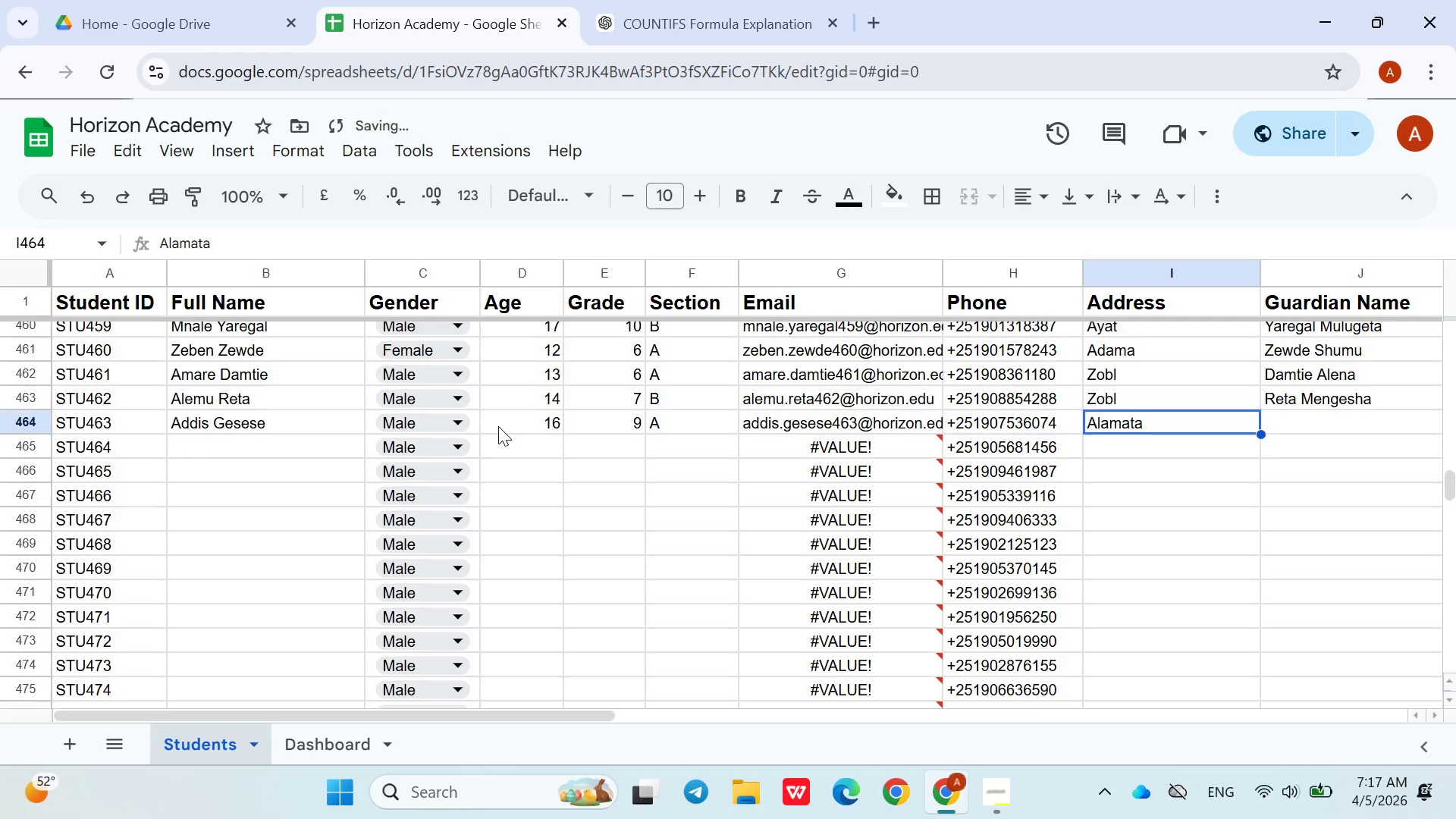 
key(ArrowUp)
 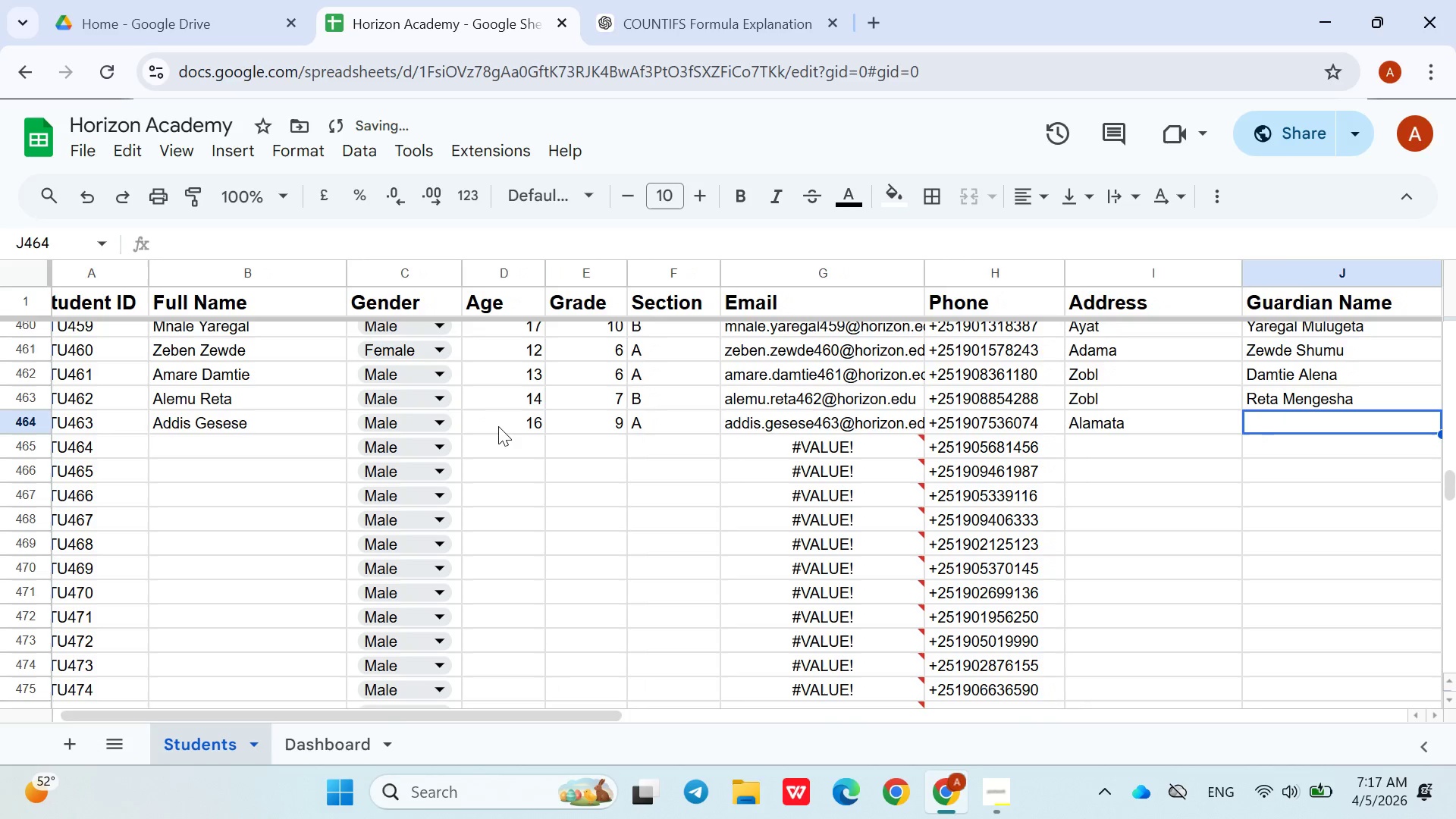 
key(ArrowRight)
 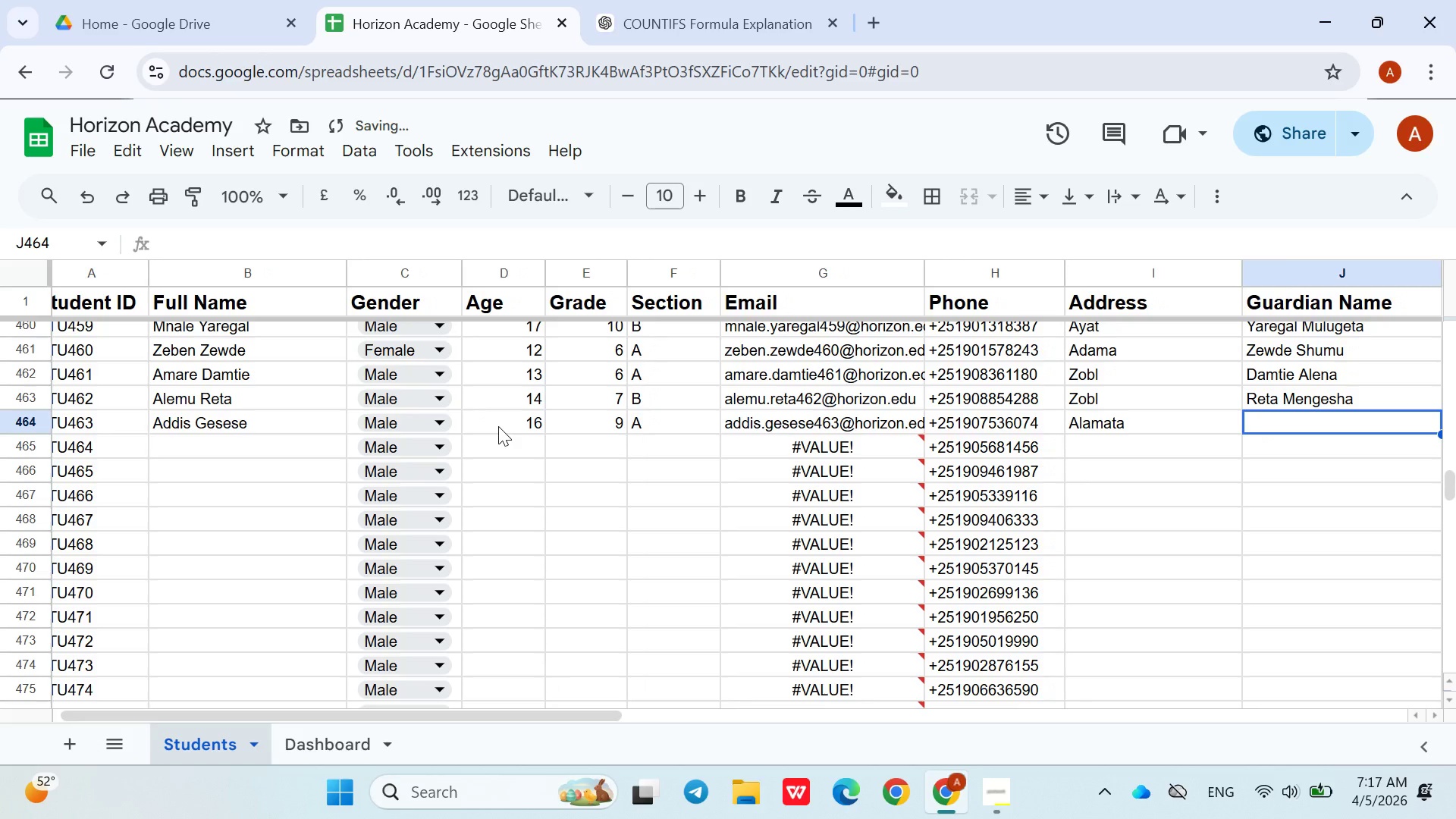 
hold_key(key=ShiftLeft, duration=1.5)
 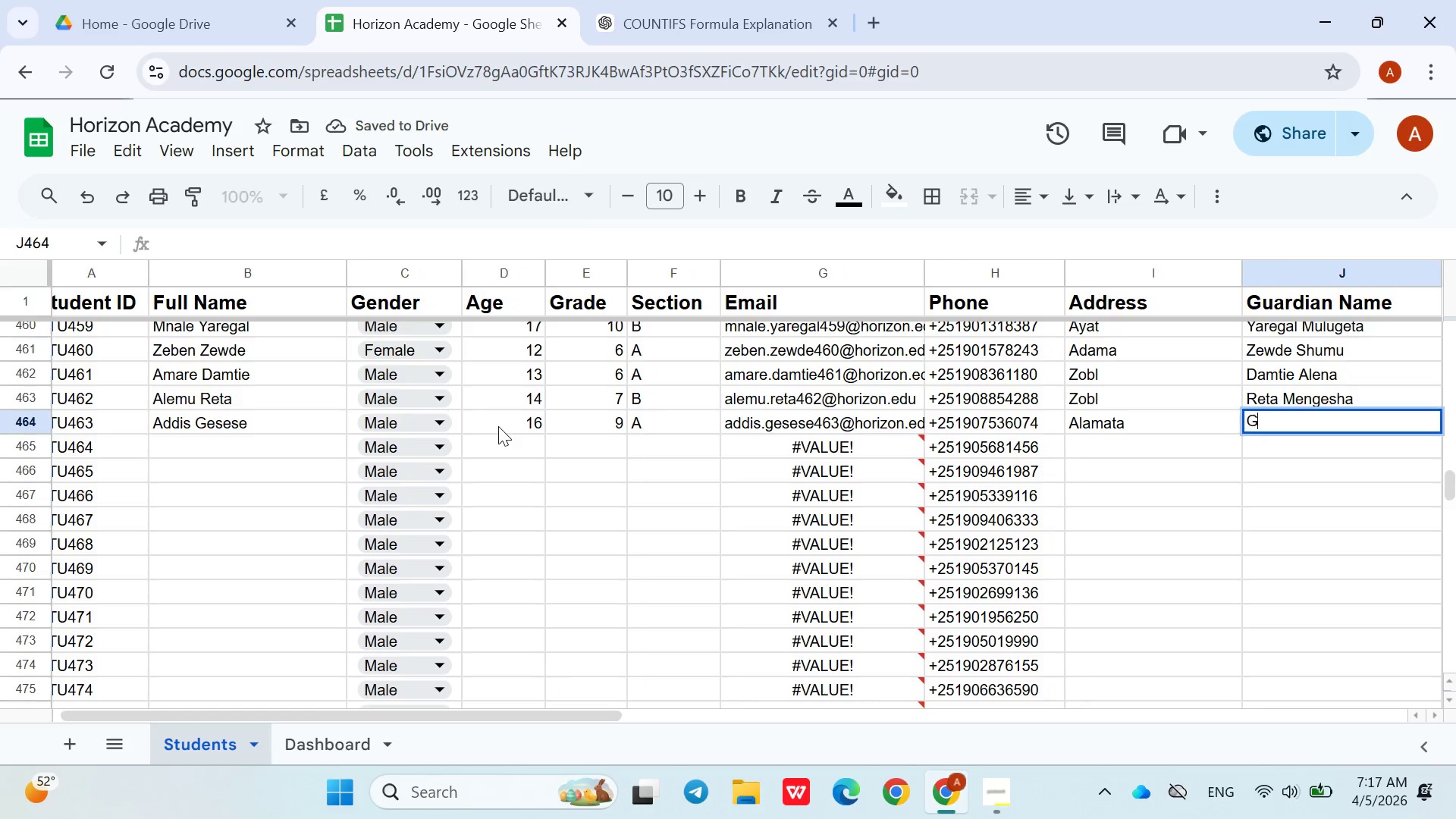 
type(Gesese Anbachew)
 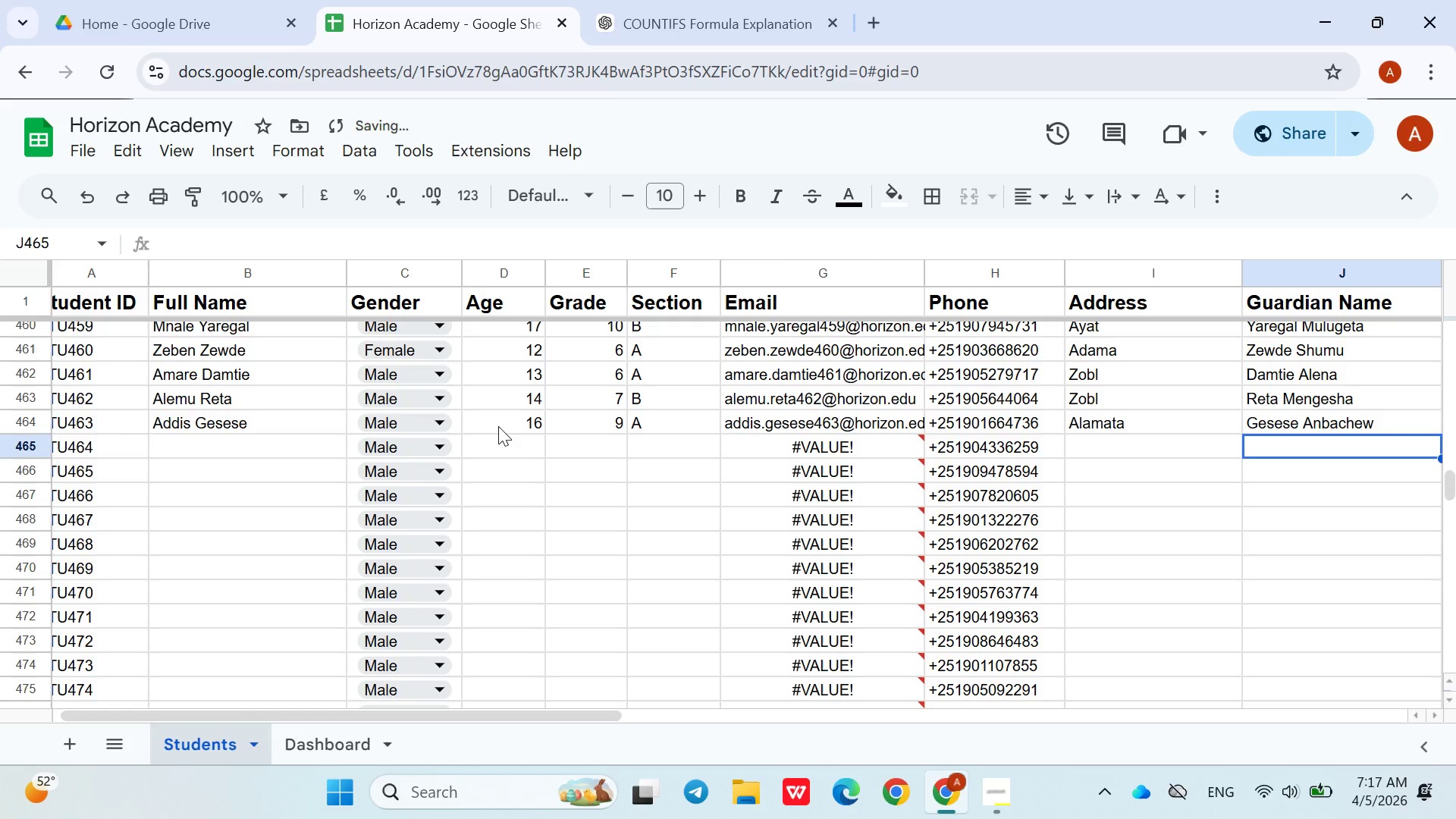 
 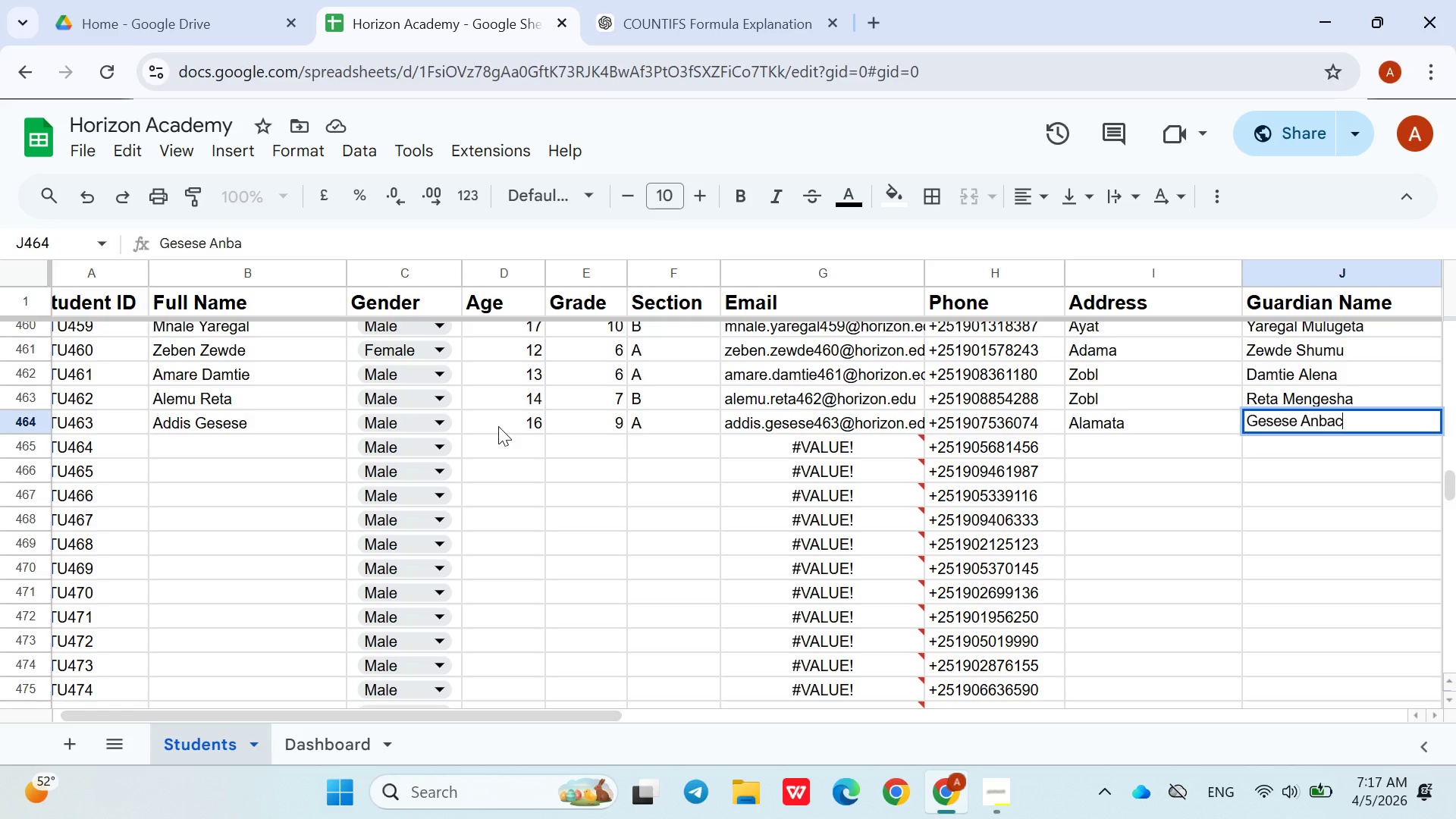 
key(ArrowDown)
 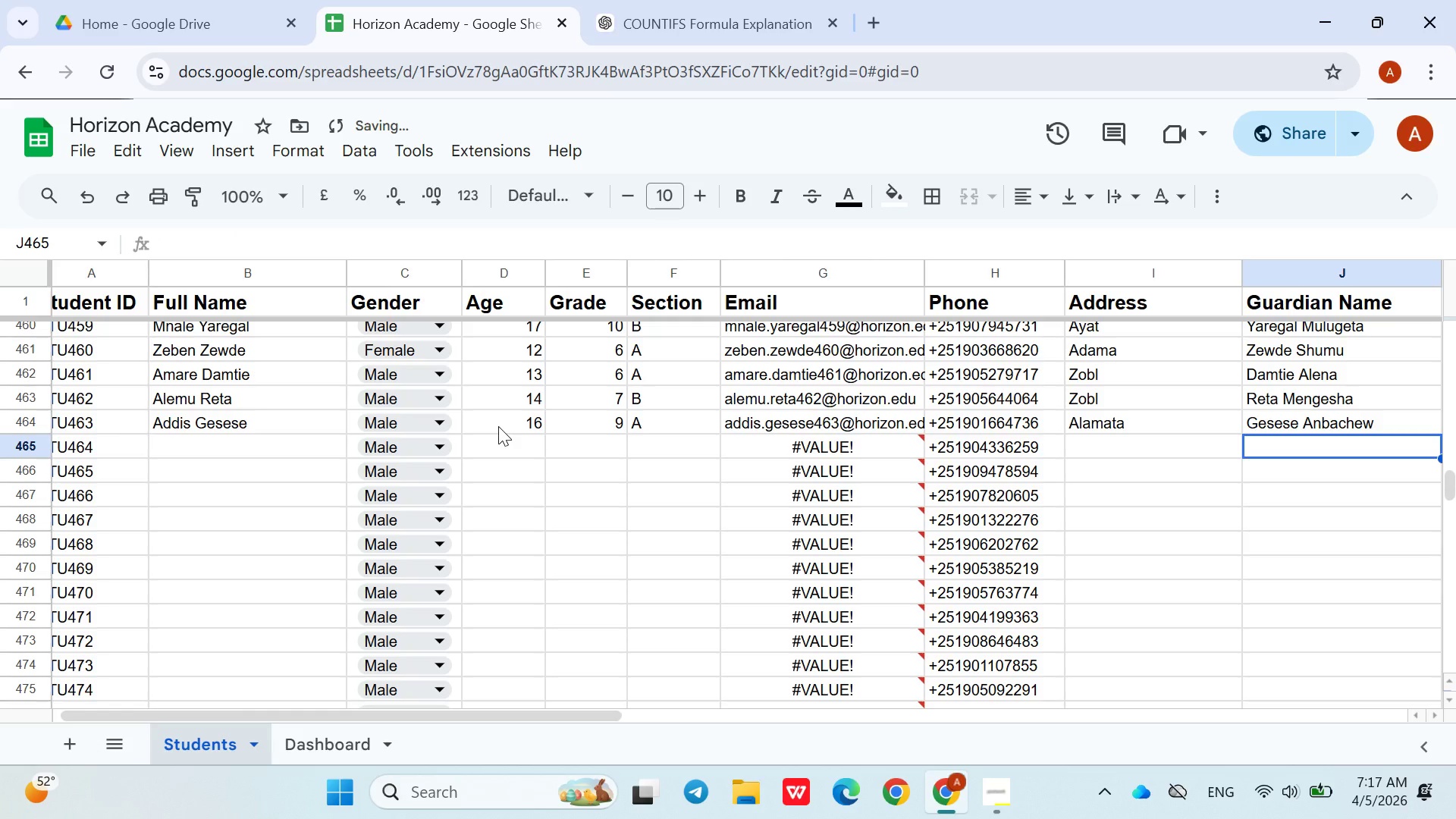 
hold_key(key=ArrowLeft, duration=0.91)
 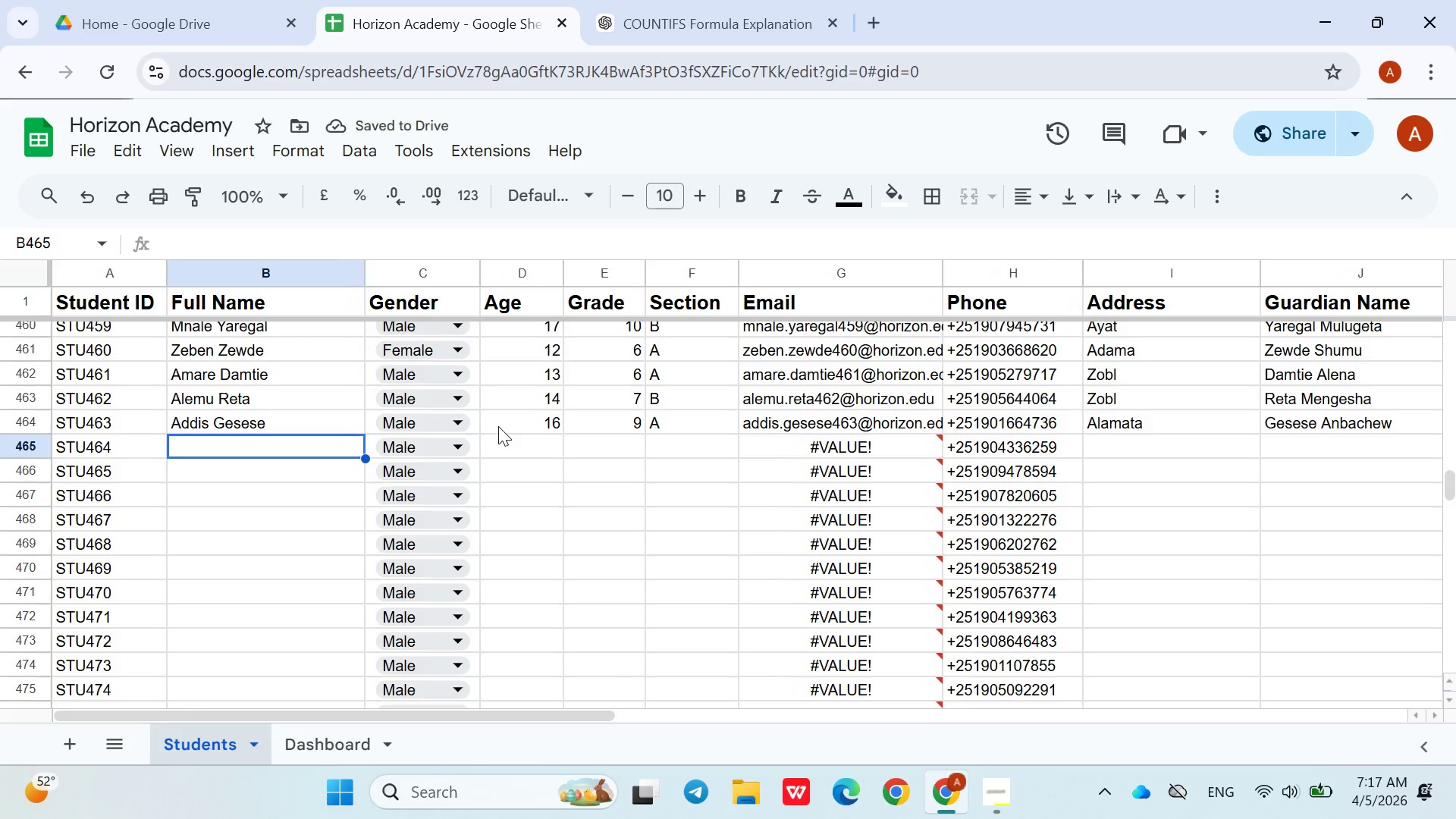 
key(ArrowRight)
 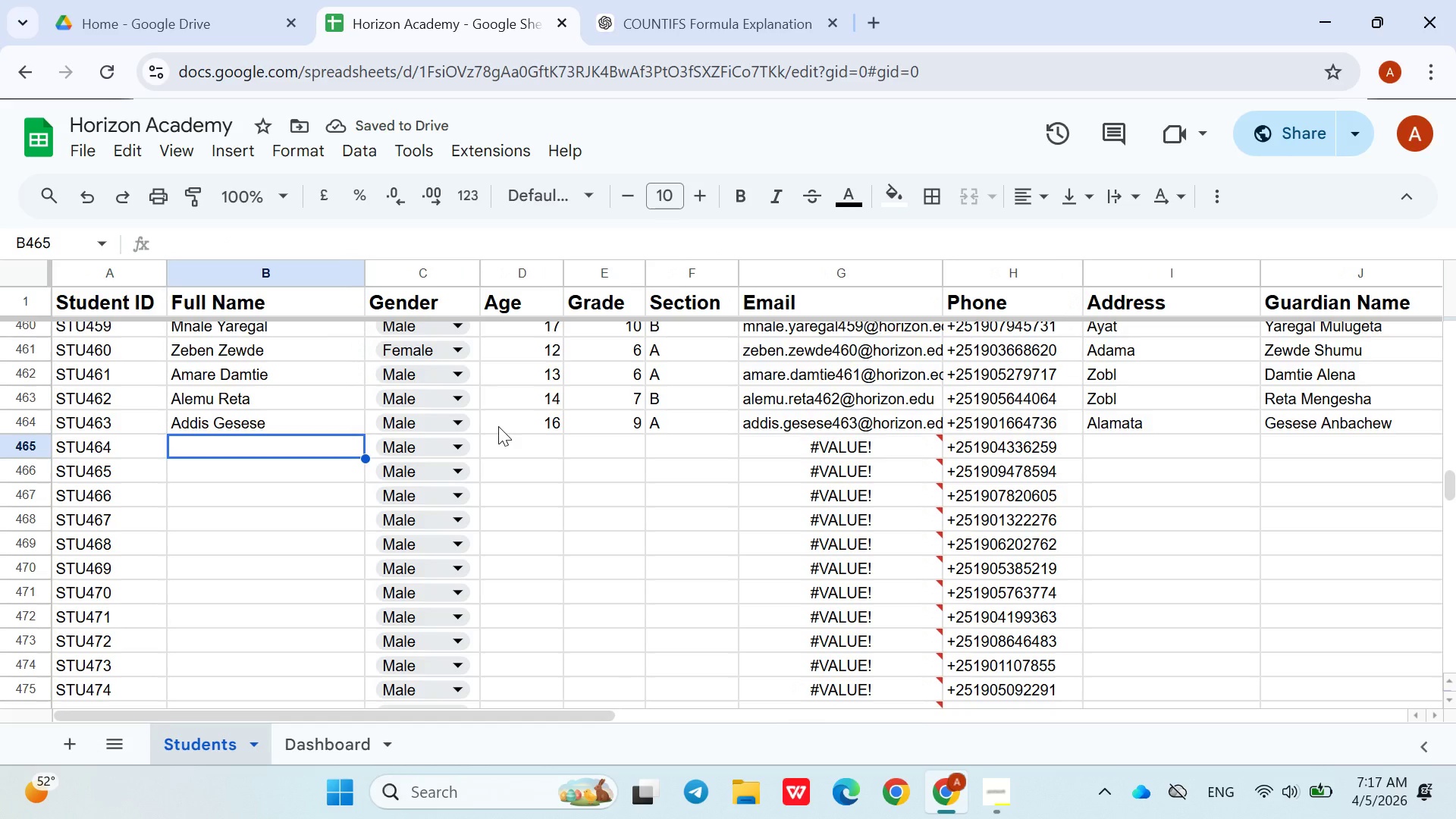 
type(Kebede Liben)
 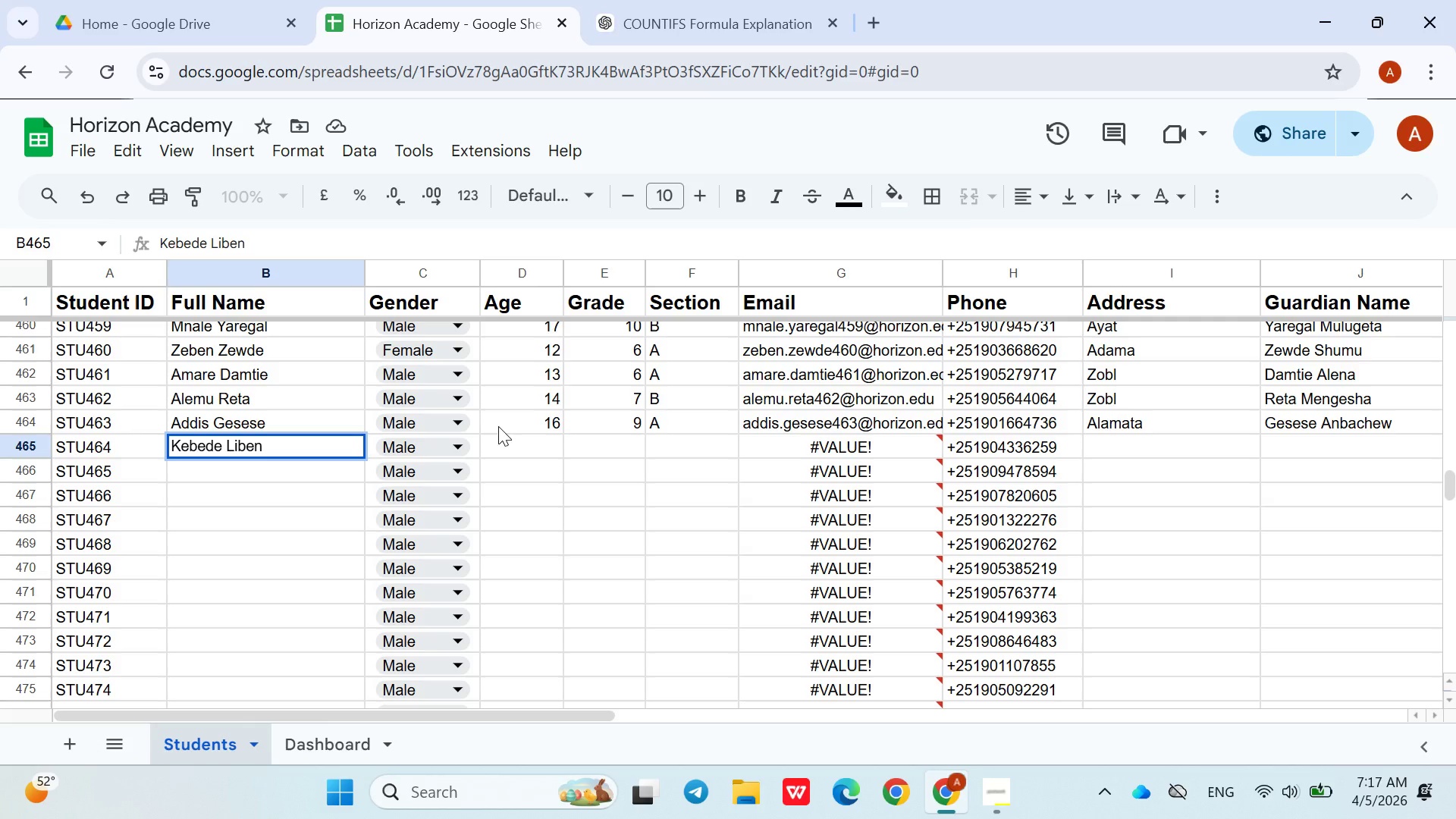 
left_click([510, 440])
 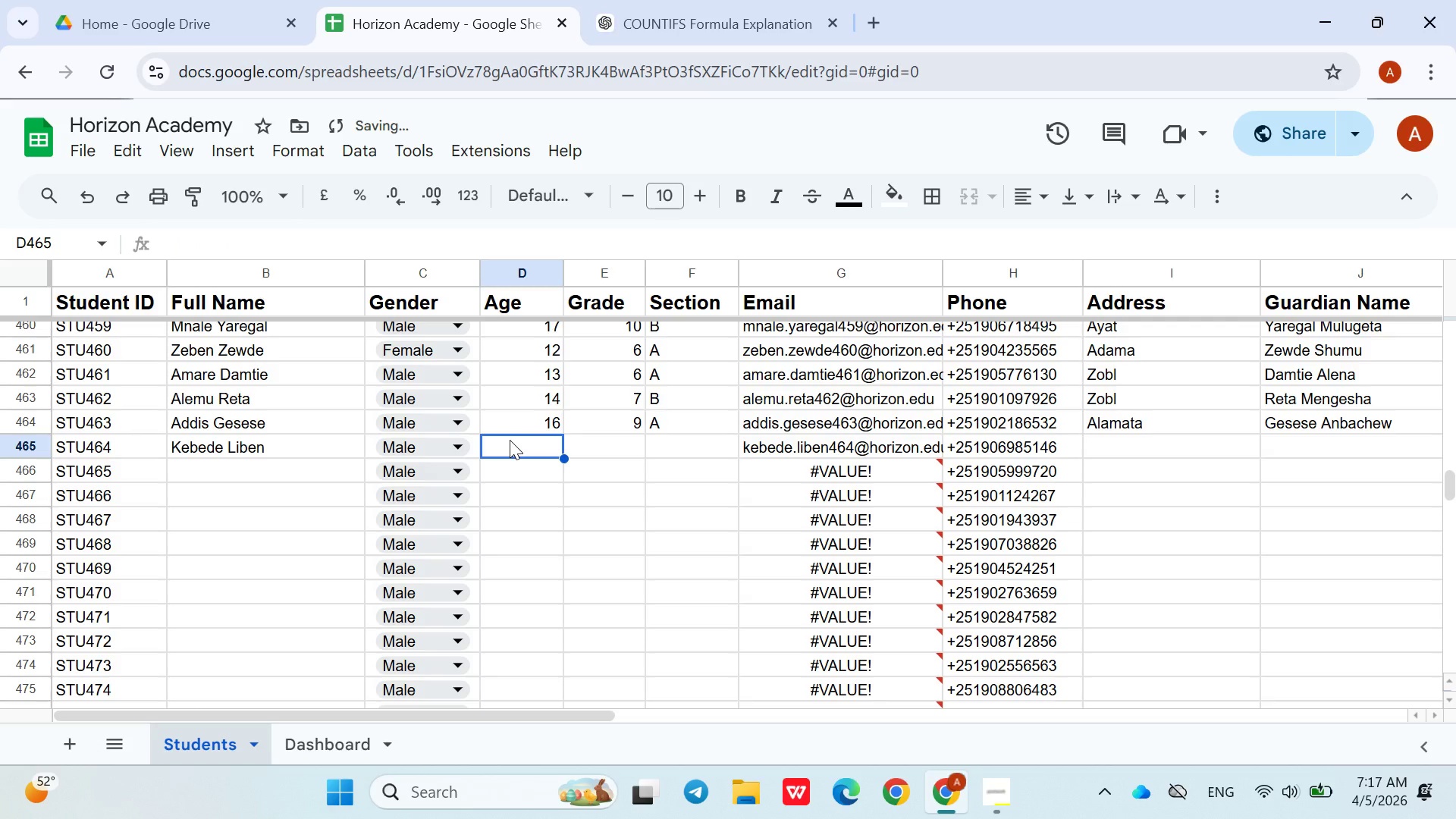 
type(18)
 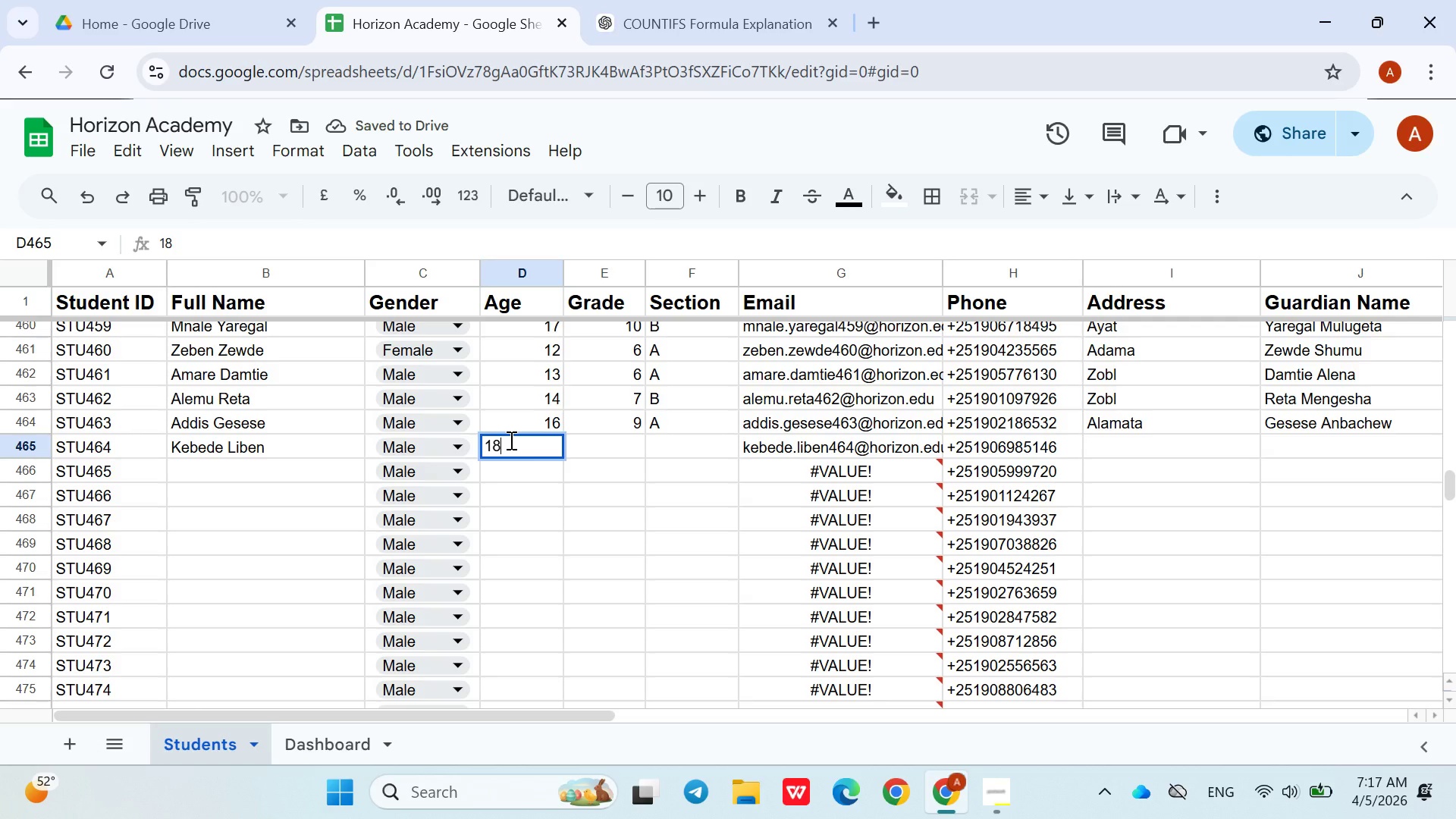 
key(ArrowRight)
 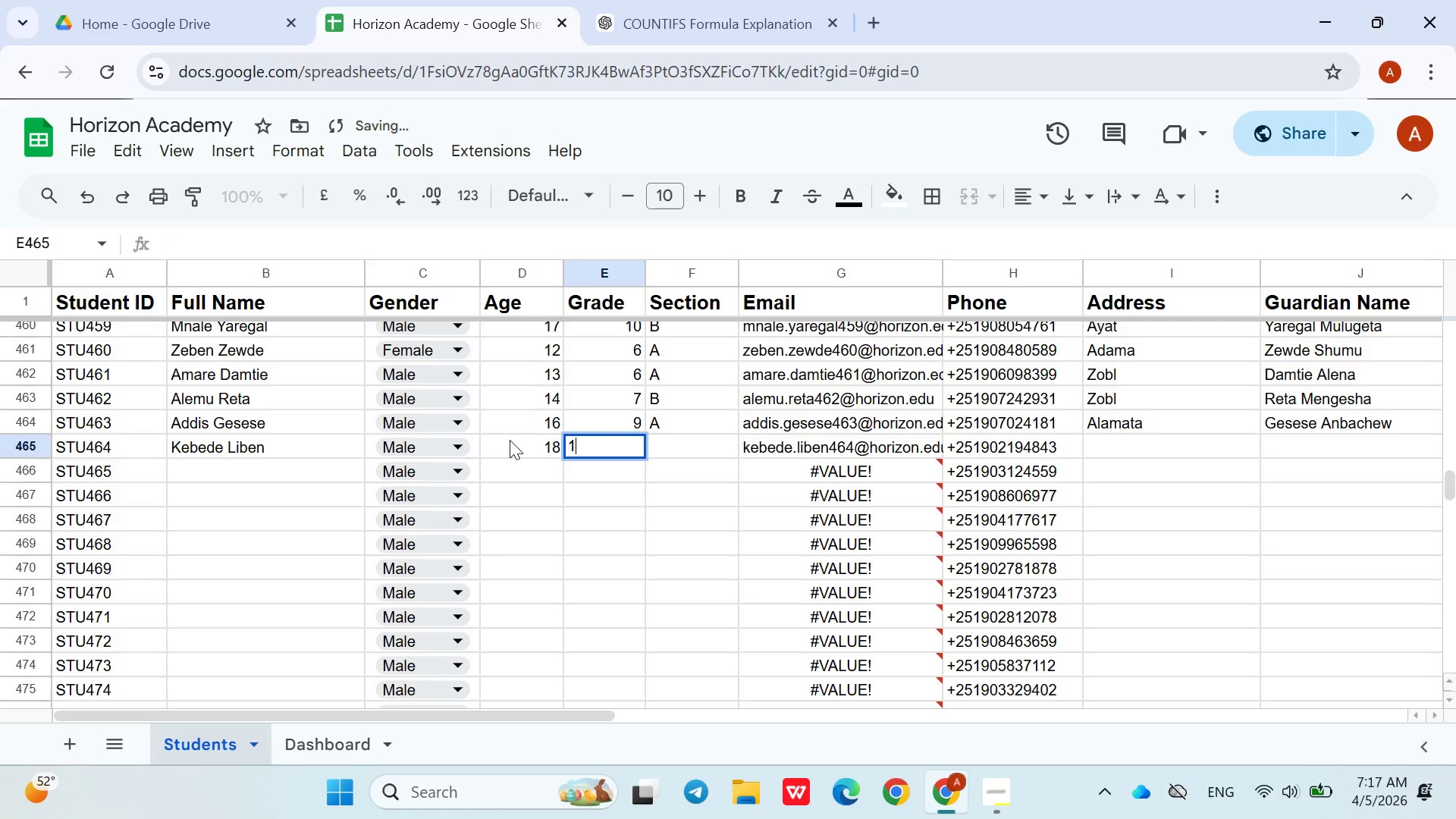 
type(12)
 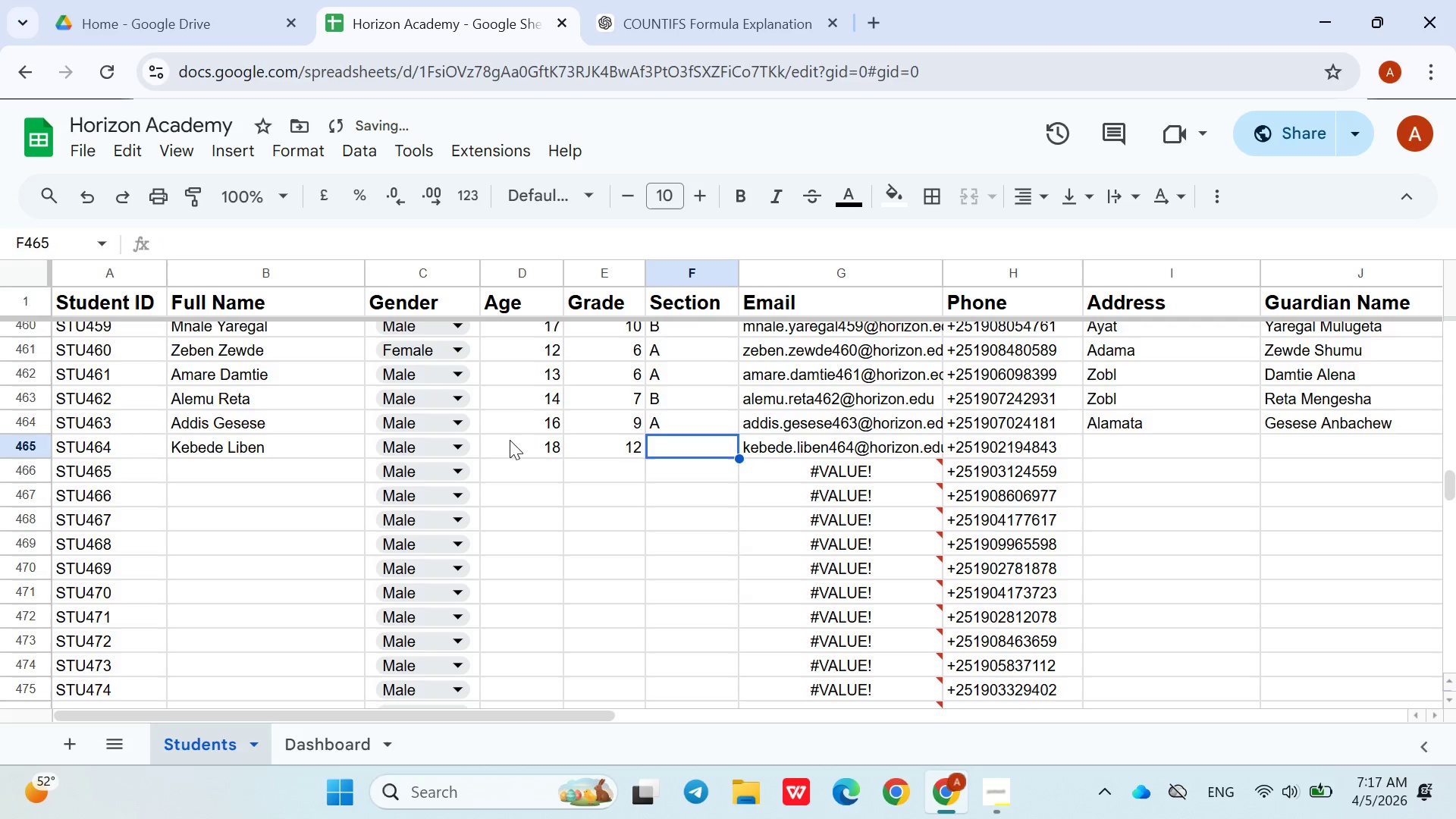 
key(ArrowRight)
 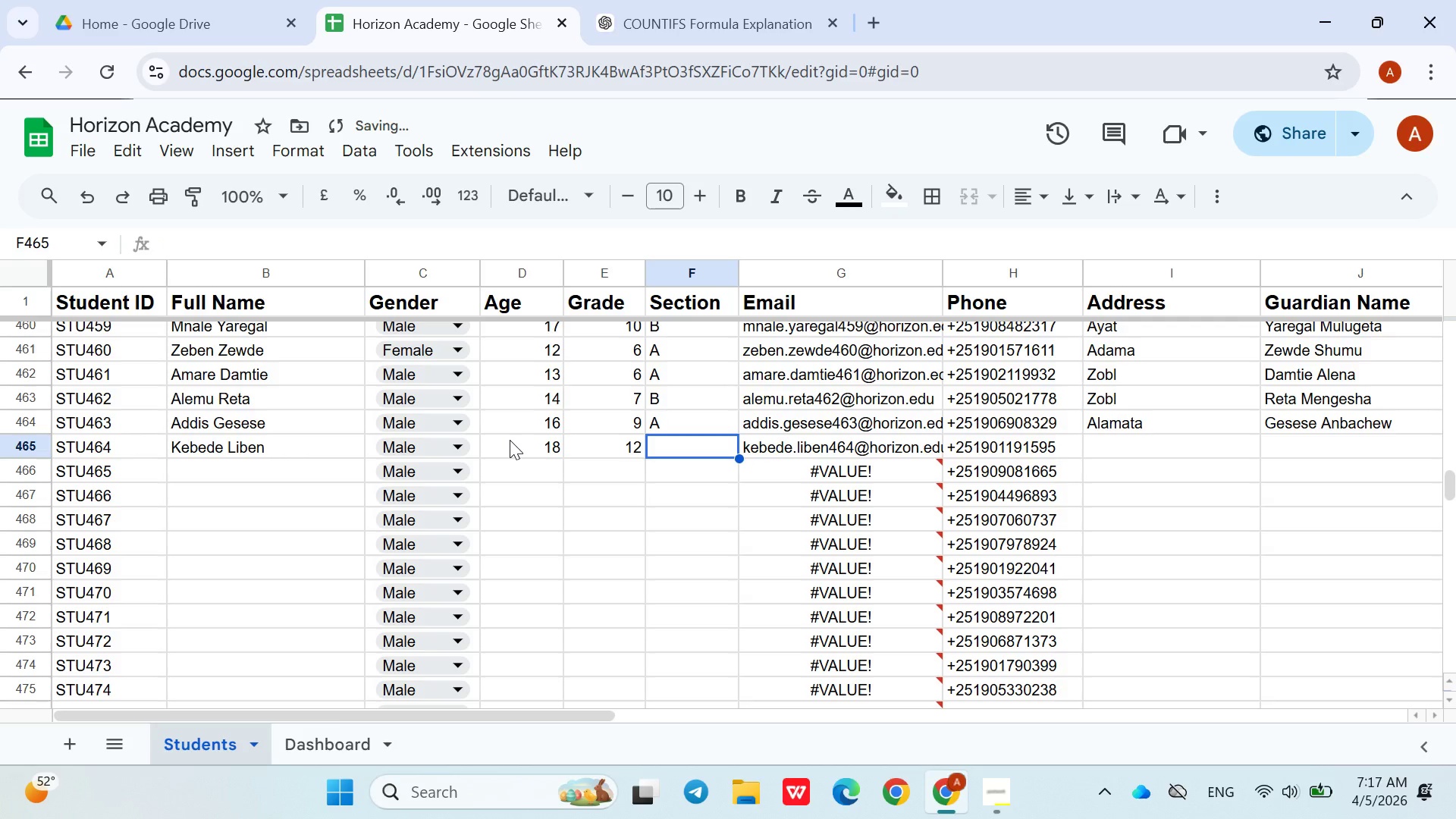 
key(Shift+ShiftLeft)
 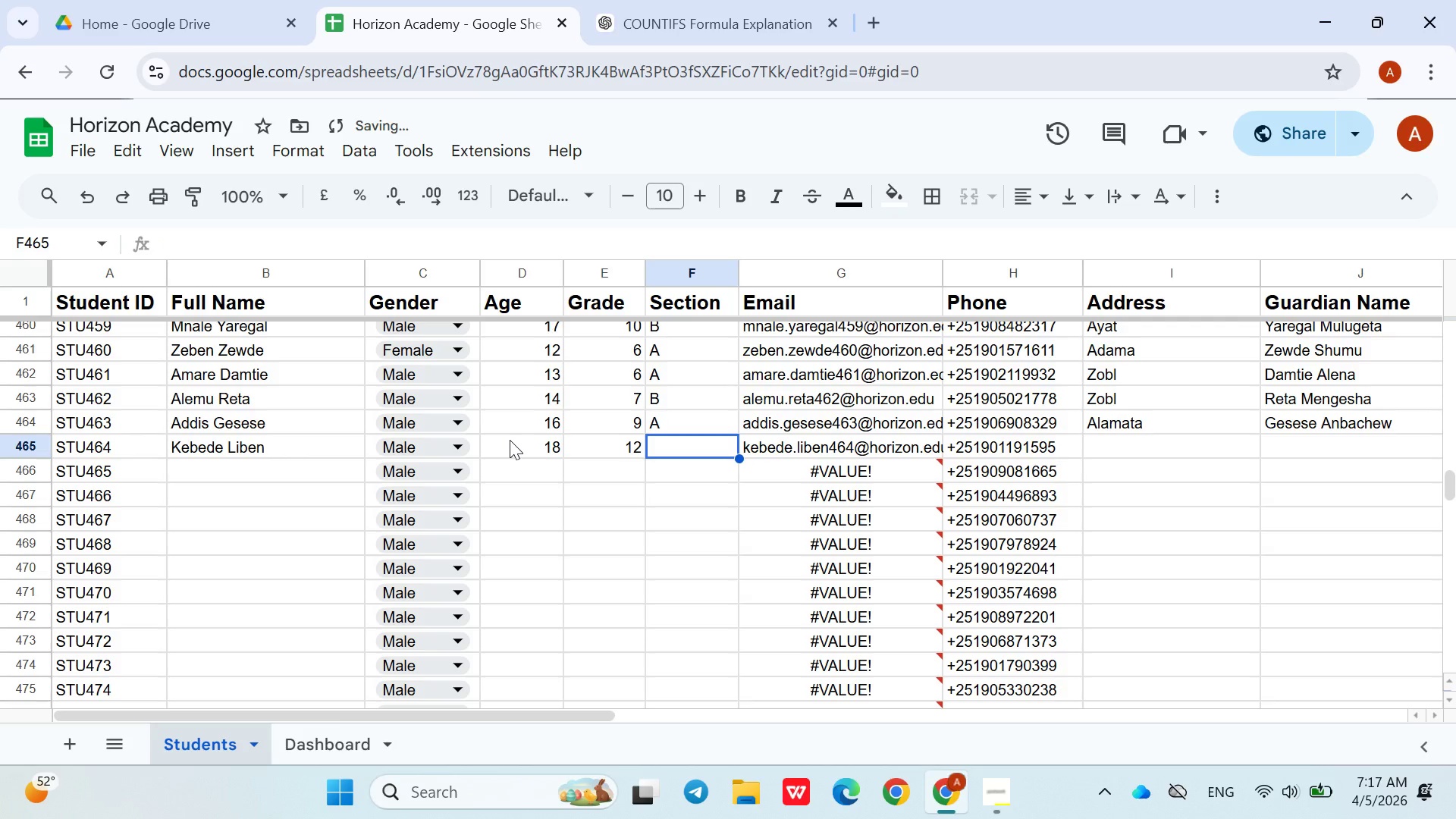 
key(Shift+A)
 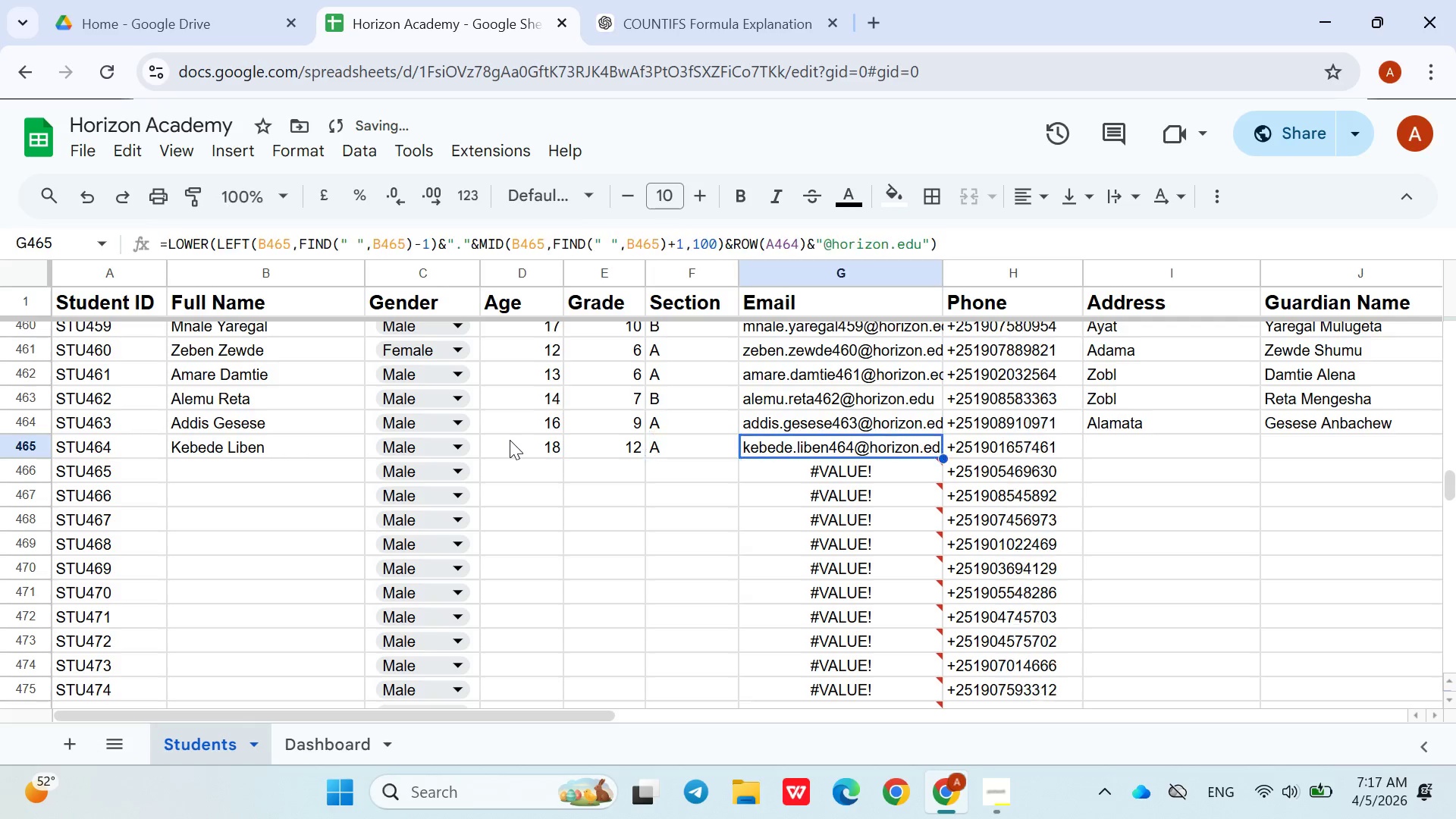 
key(ArrowRight)
 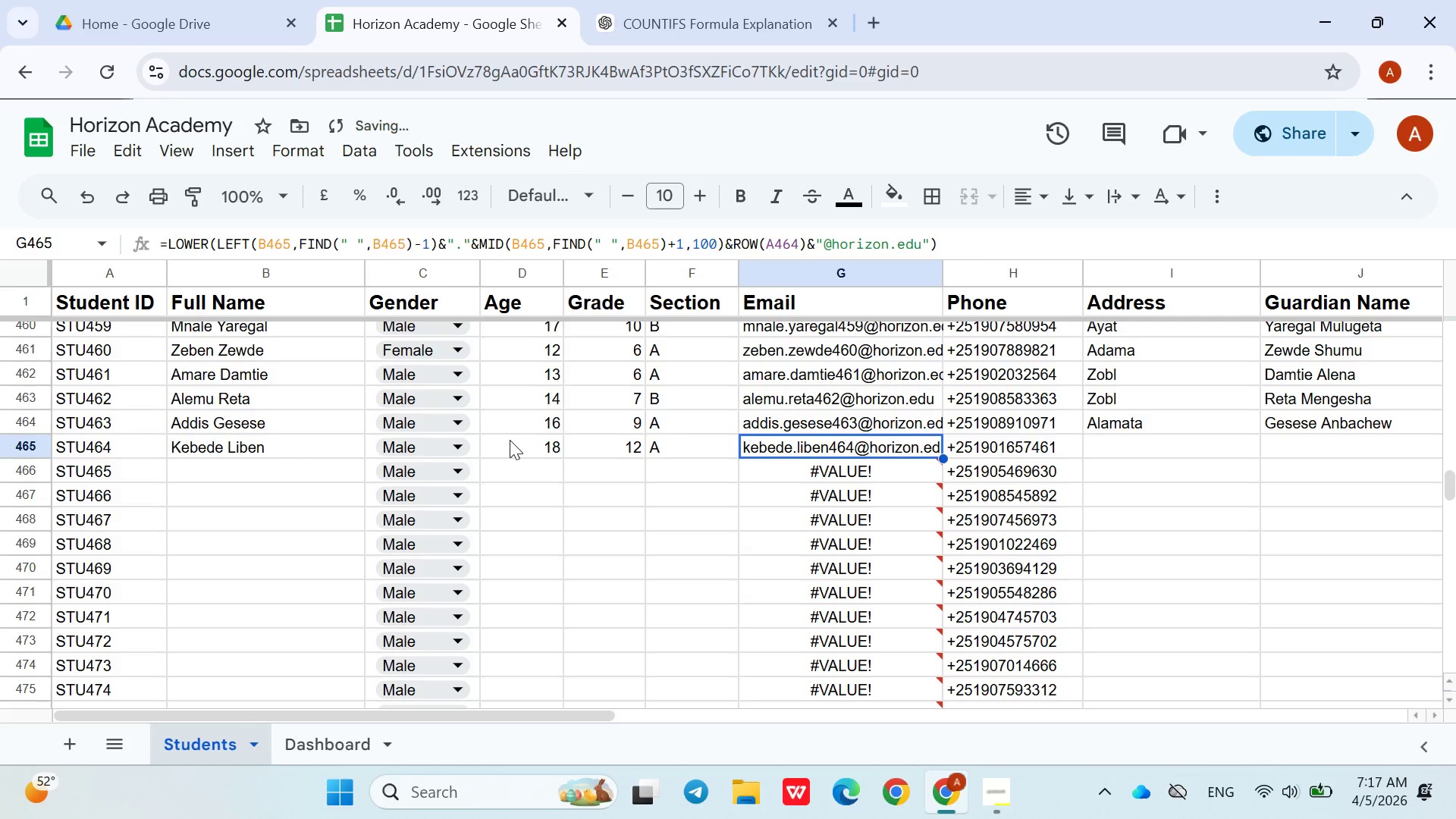 
key(ArrowRight)
 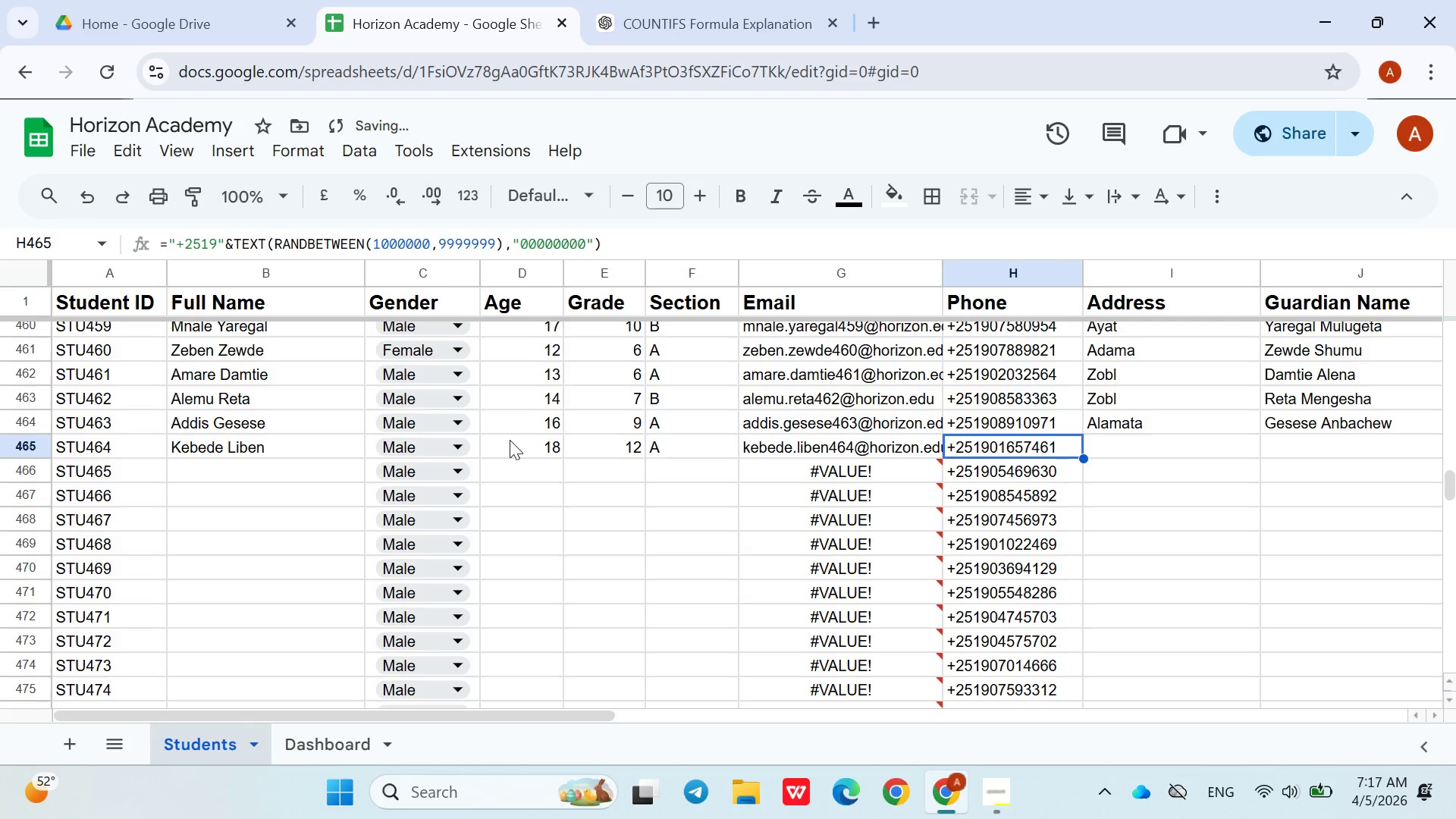 
key(ArrowRight)
 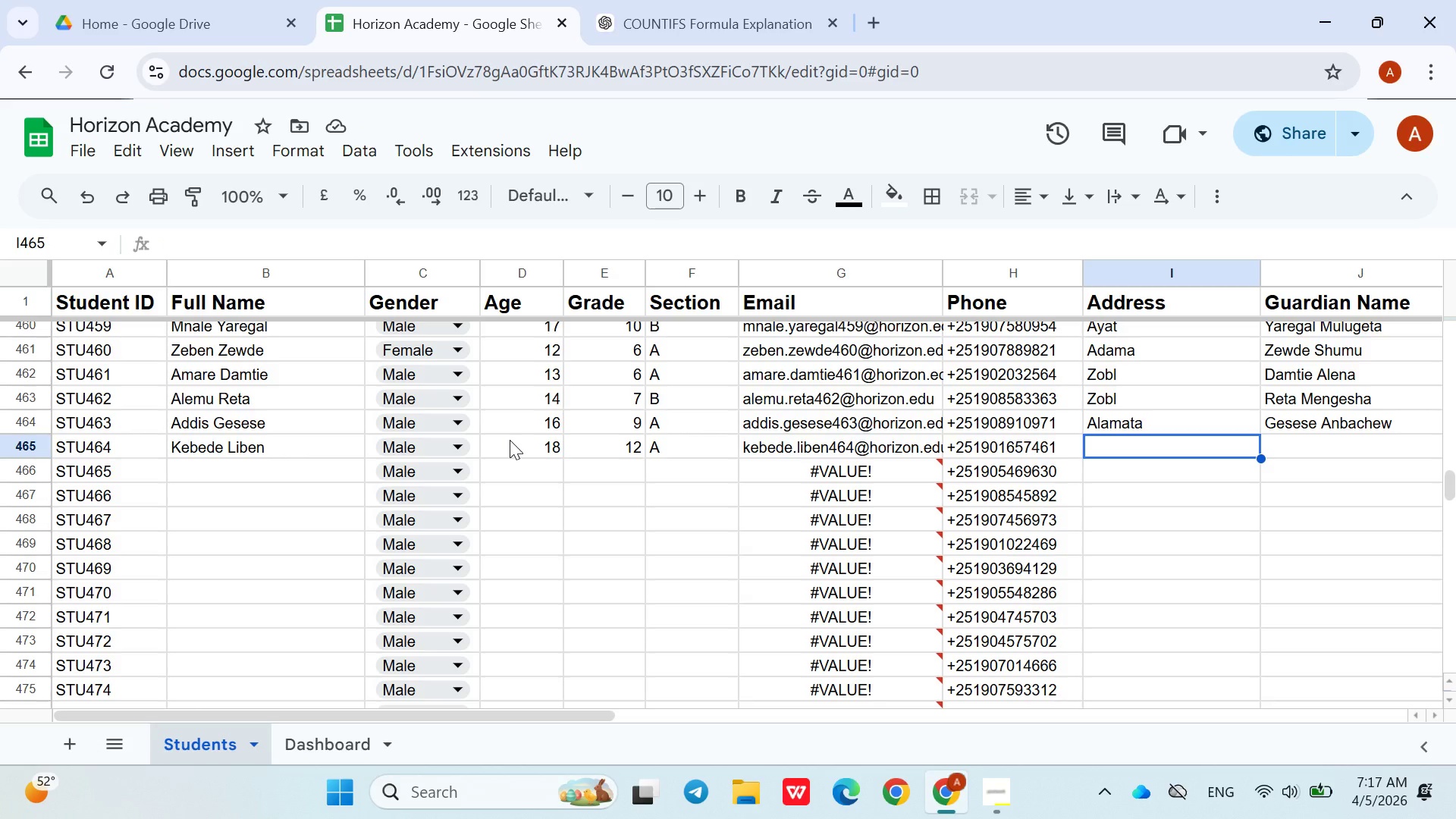 
wait(6.91)
 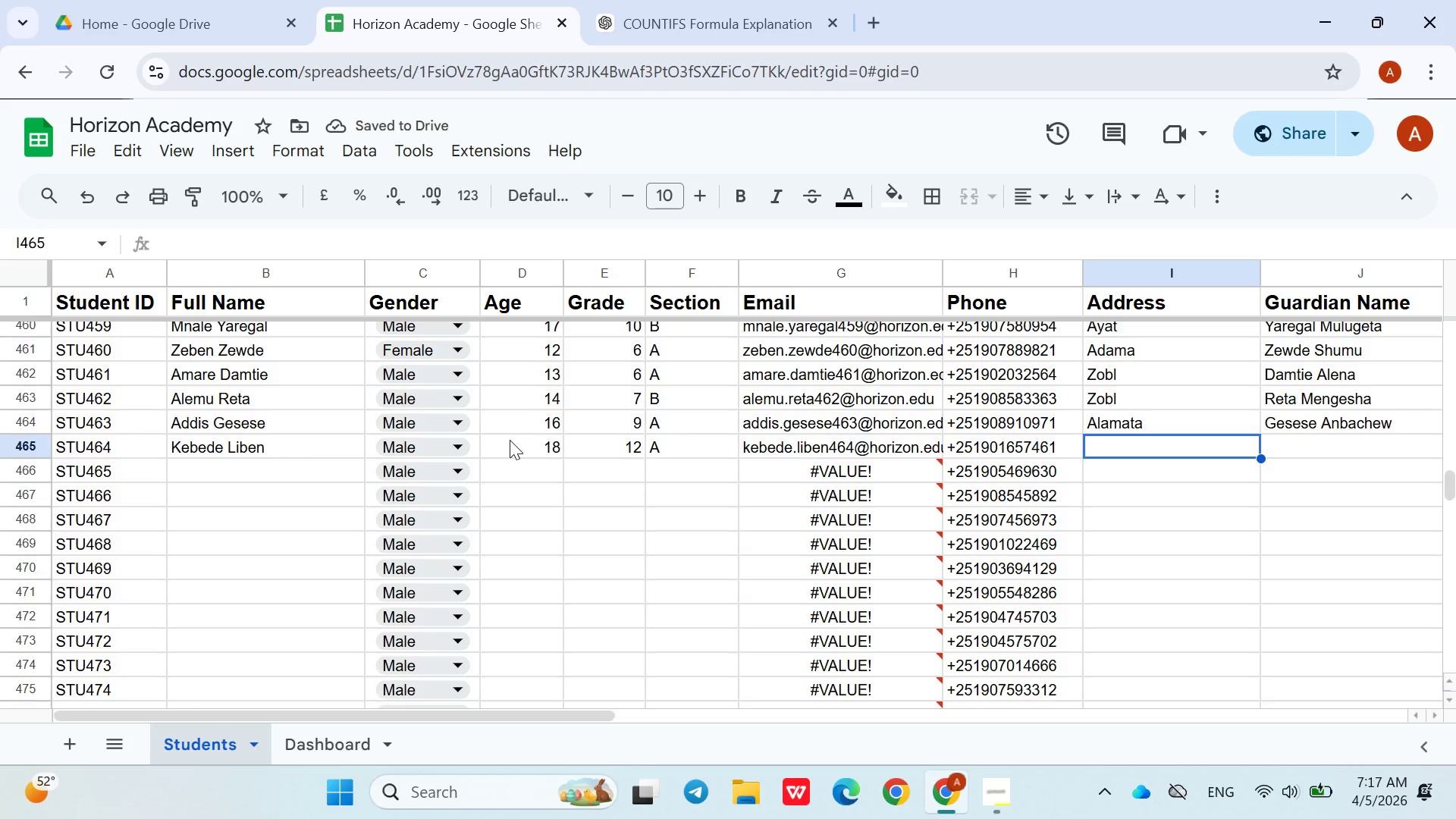 
key(Shift+A)
 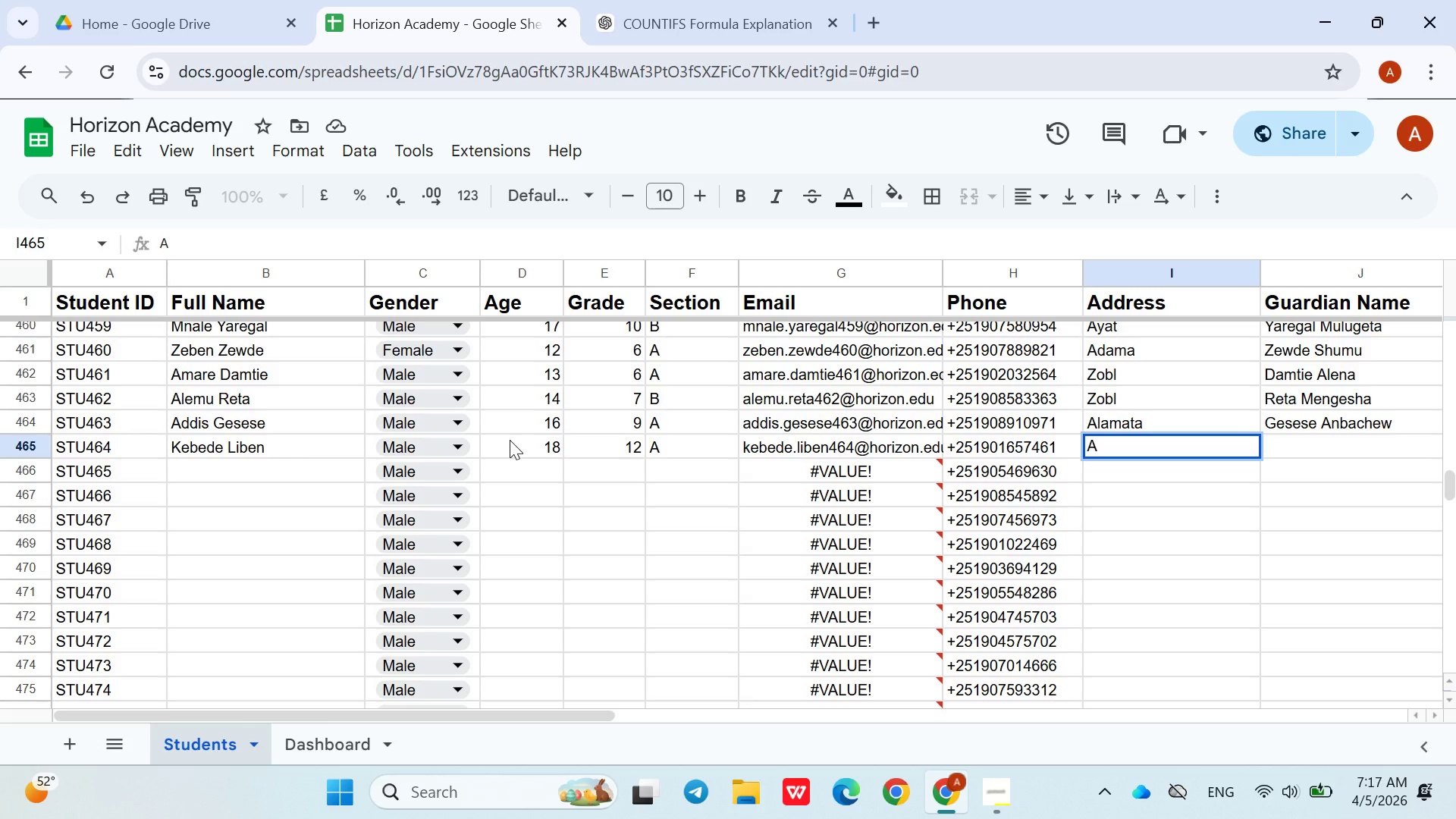 
wait(5.14)
 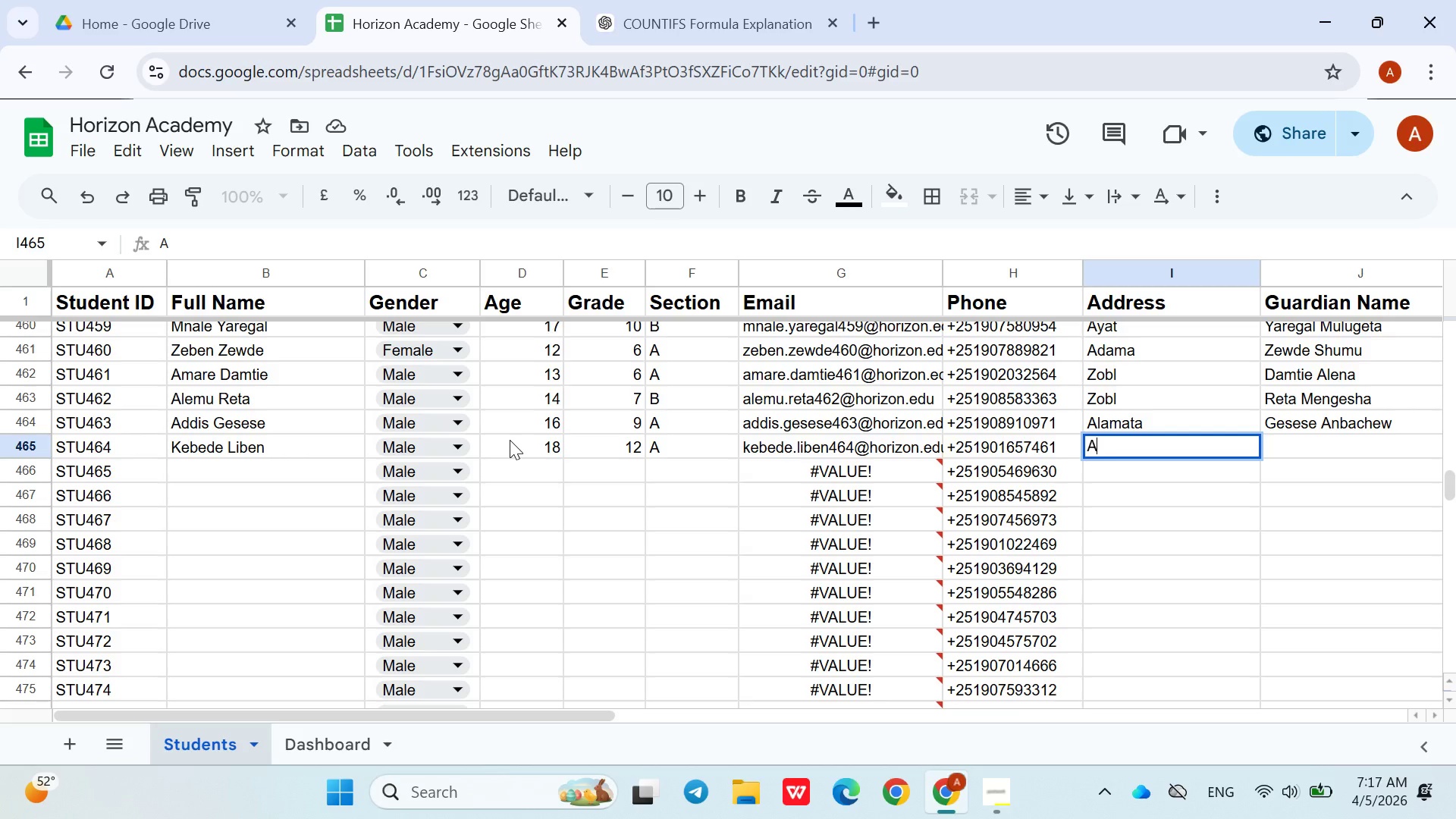 
type(da)
 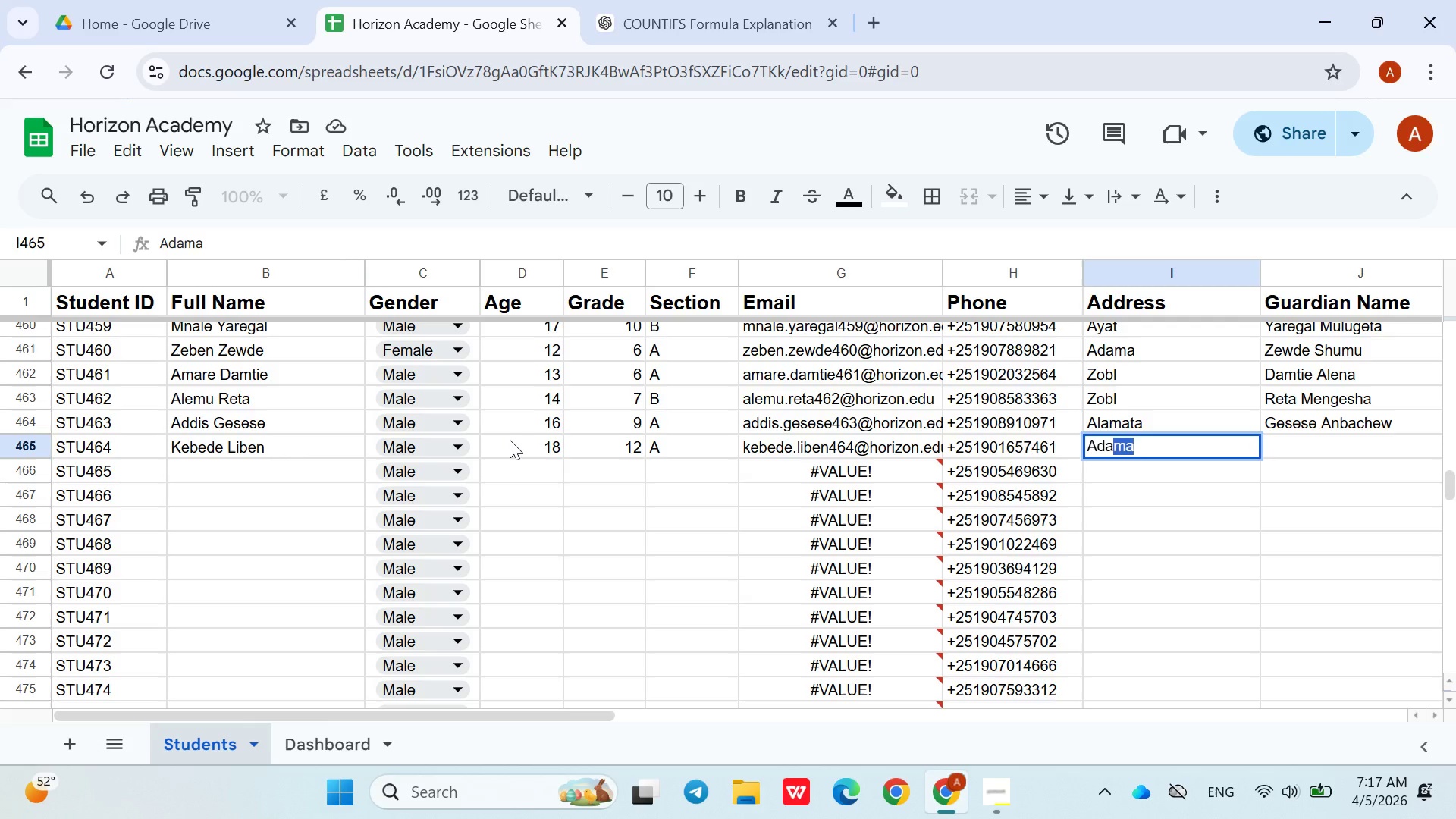 
key(ArrowDown)
 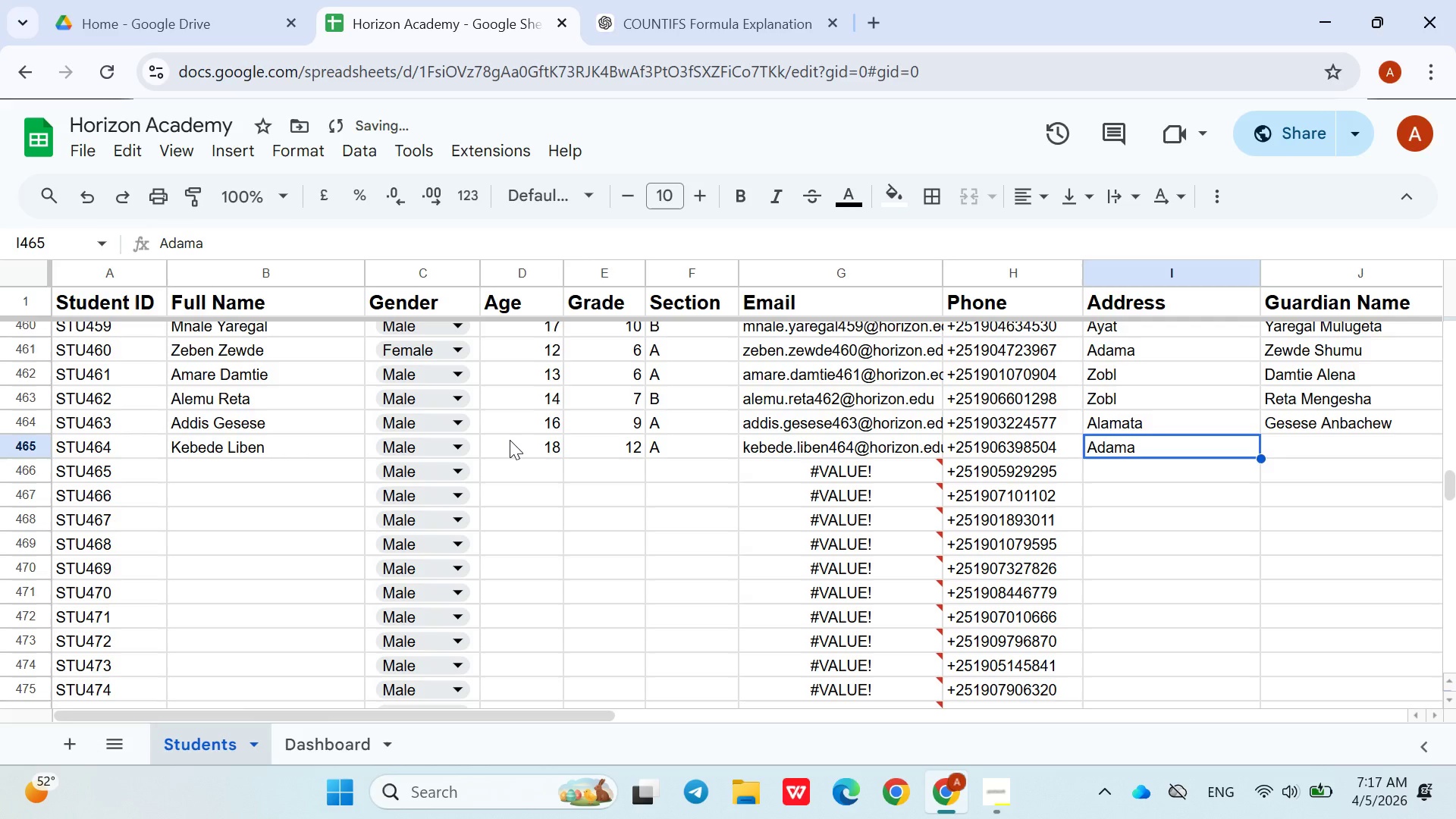 
key(ArrowUp)
 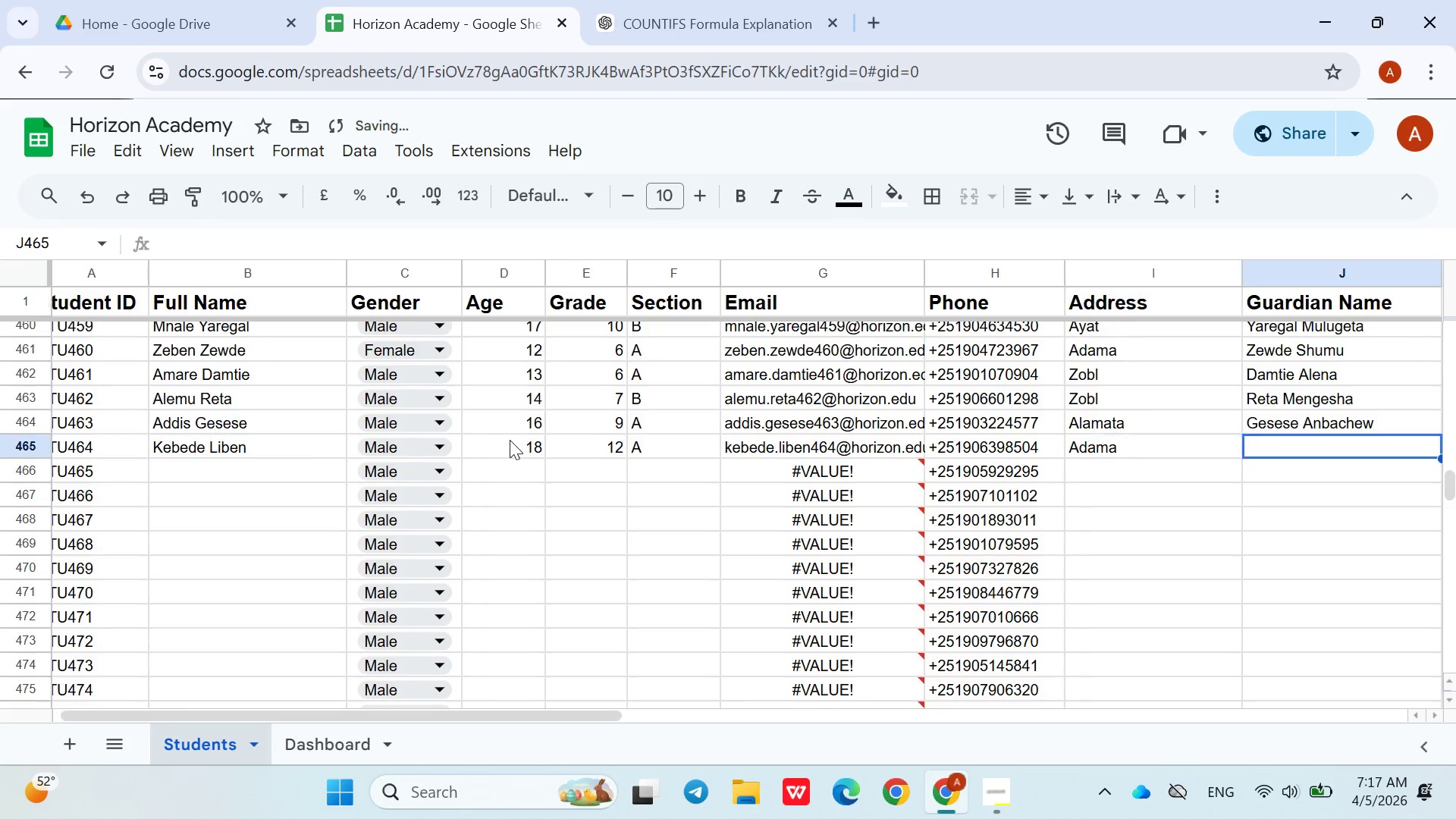 
key(ArrowRight)
 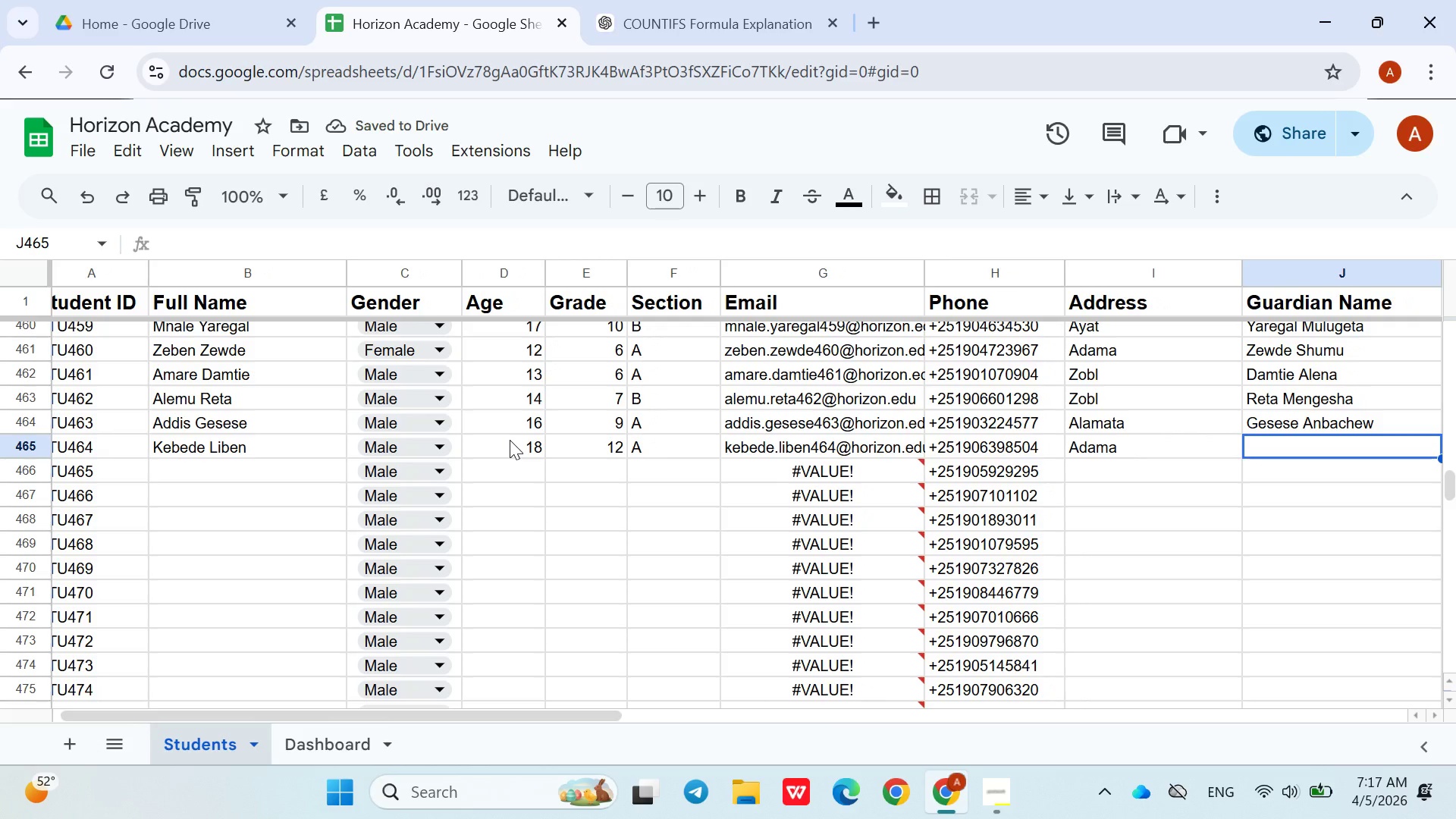 
type(Liben )
 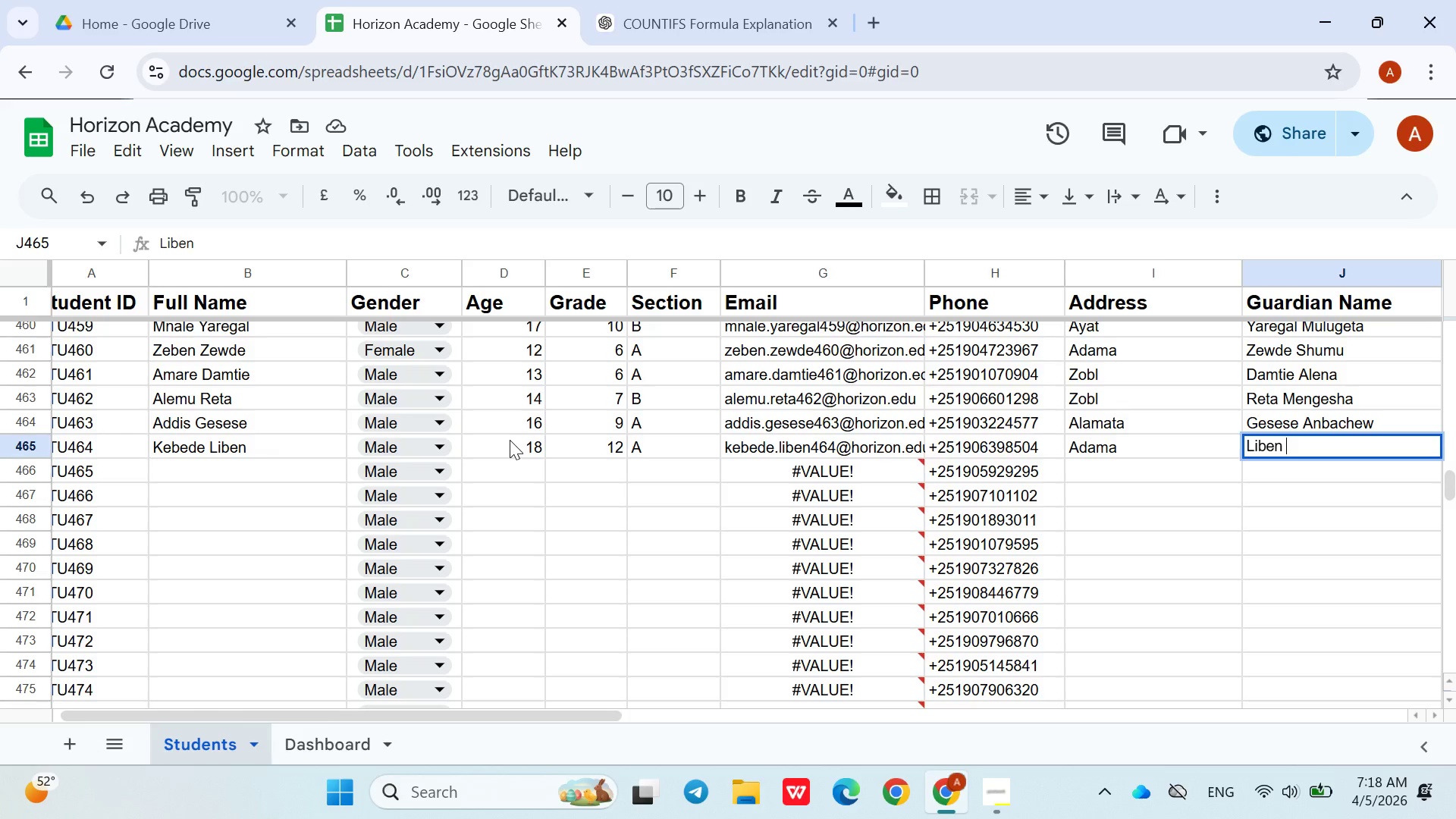 
wait(6.53)
 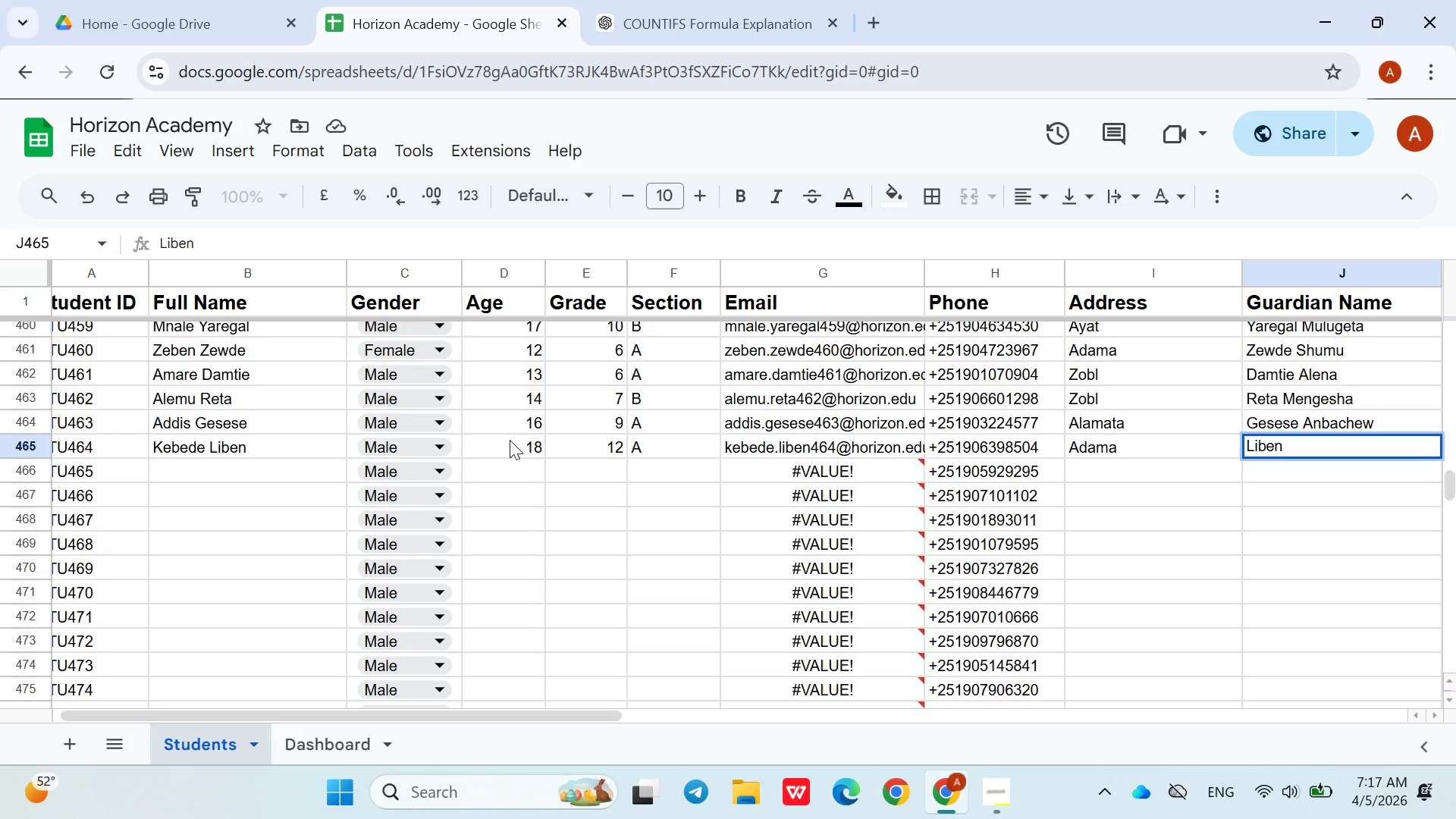 
type(Amede)
 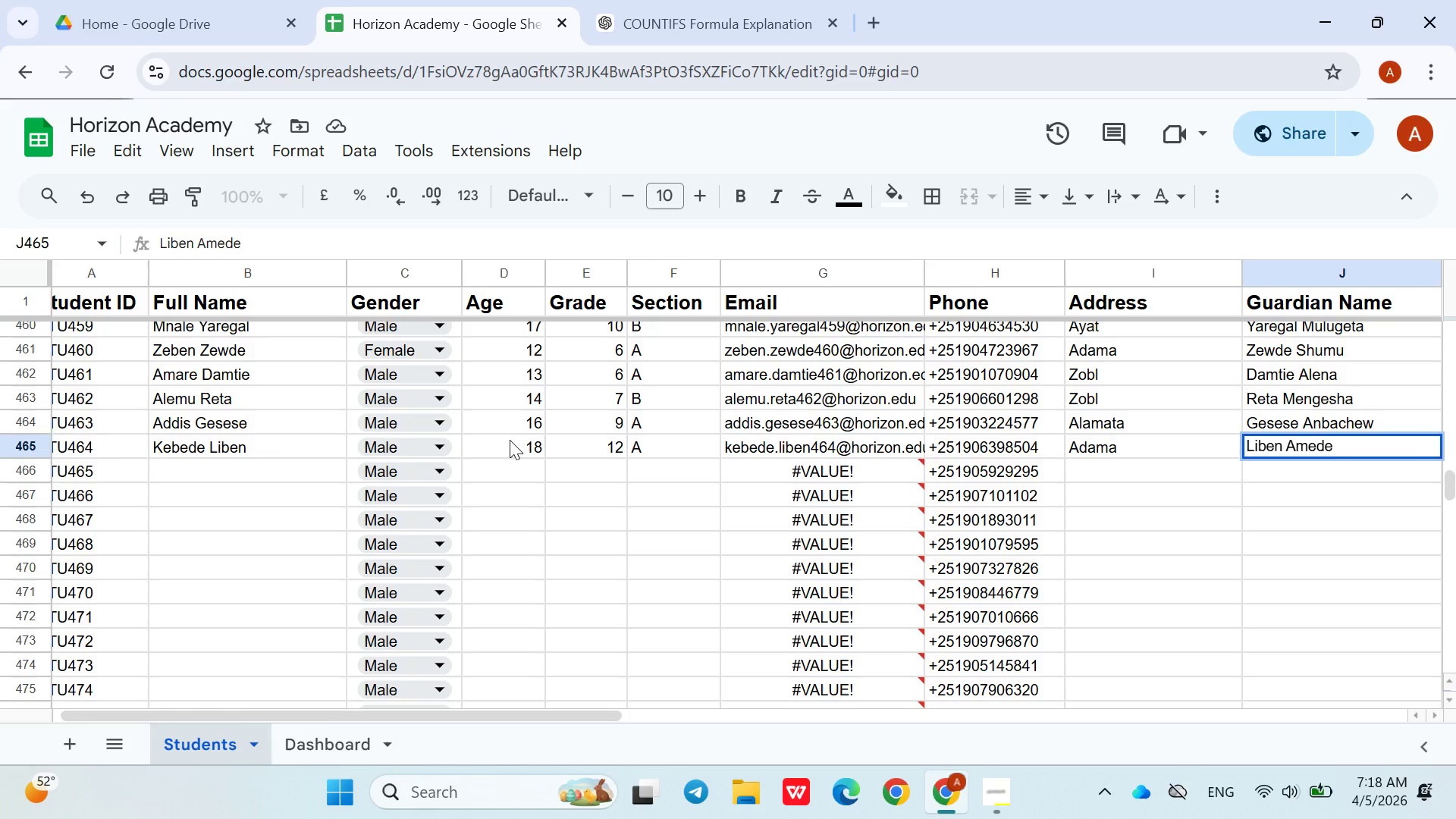 
key(ArrowDown)
 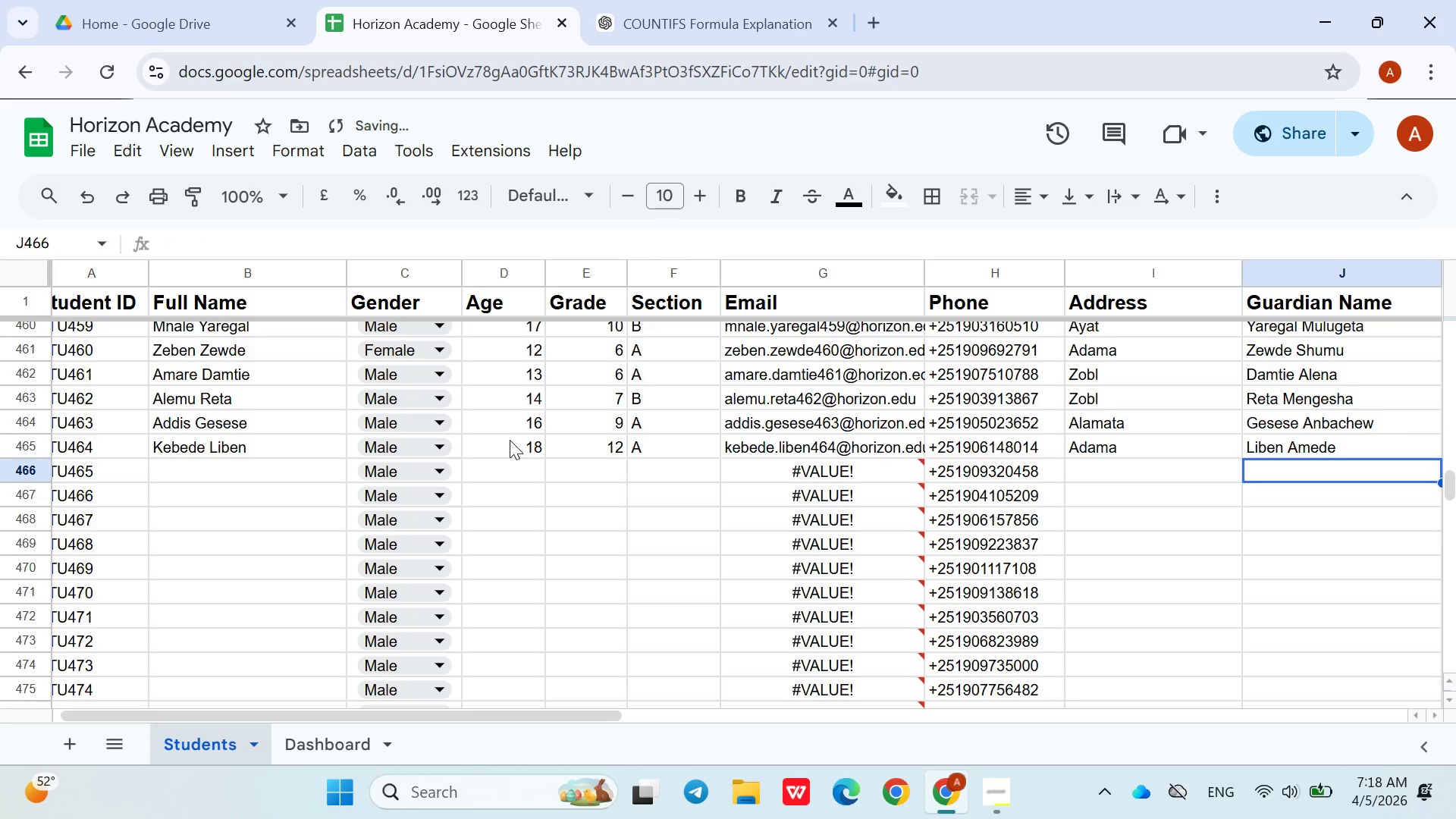 
hold_key(key=ArrowLeft, duration=0.94)
 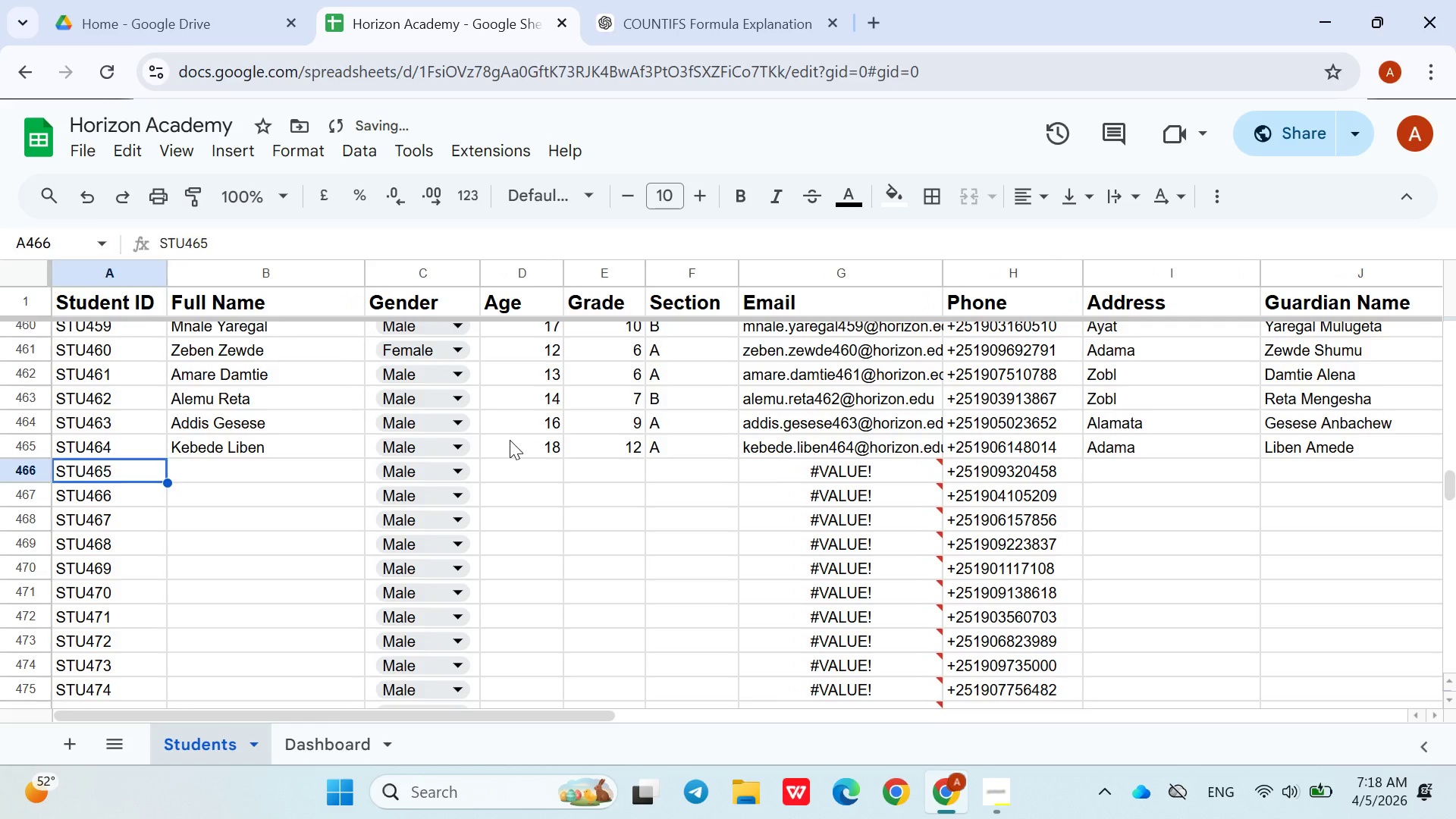 
key(ArrowRight)
 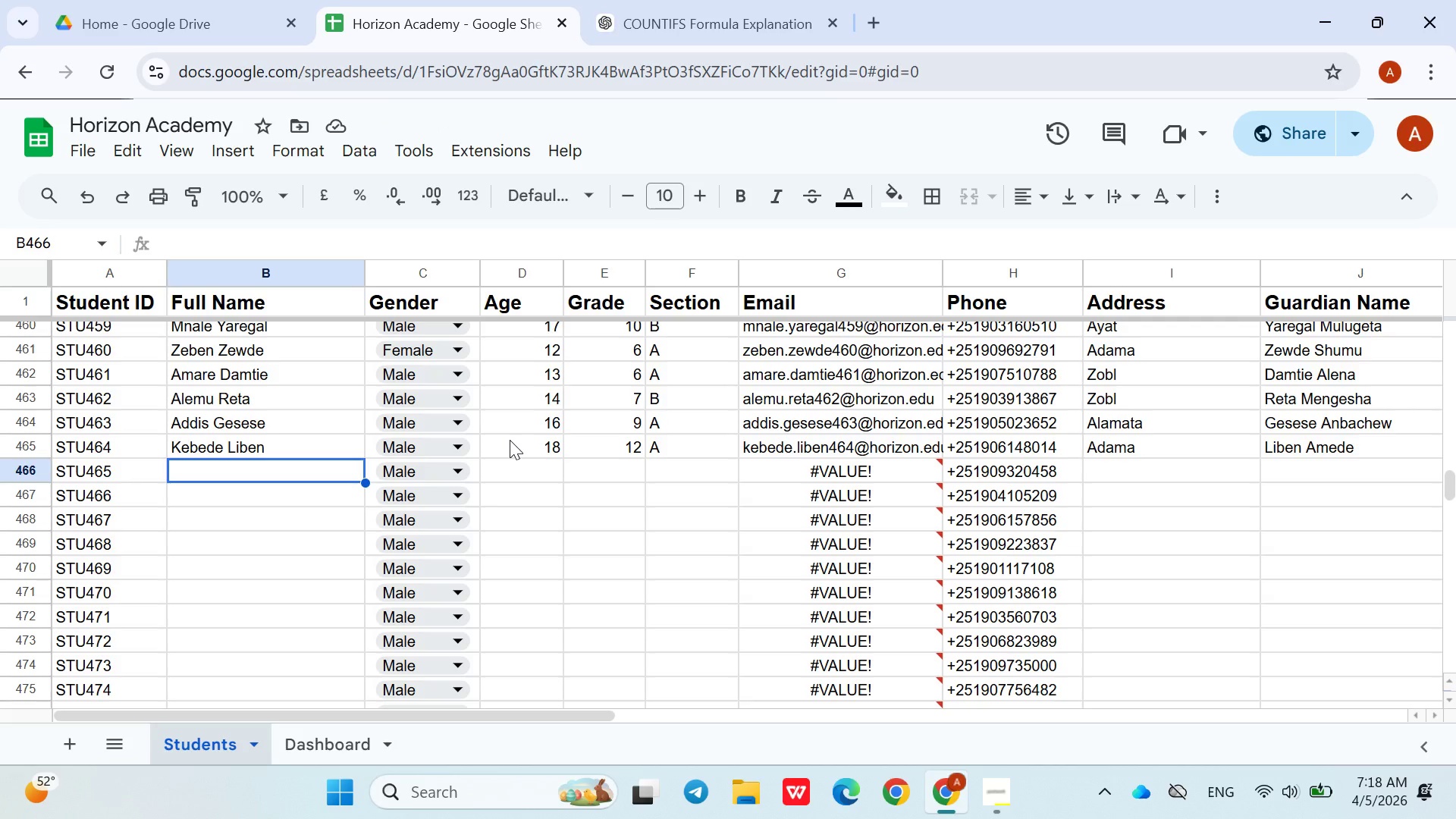 
wait(9.75)
 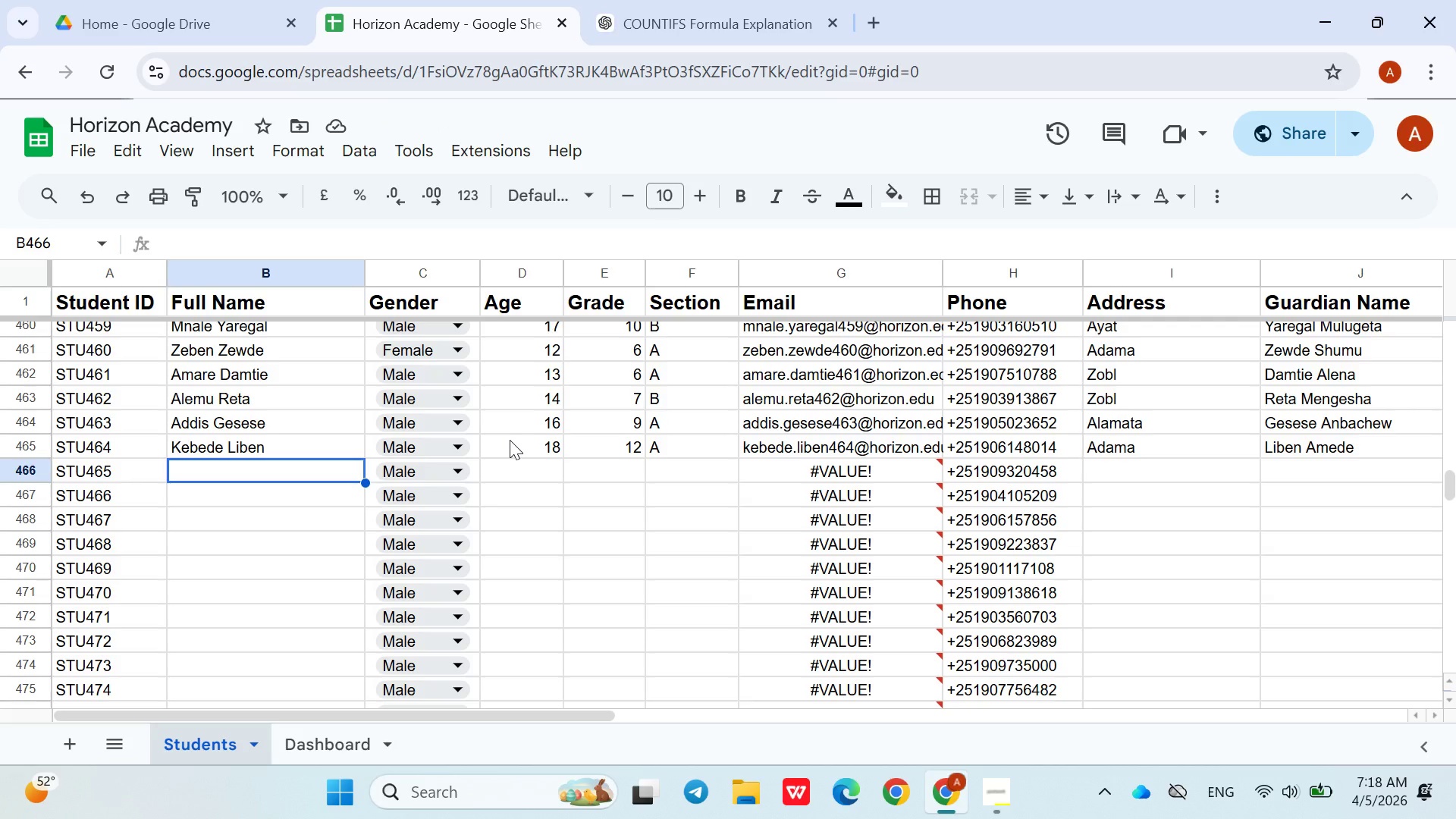 
type(Moges Abate)
 